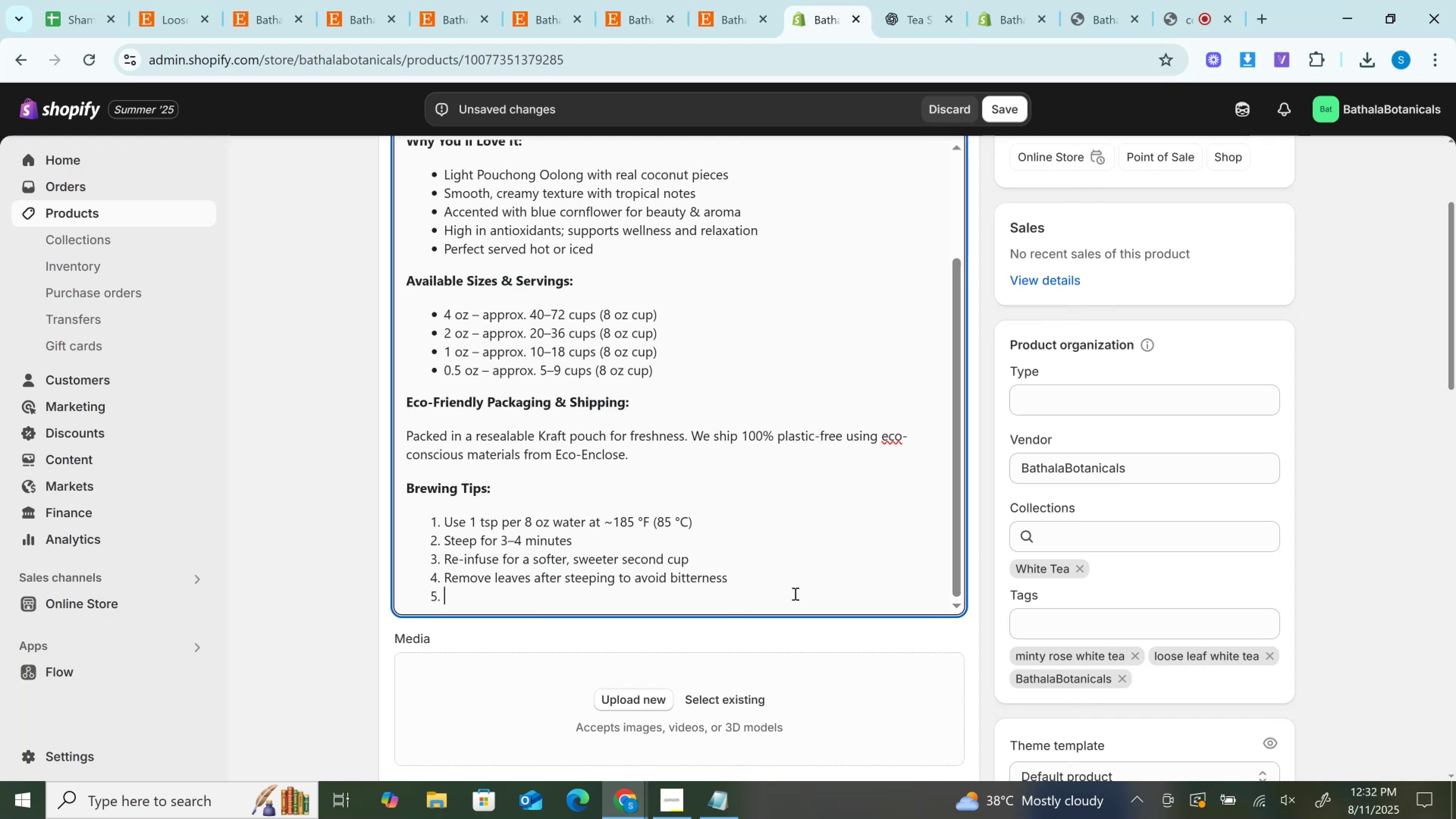 
key(Enter)
 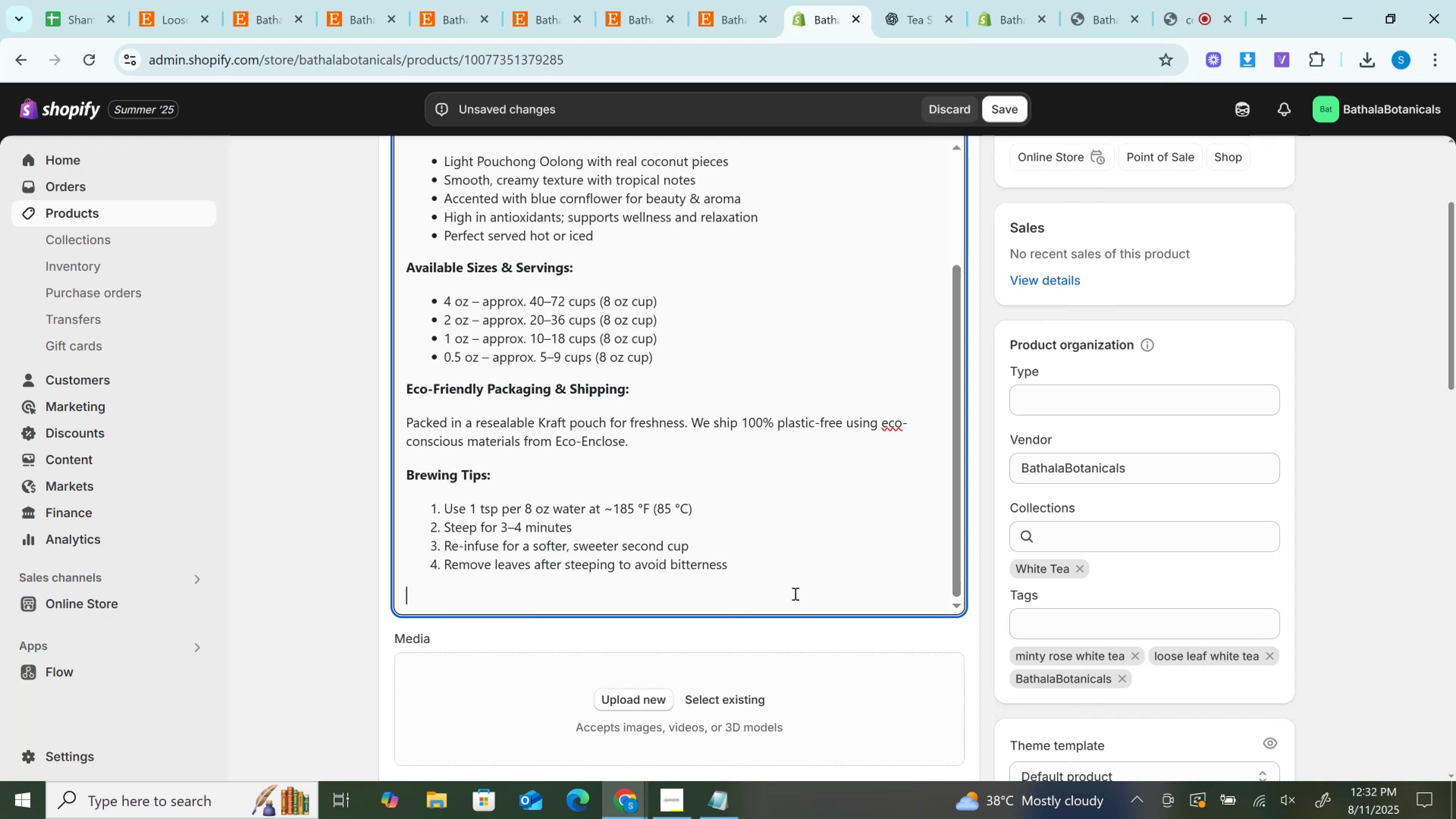 
key(Control+V)
 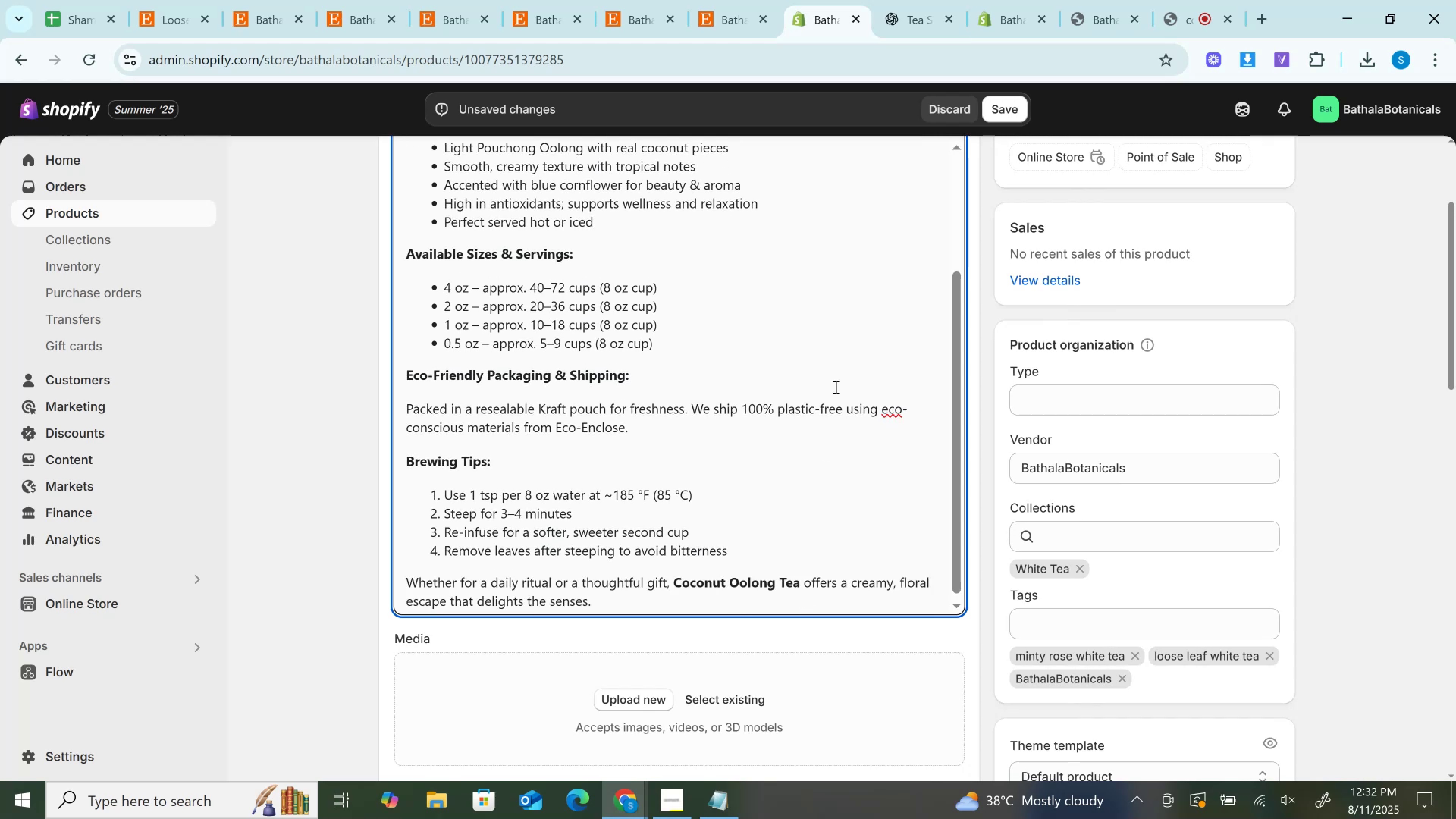 
scroll: coordinate [1222, 305], scroll_direction: up, amount: 5.0
 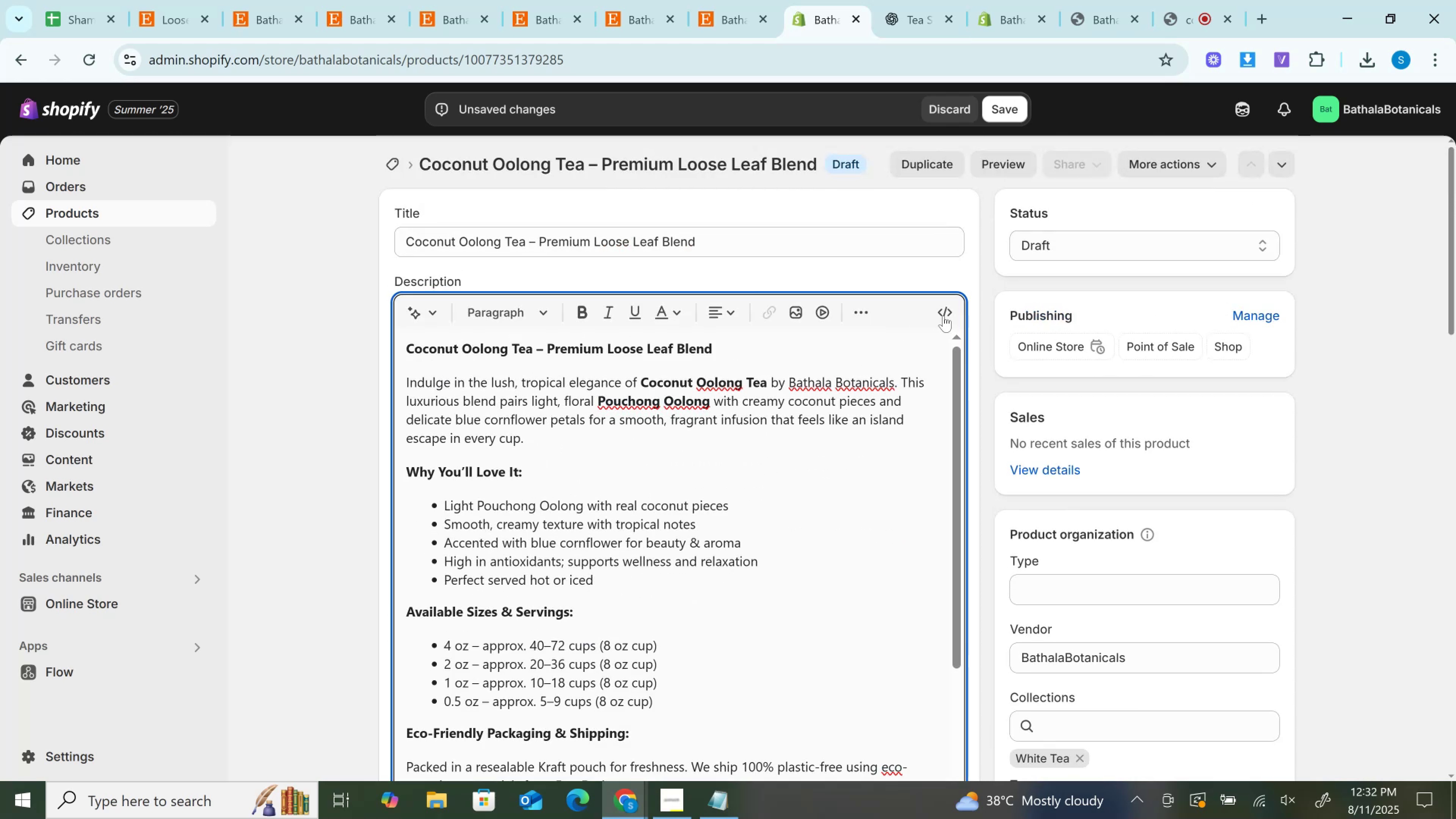 
left_click([945, 315])
 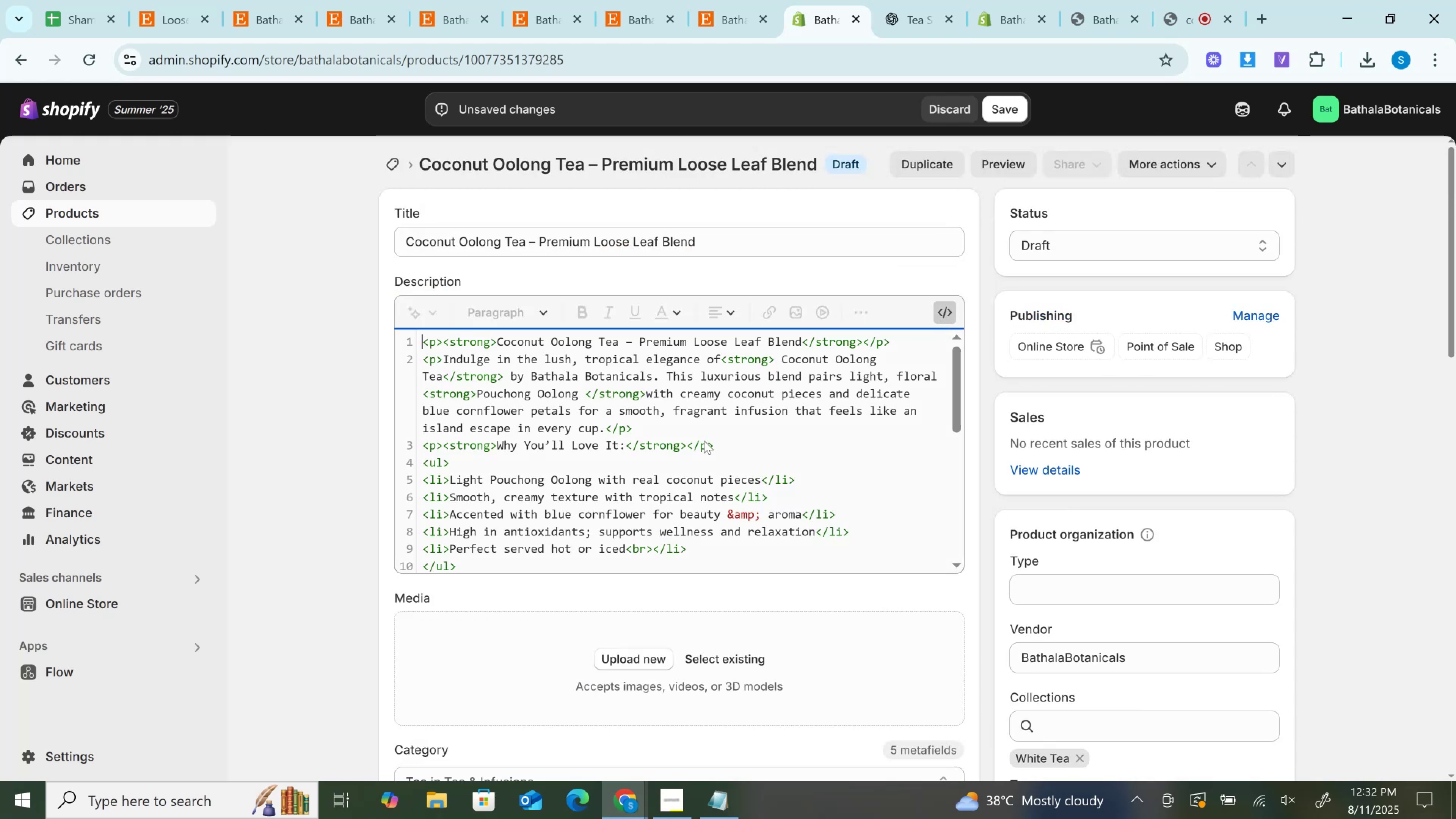 
scroll: coordinate [691, 484], scroll_direction: down, amount: 5.0
 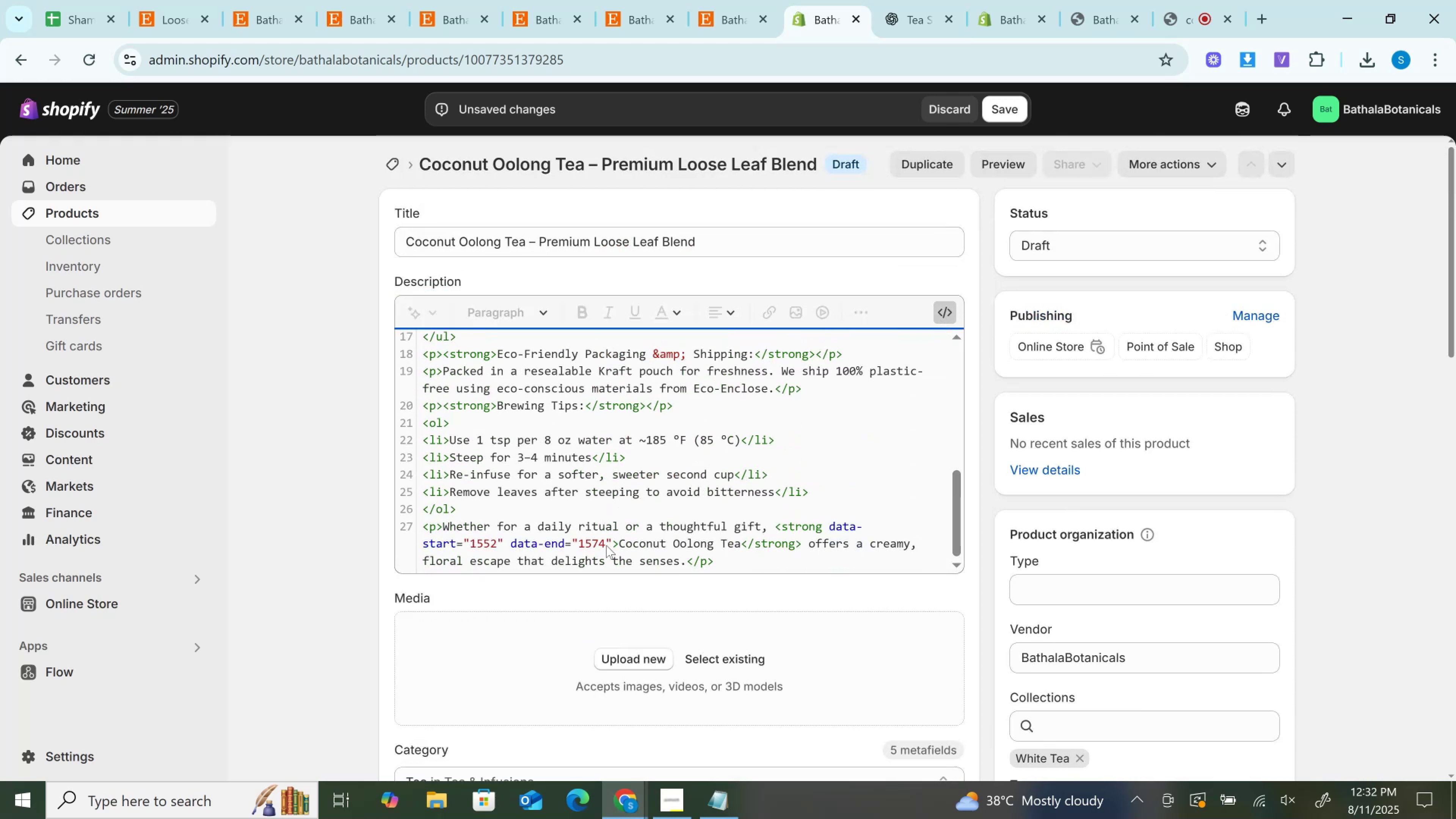 
left_click_drag(start_coordinate=[614, 541], to_coordinate=[833, 528])
 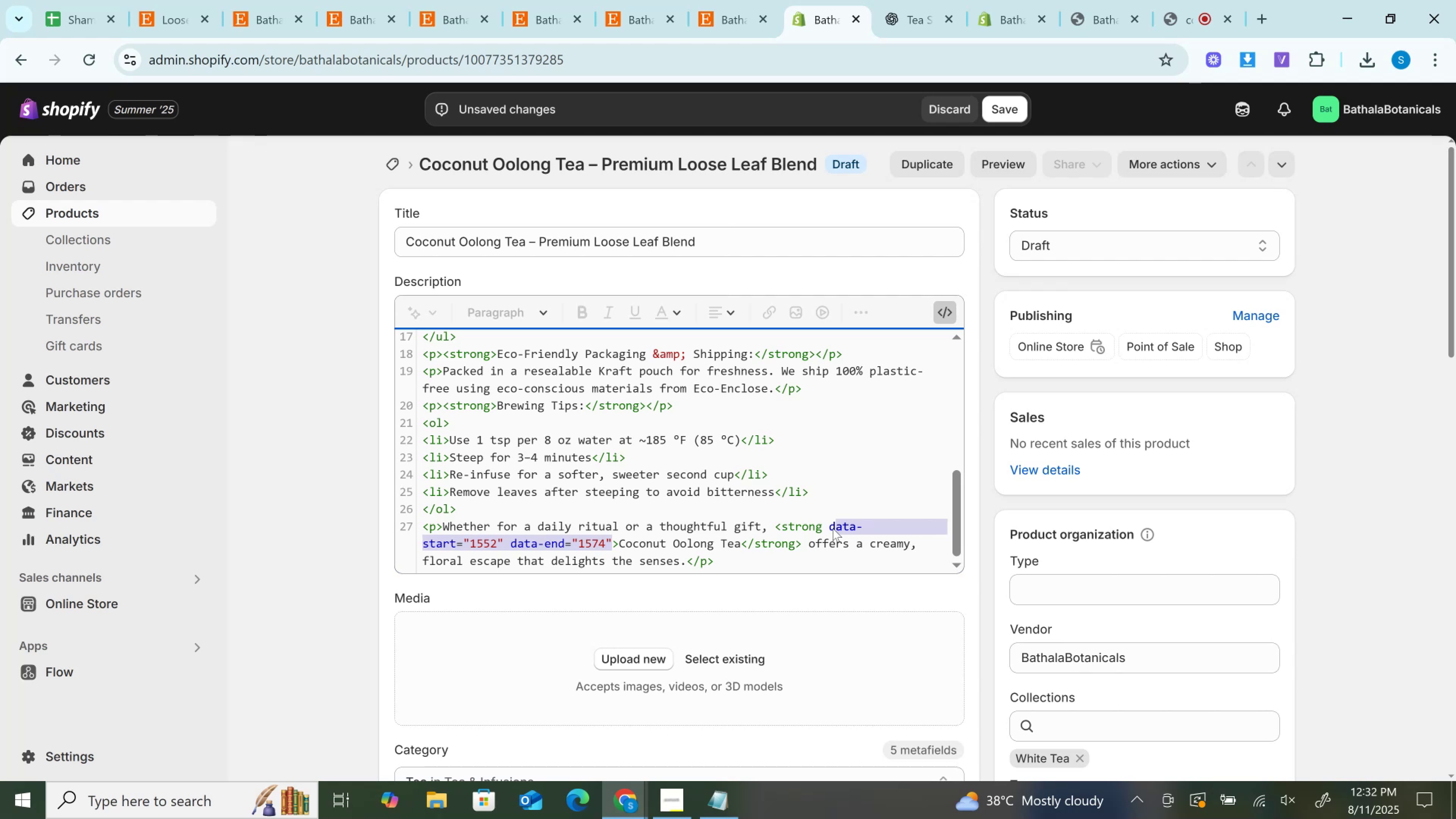 
key(Backspace)
 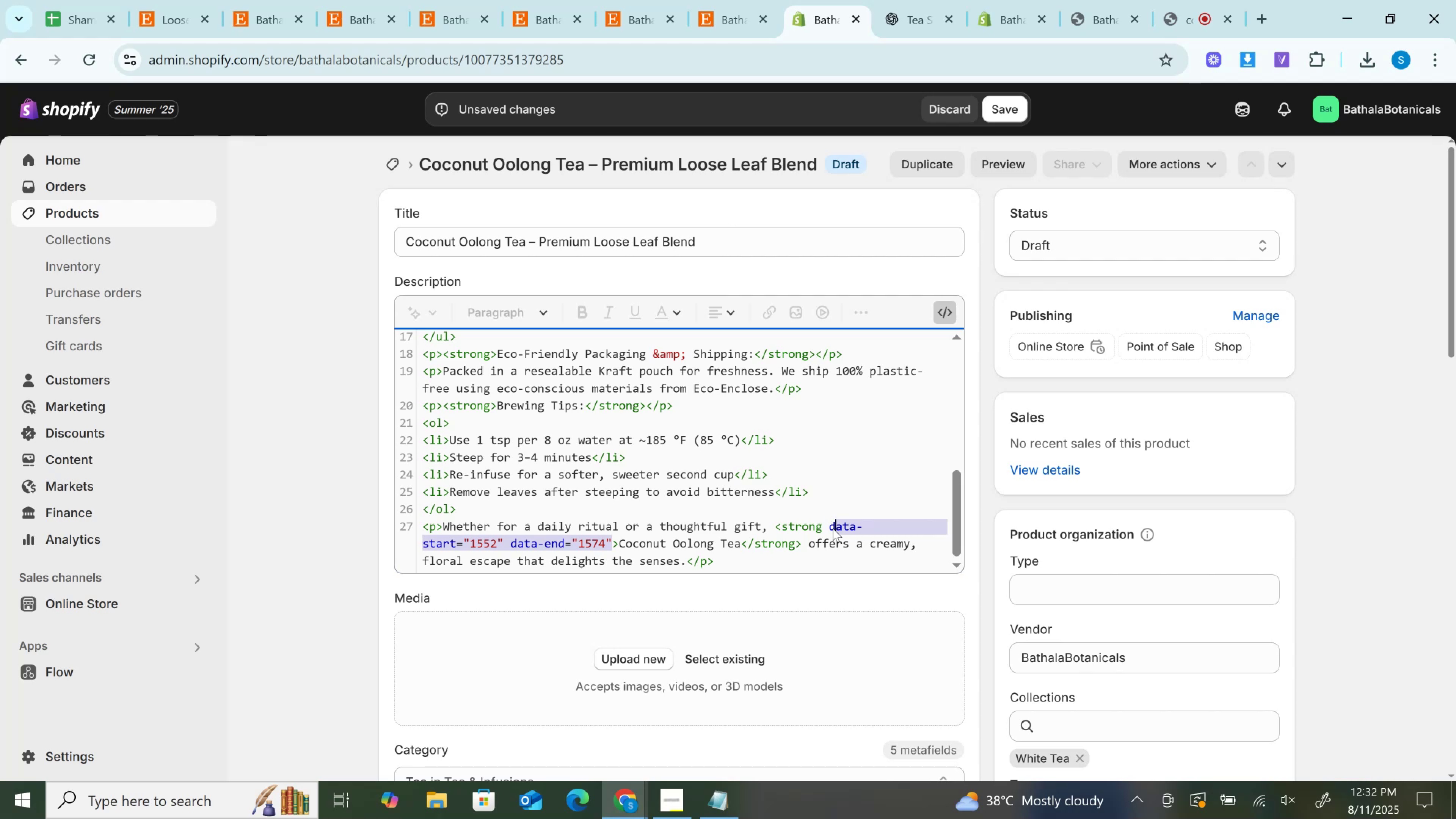 
key(Backspace)
 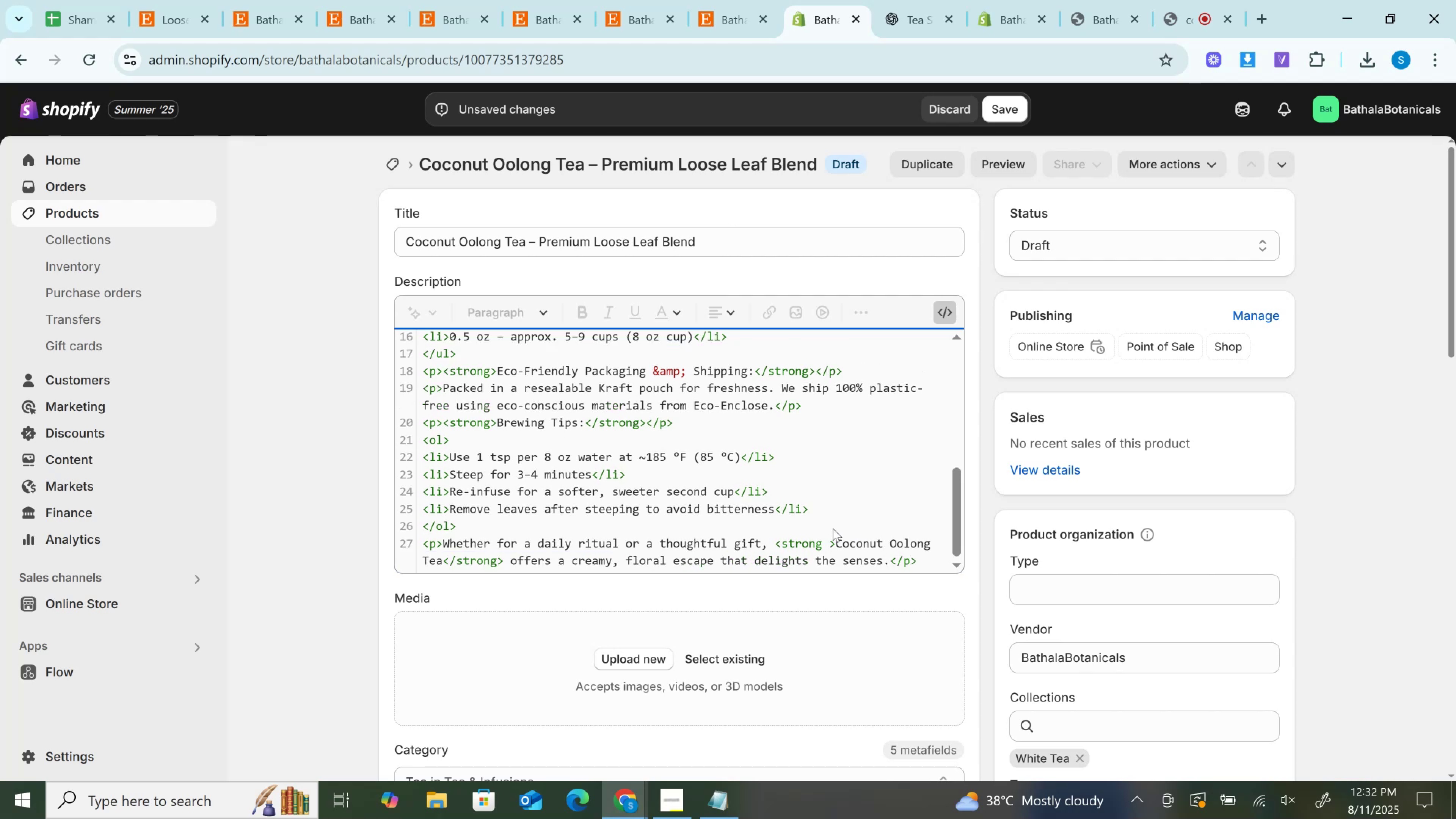 
key(Backspace)
 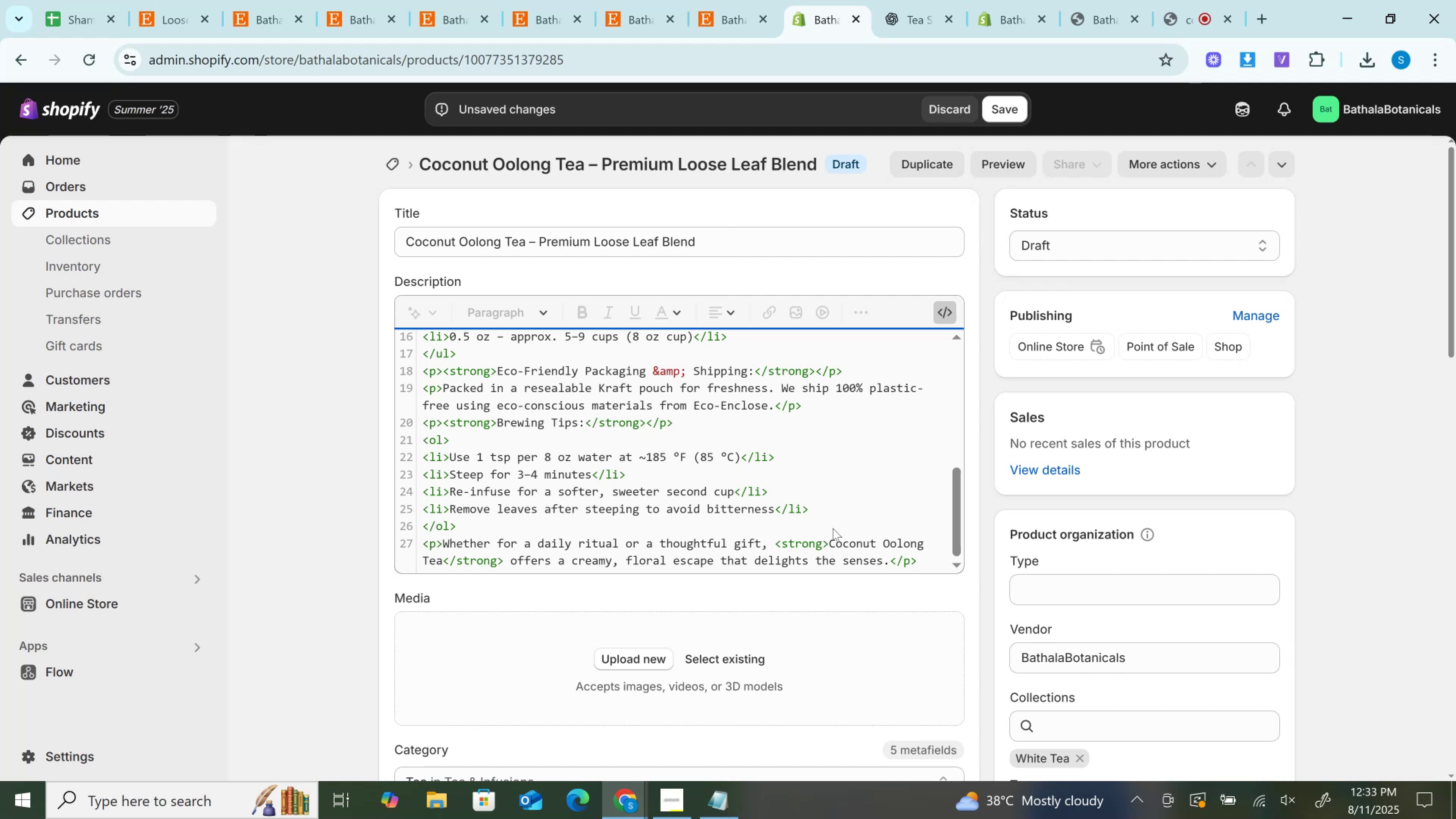 
wait(66.09)
 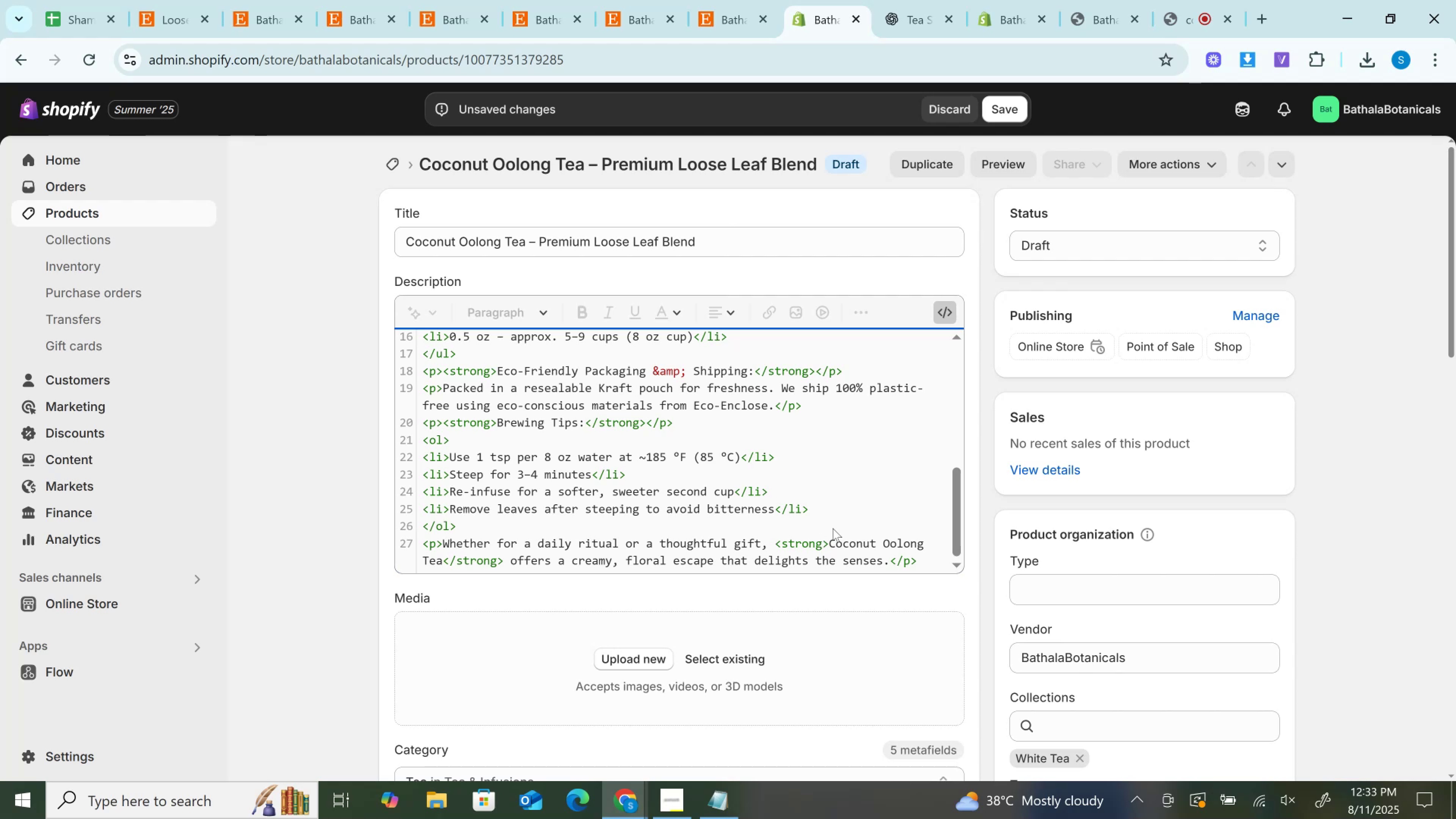 
scroll: coordinate [745, 513], scroll_direction: down, amount: 3.0
 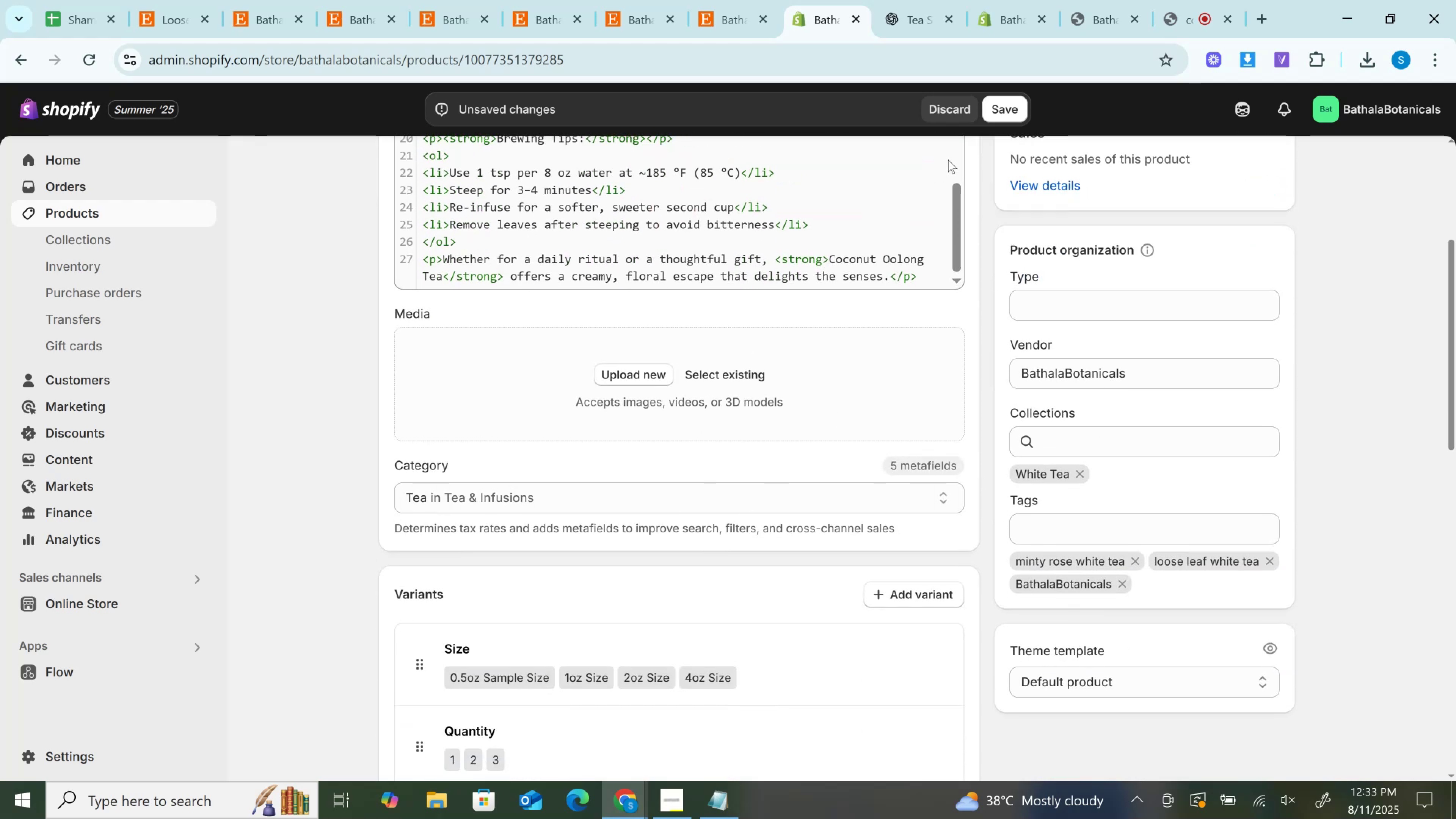 
scroll: coordinate [916, 228], scroll_direction: none, amount: 0.0
 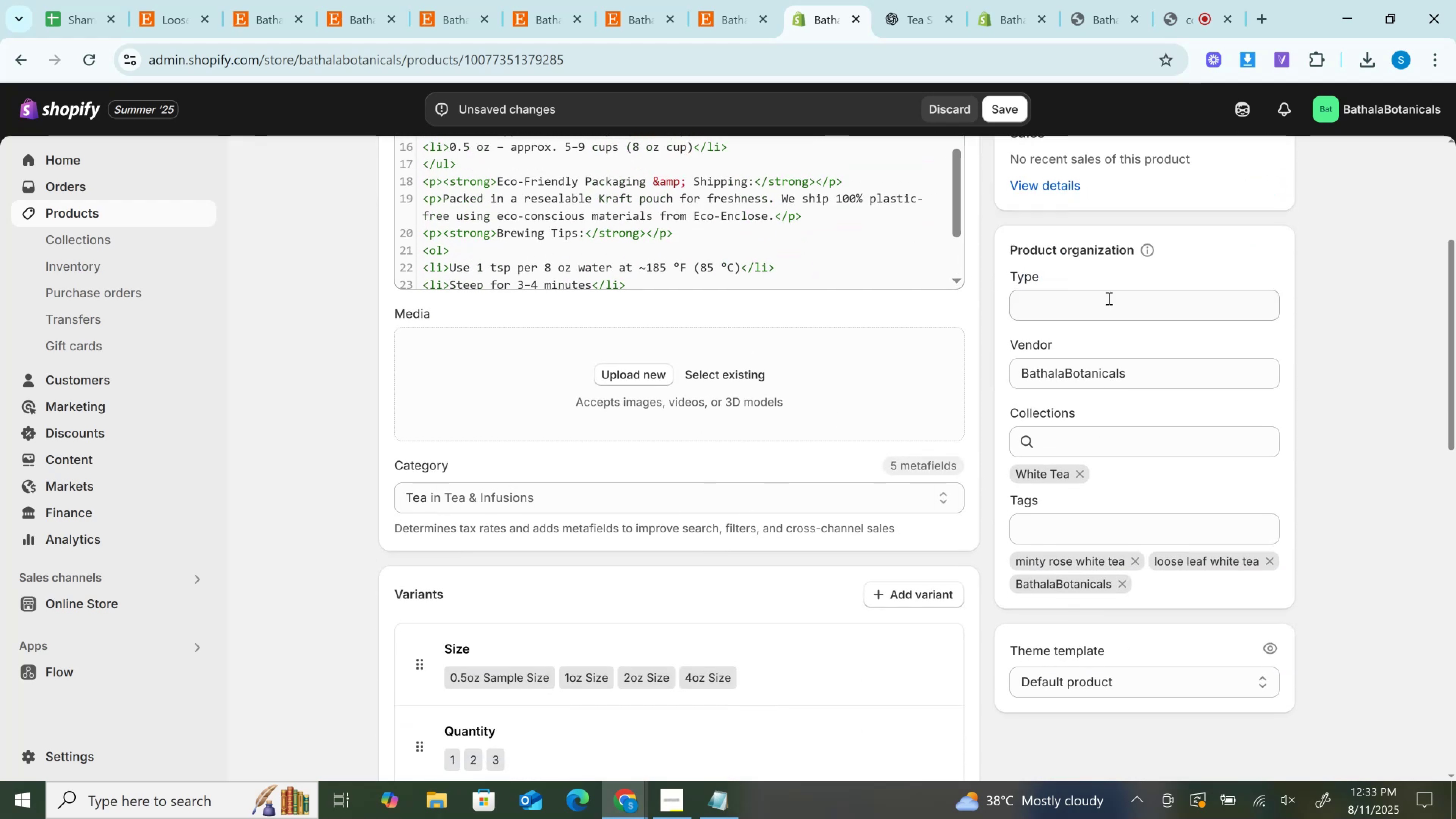 
scroll: coordinate [821, 342], scroll_direction: up, amount: 5.0
 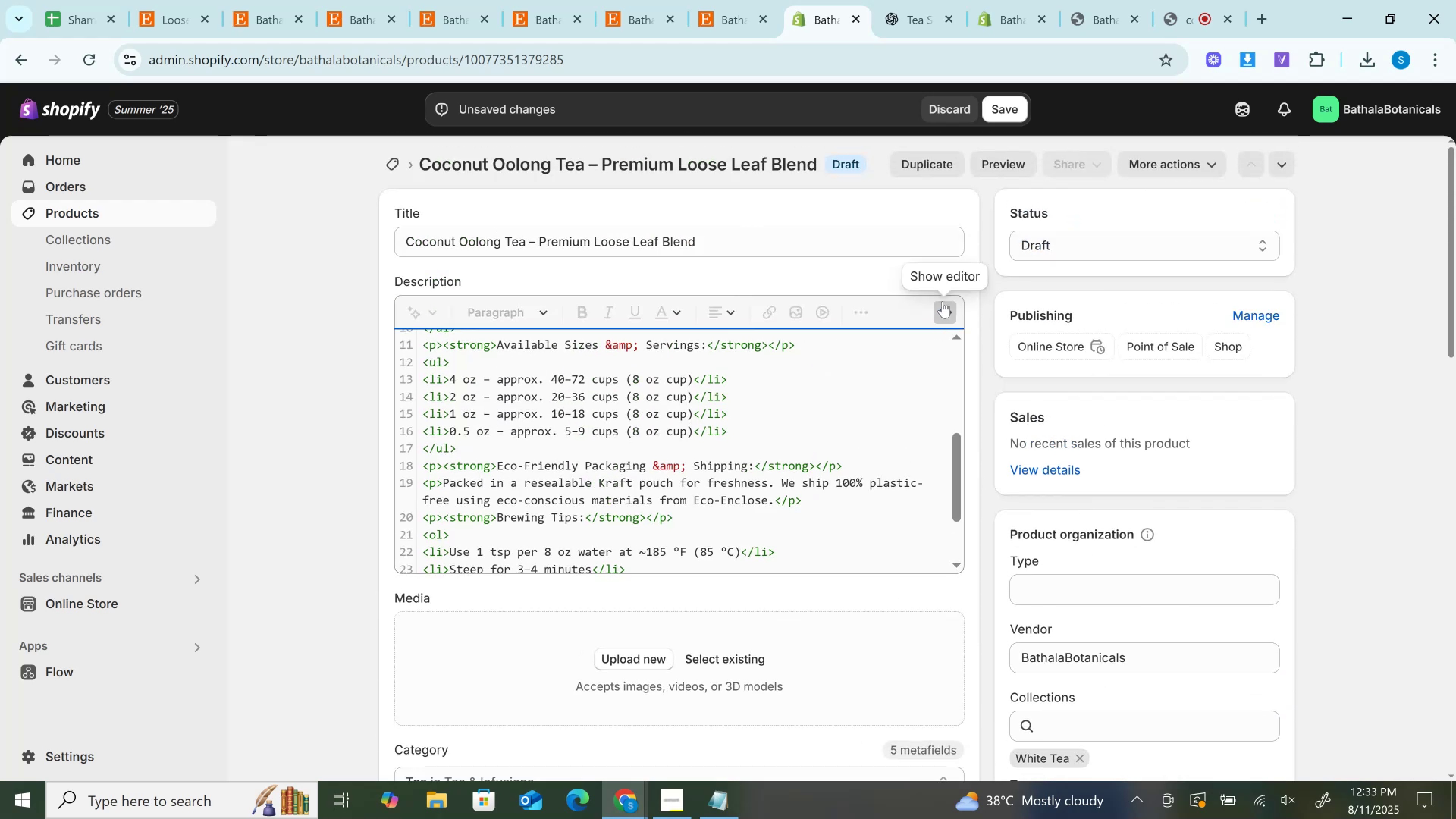 
left_click([942, 301])
 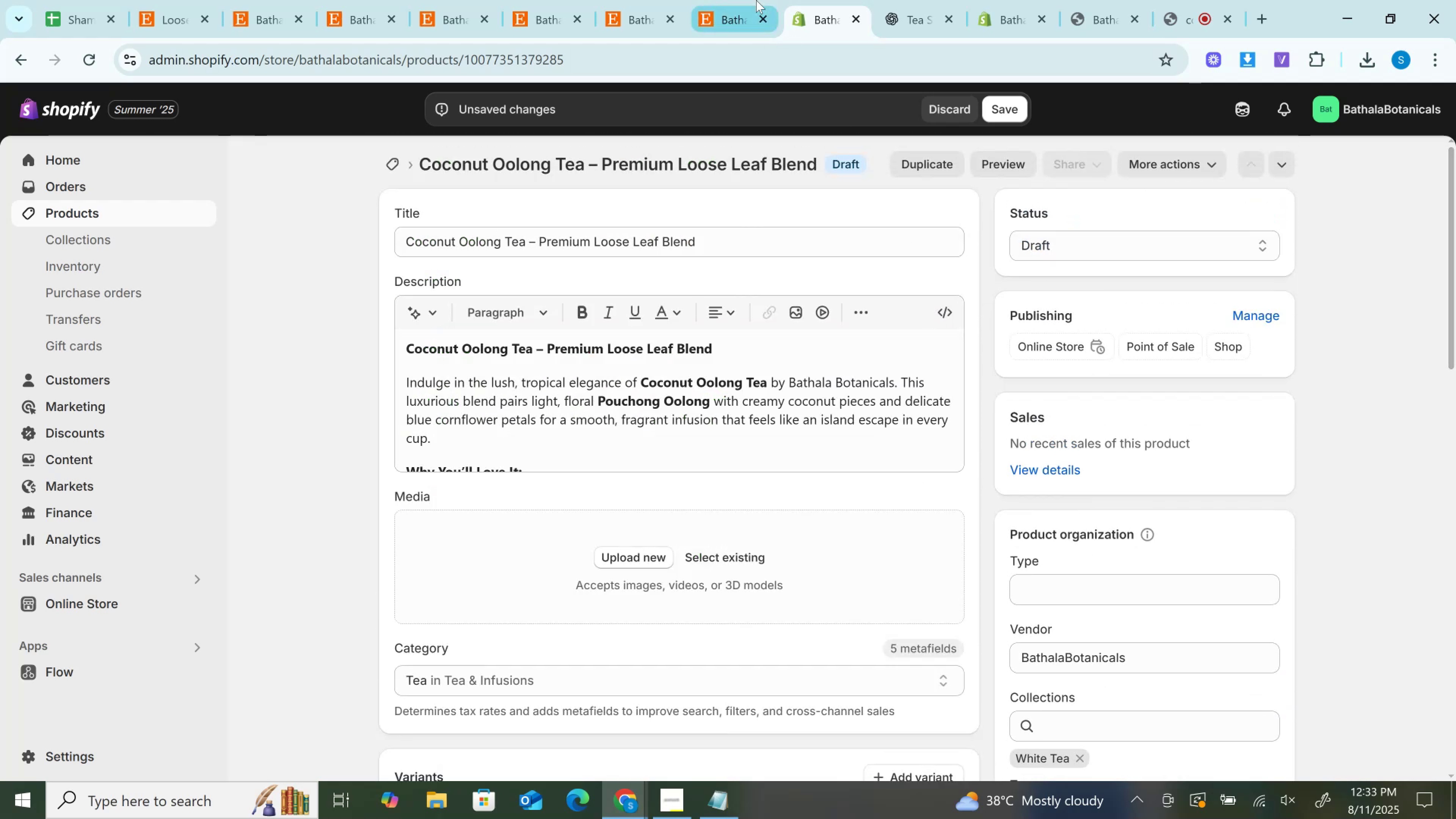 
left_click([756, 0])
 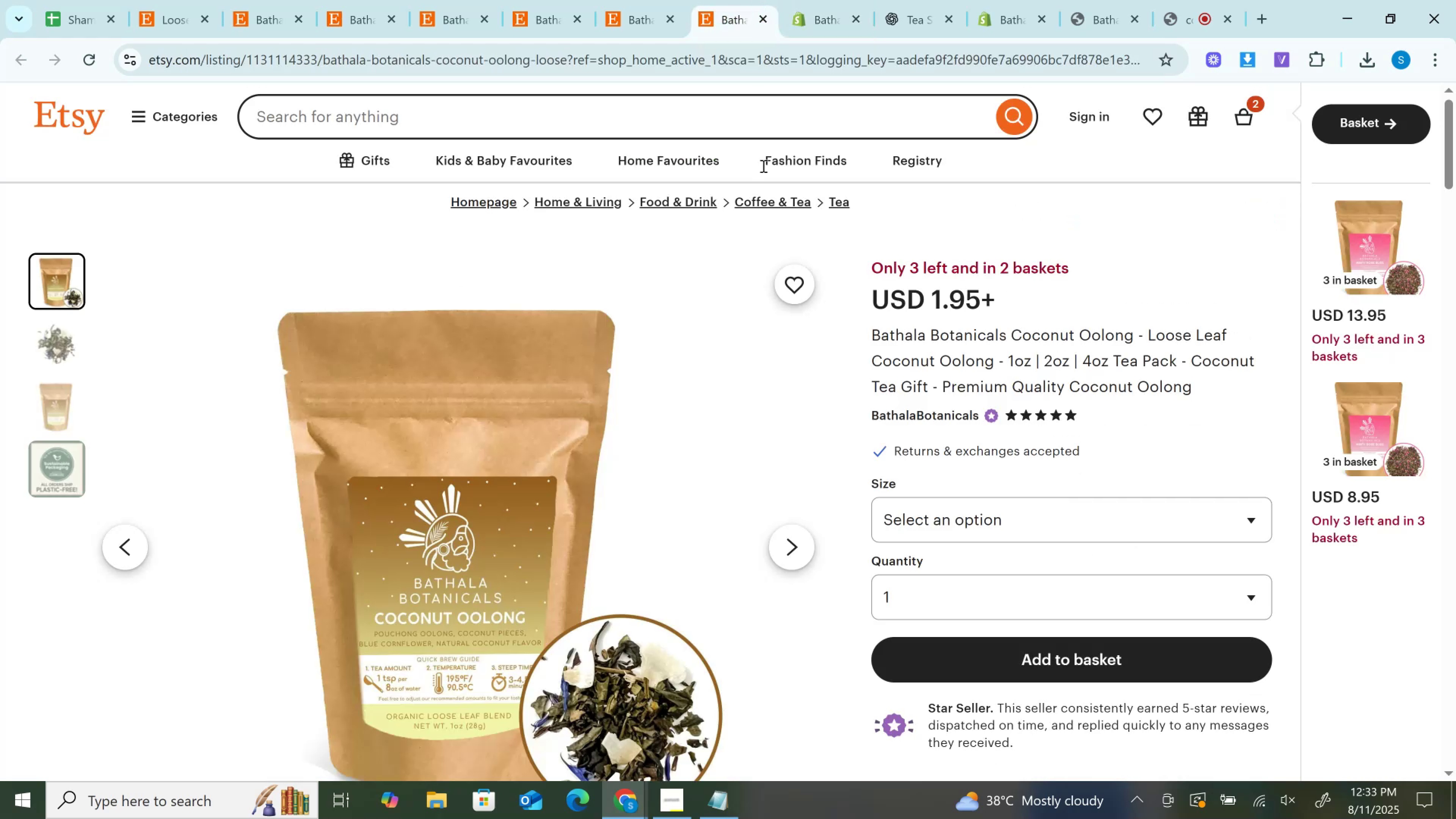 
scroll: coordinate [737, 300], scroll_direction: down, amount: 2.0
 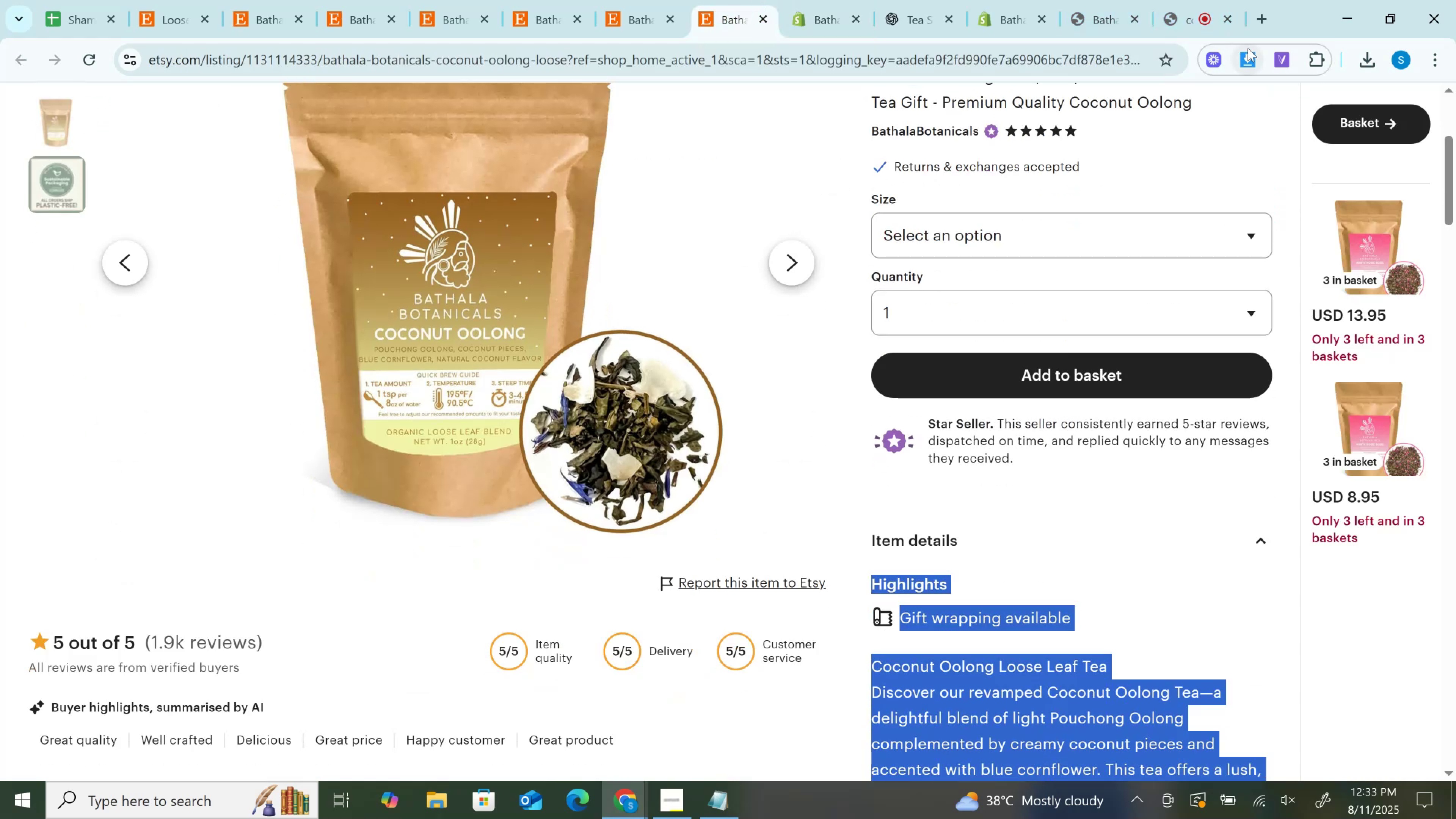 
left_click([1248, 60])
 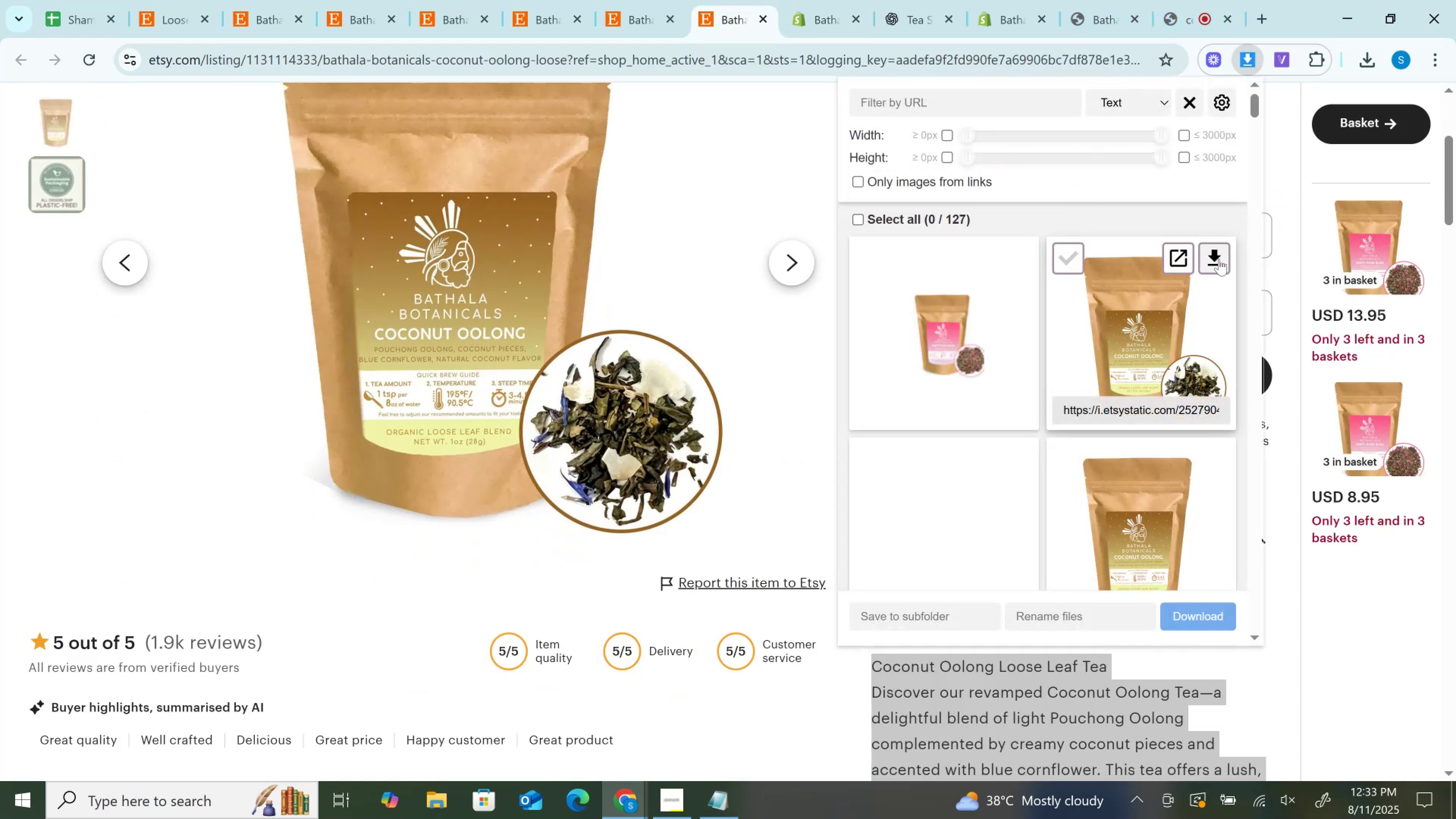 
left_click([1219, 259])
 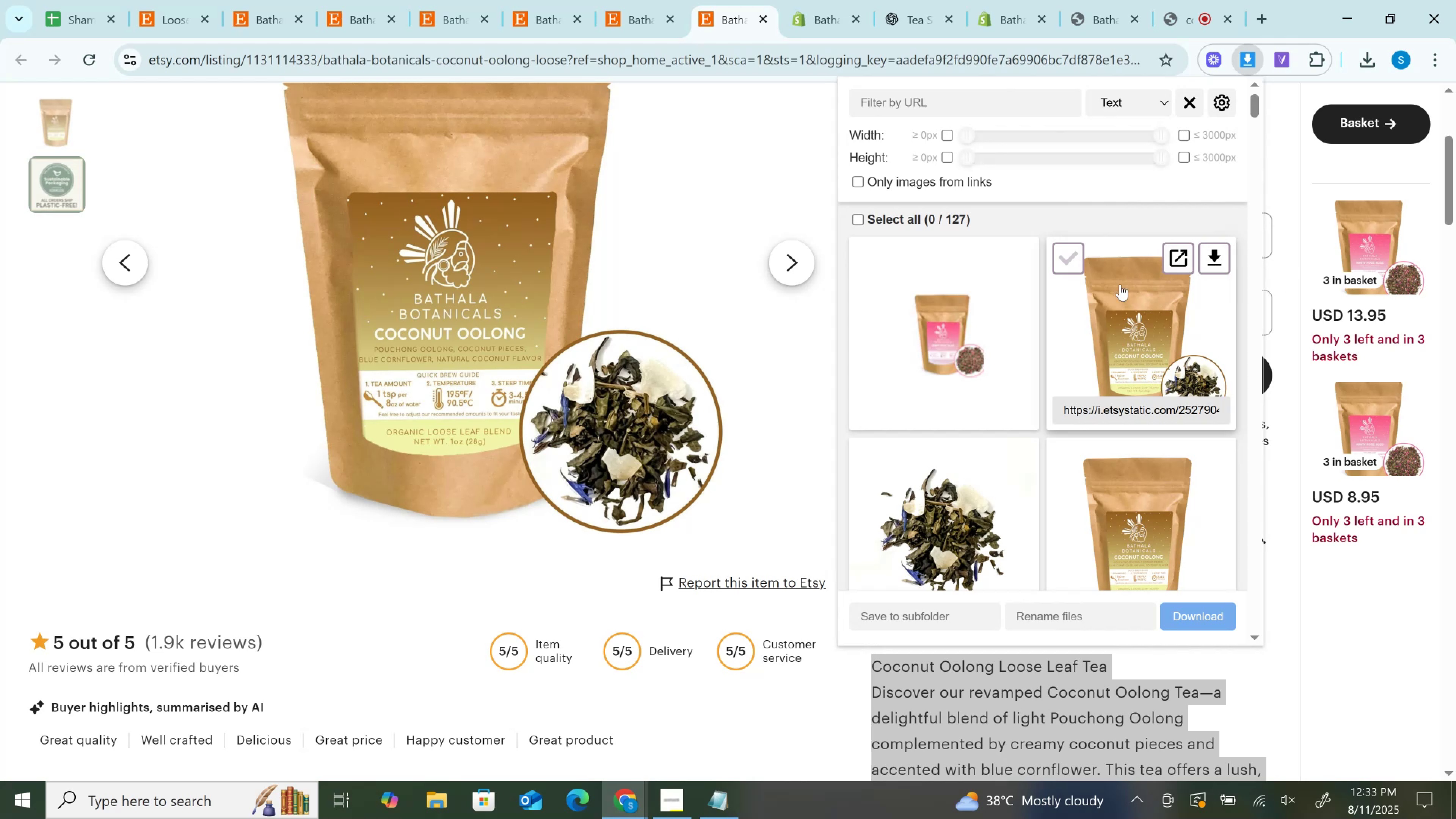 
scroll: coordinate [1106, 294], scroll_direction: down, amount: 1.0
 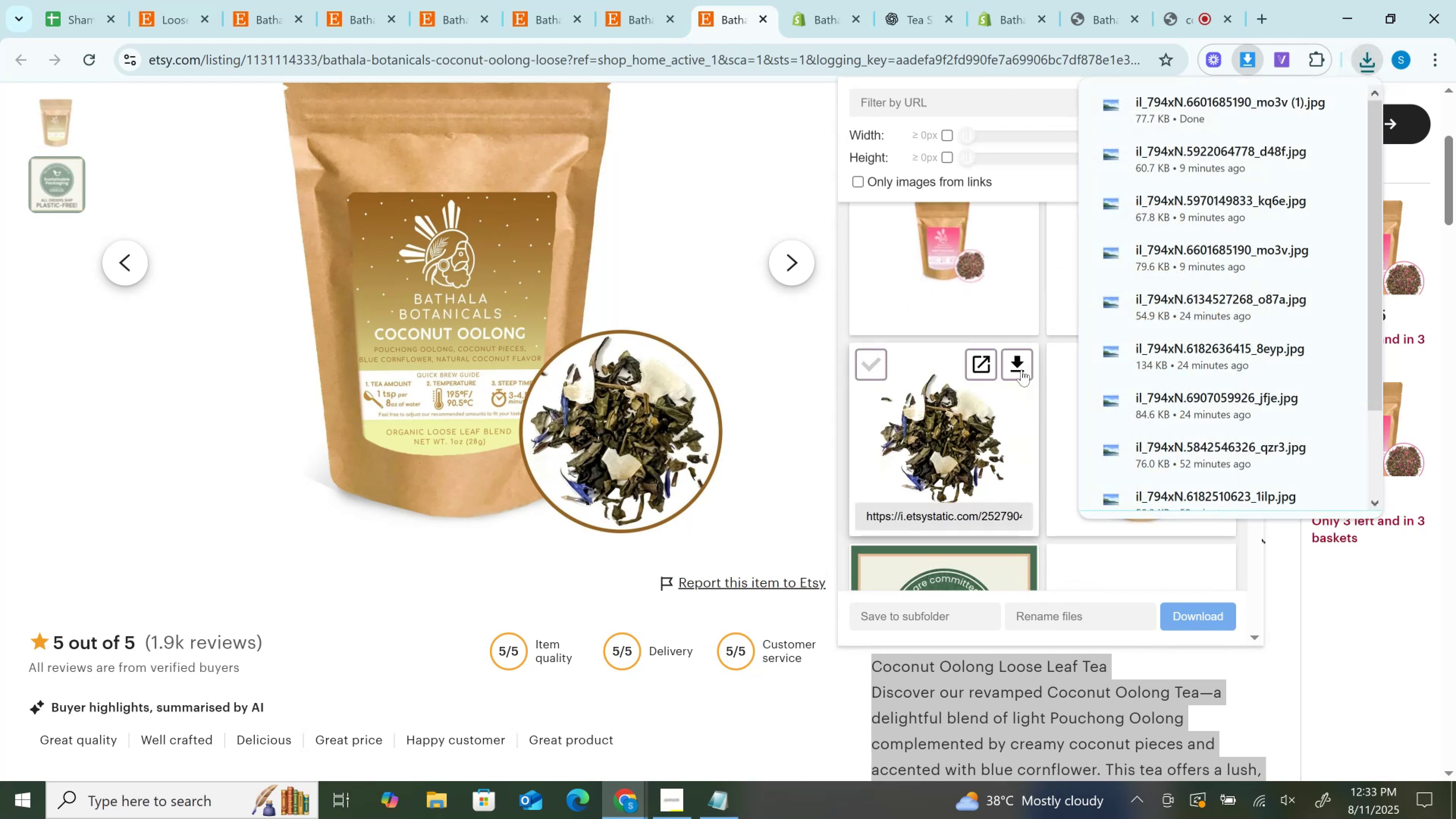 
left_click([1007, 363])
 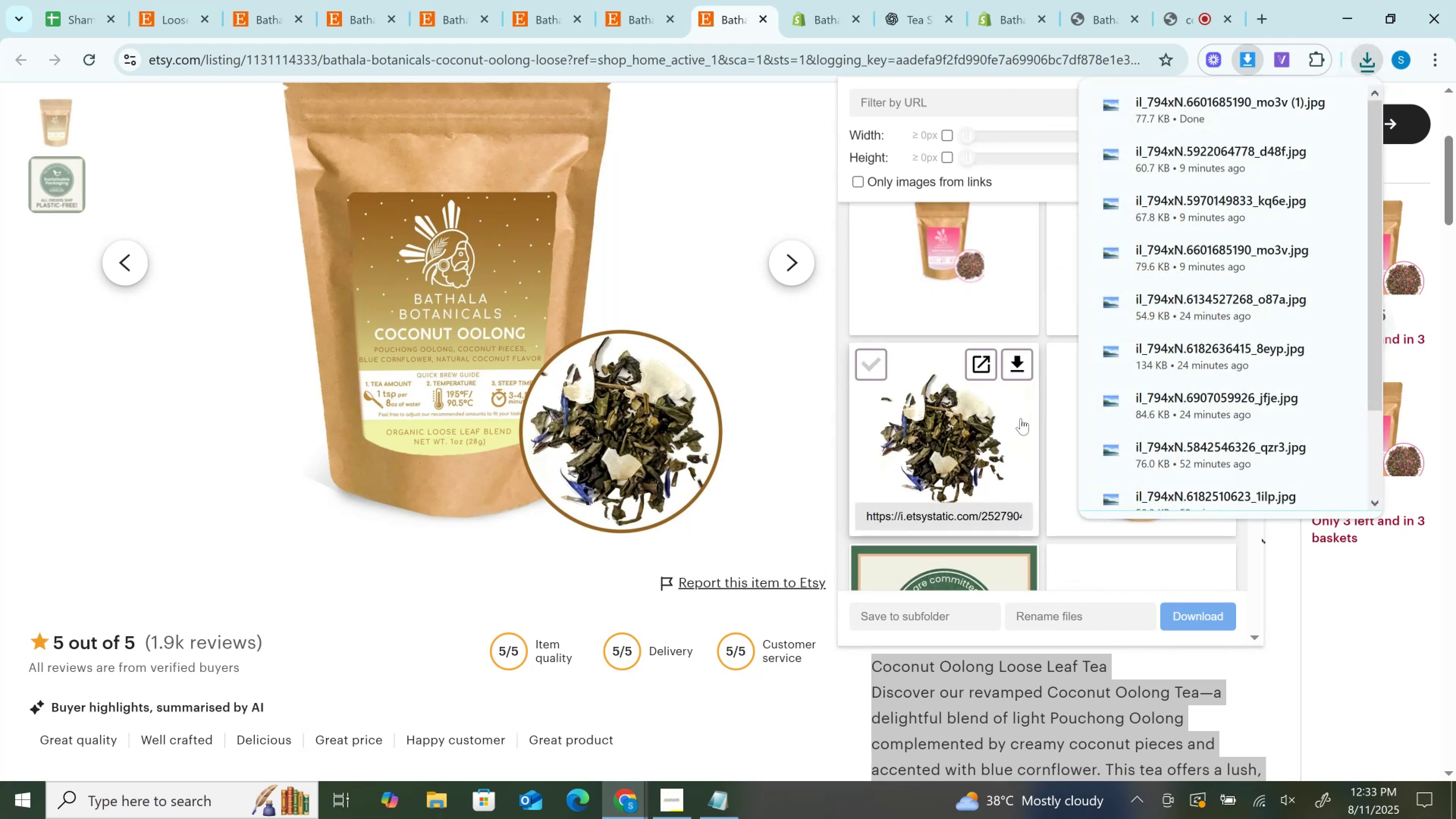 
scroll: coordinate [1118, 536], scroll_direction: up, amount: 4.0
 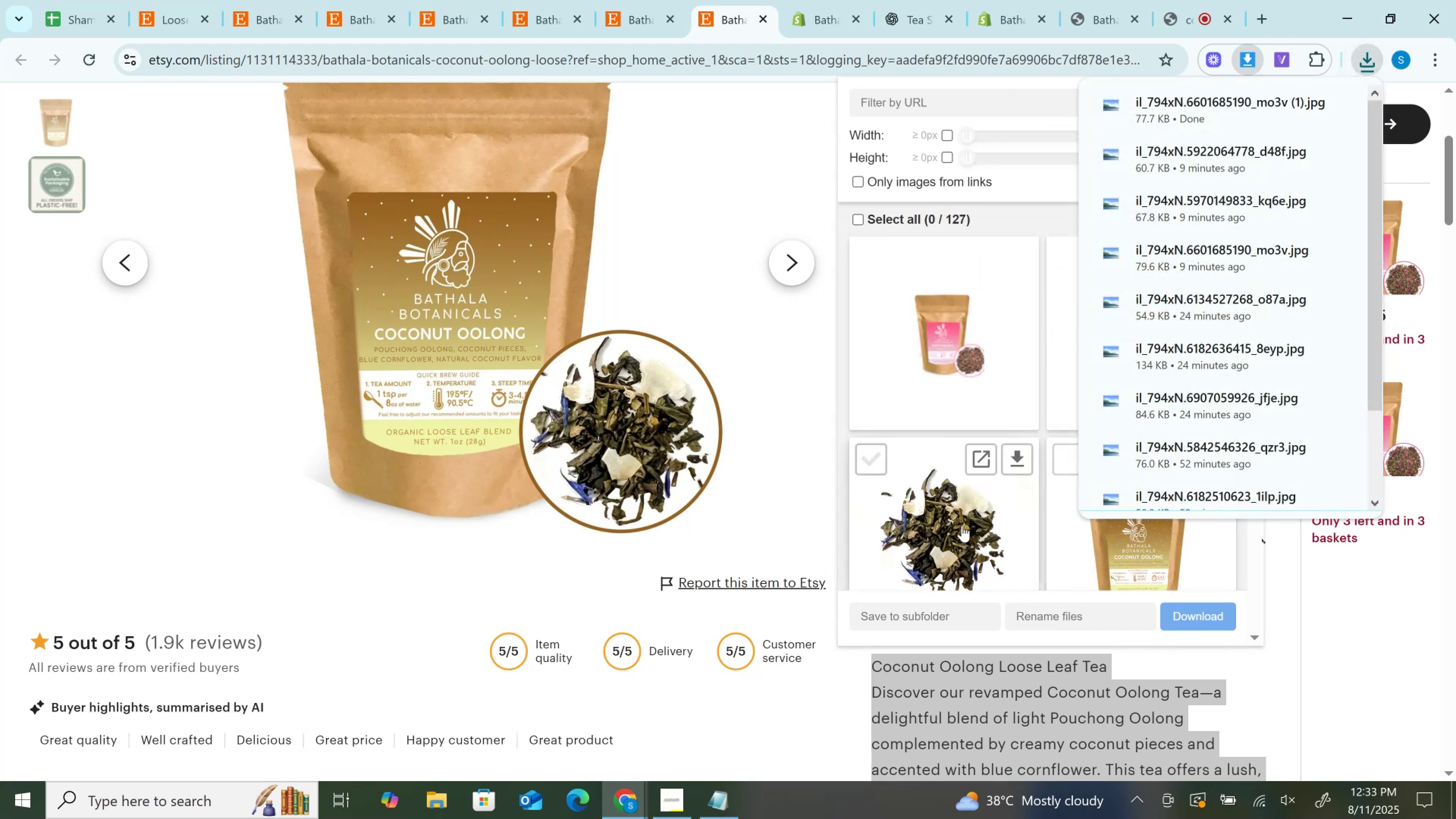 
scroll: coordinate [965, 477], scroll_direction: down, amount: 1.0
 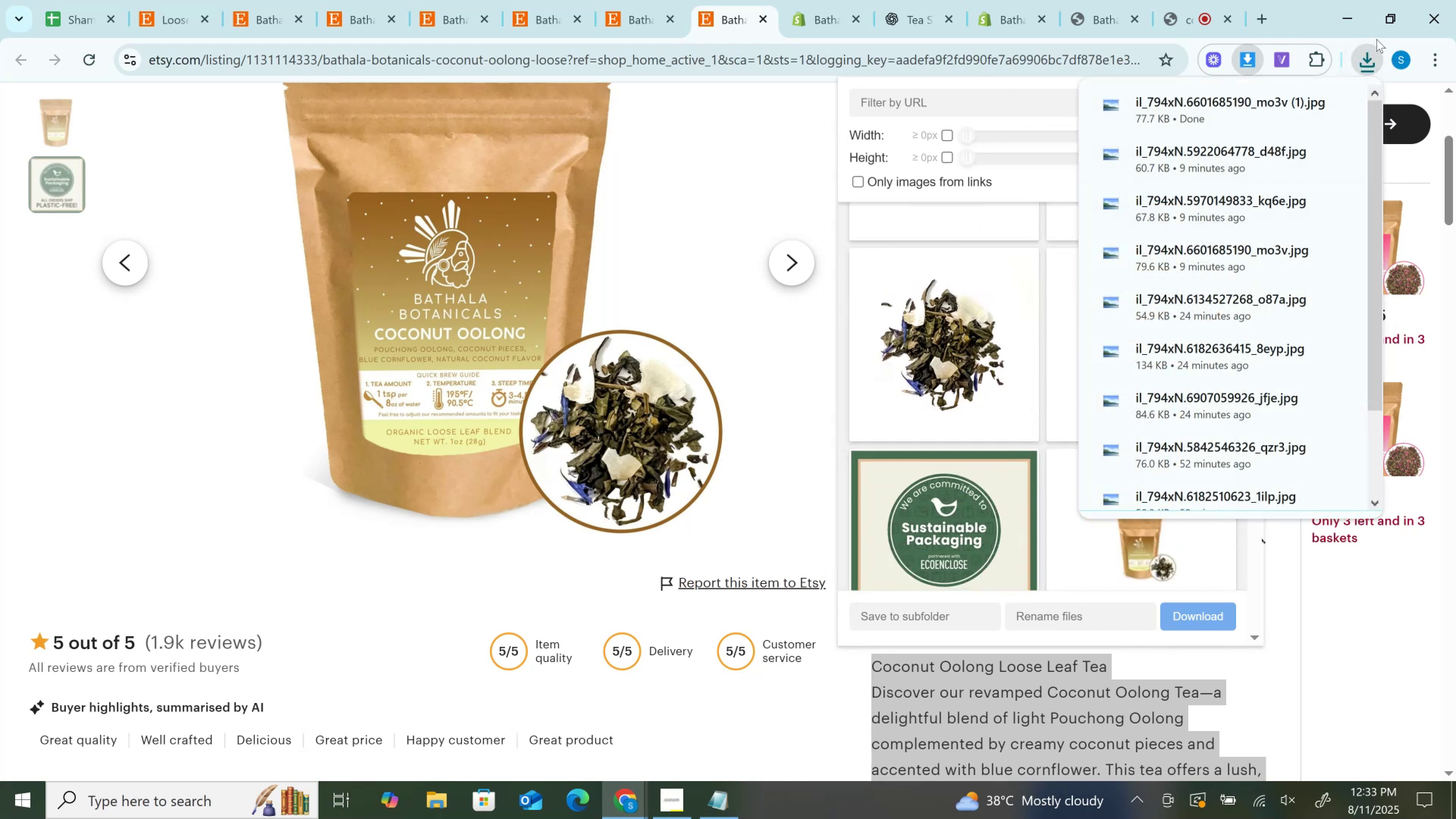 
left_click([1371, 55])
 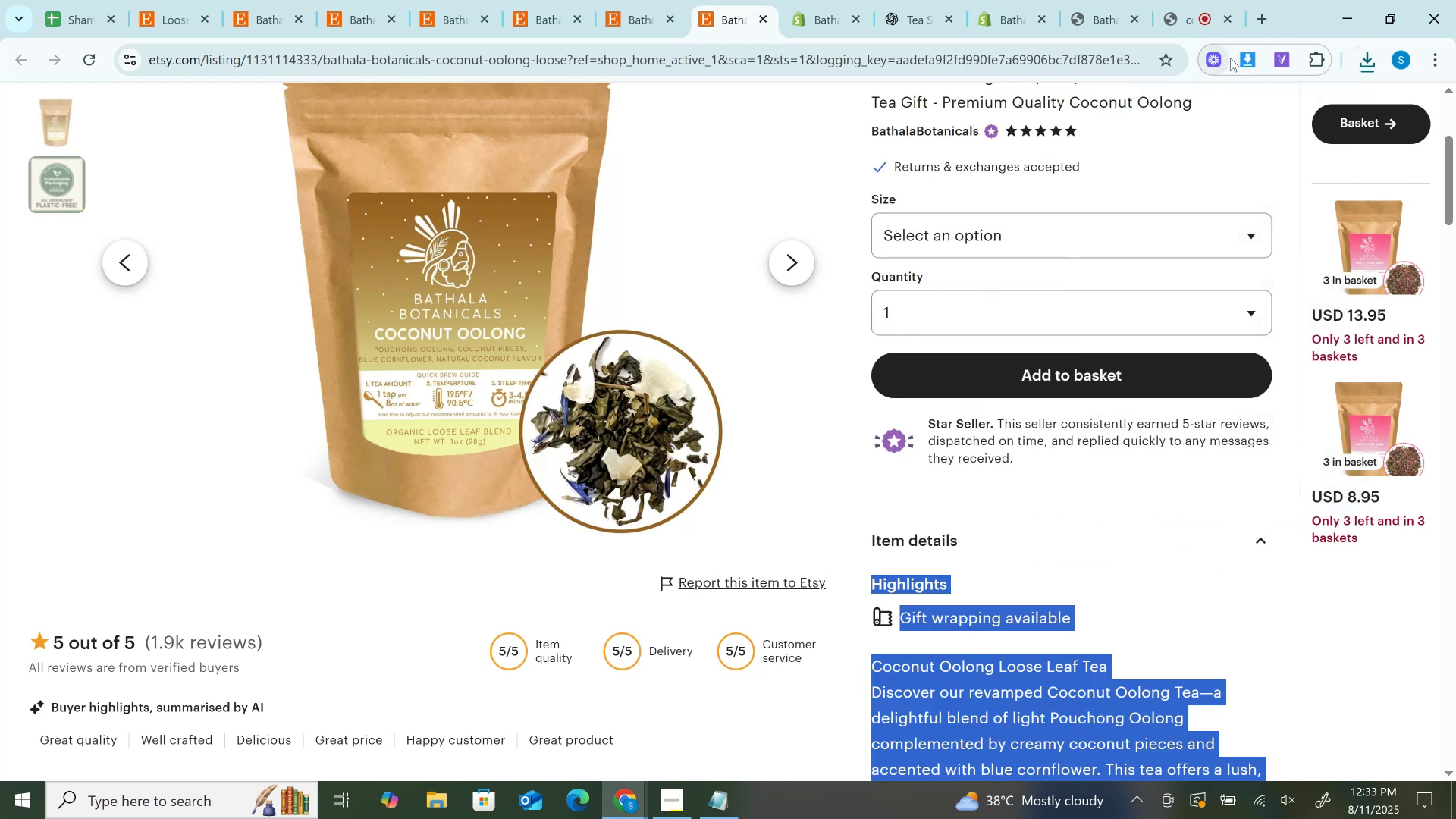 
left_click([1249, 52])
 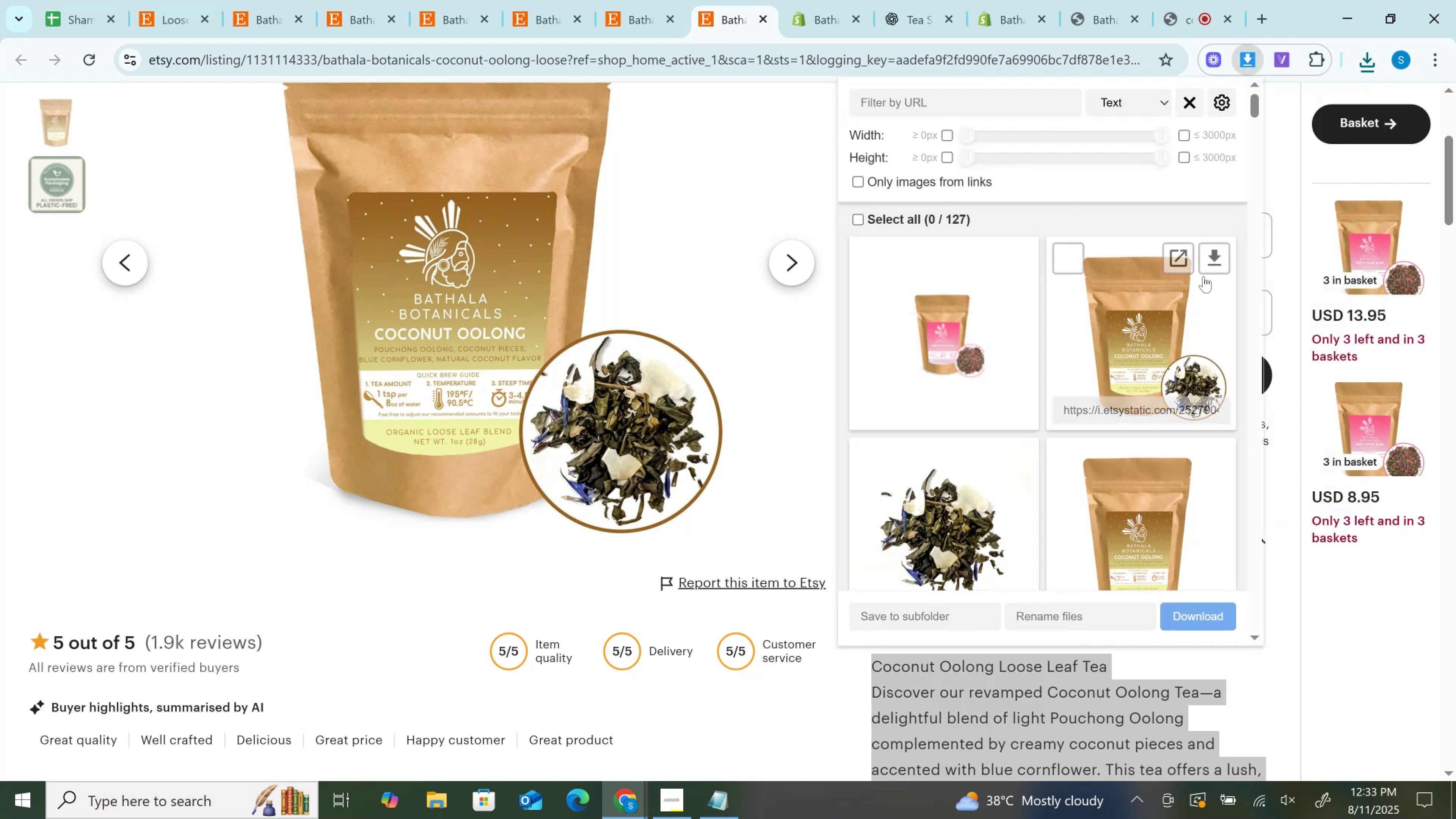 
scroll: coordinate [1202, 293], scroll_direction: down, amount: 2.0
 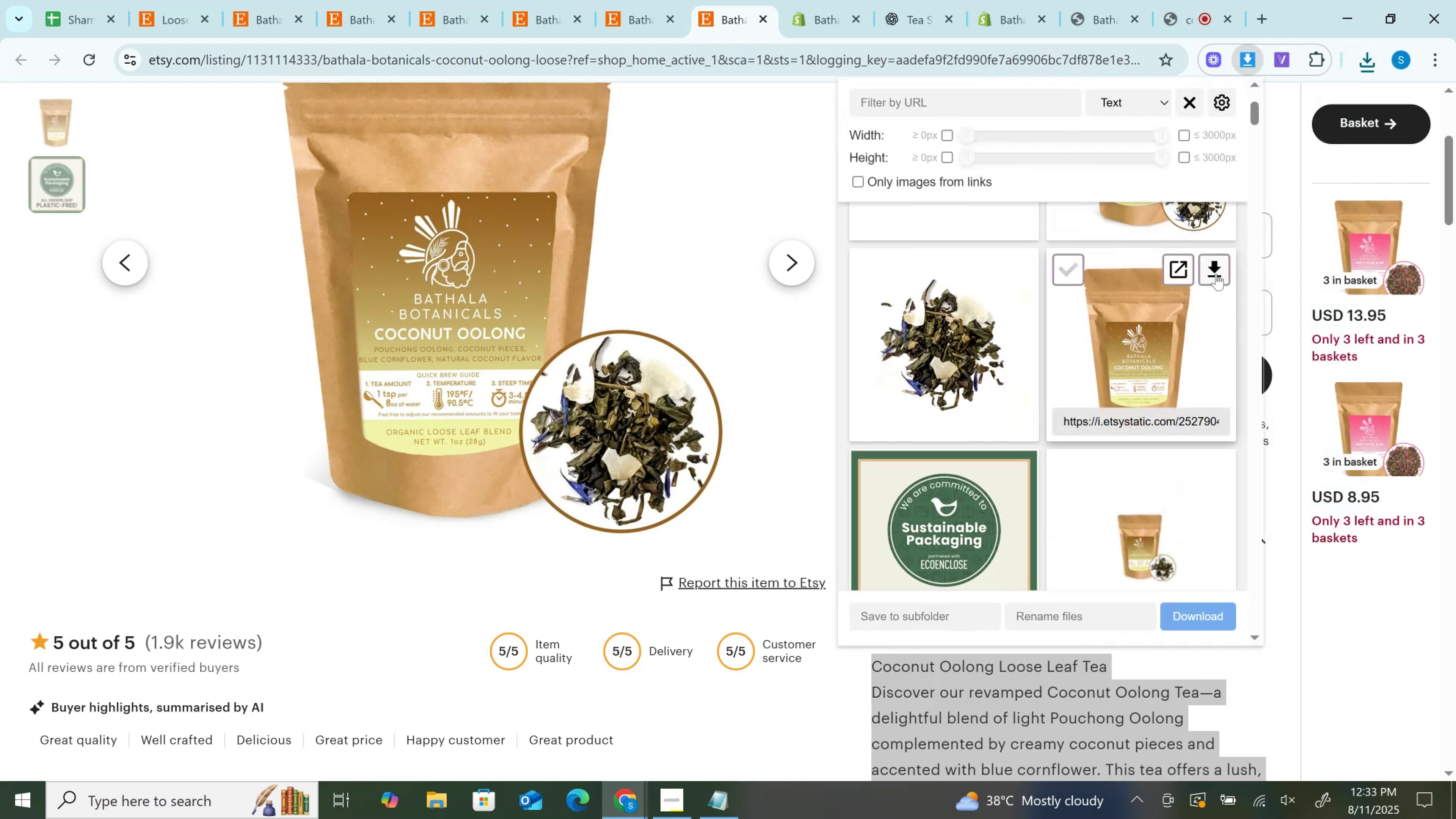 
left_click([1216, 265])
 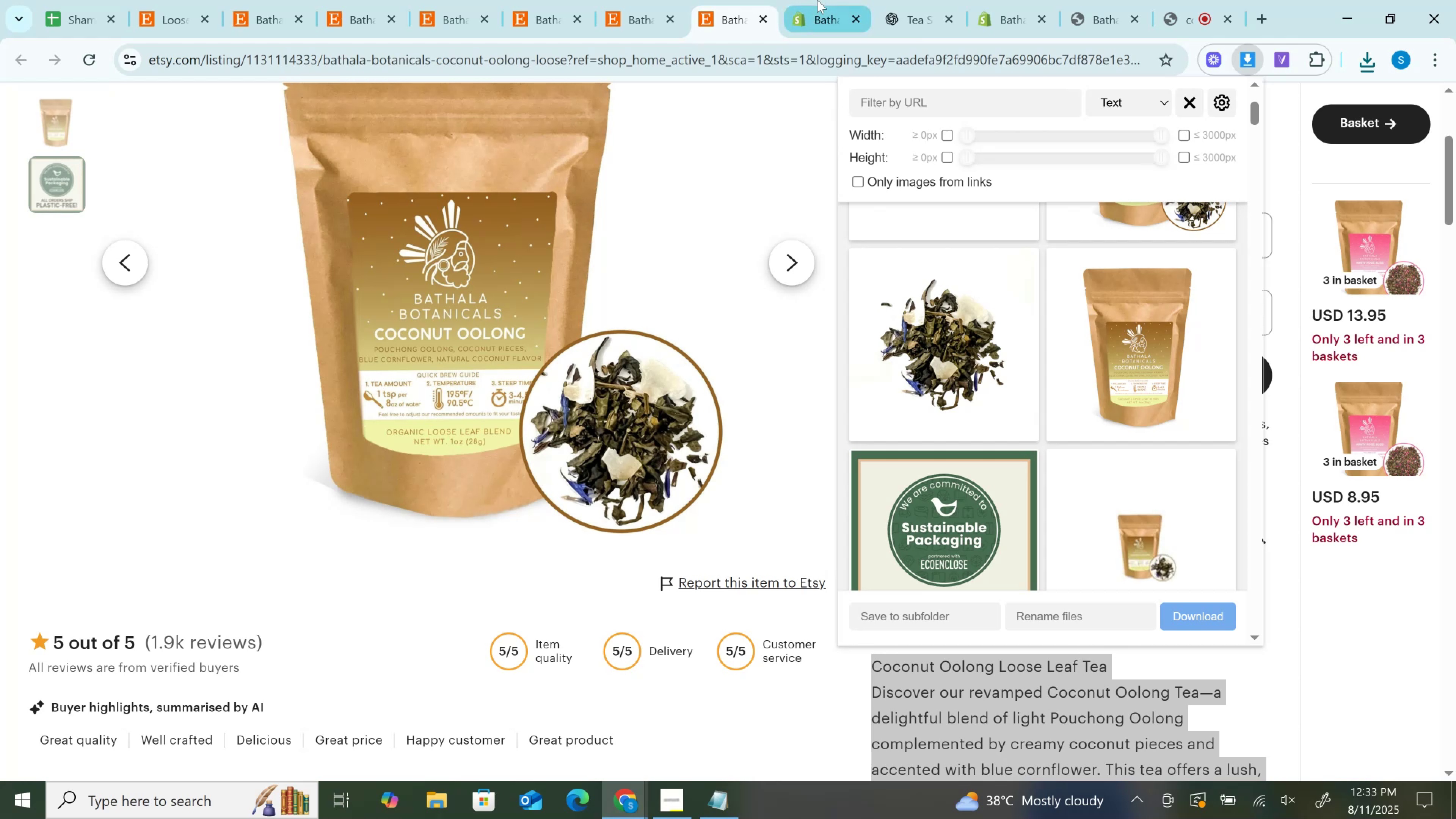 
left_click([817, 0])
 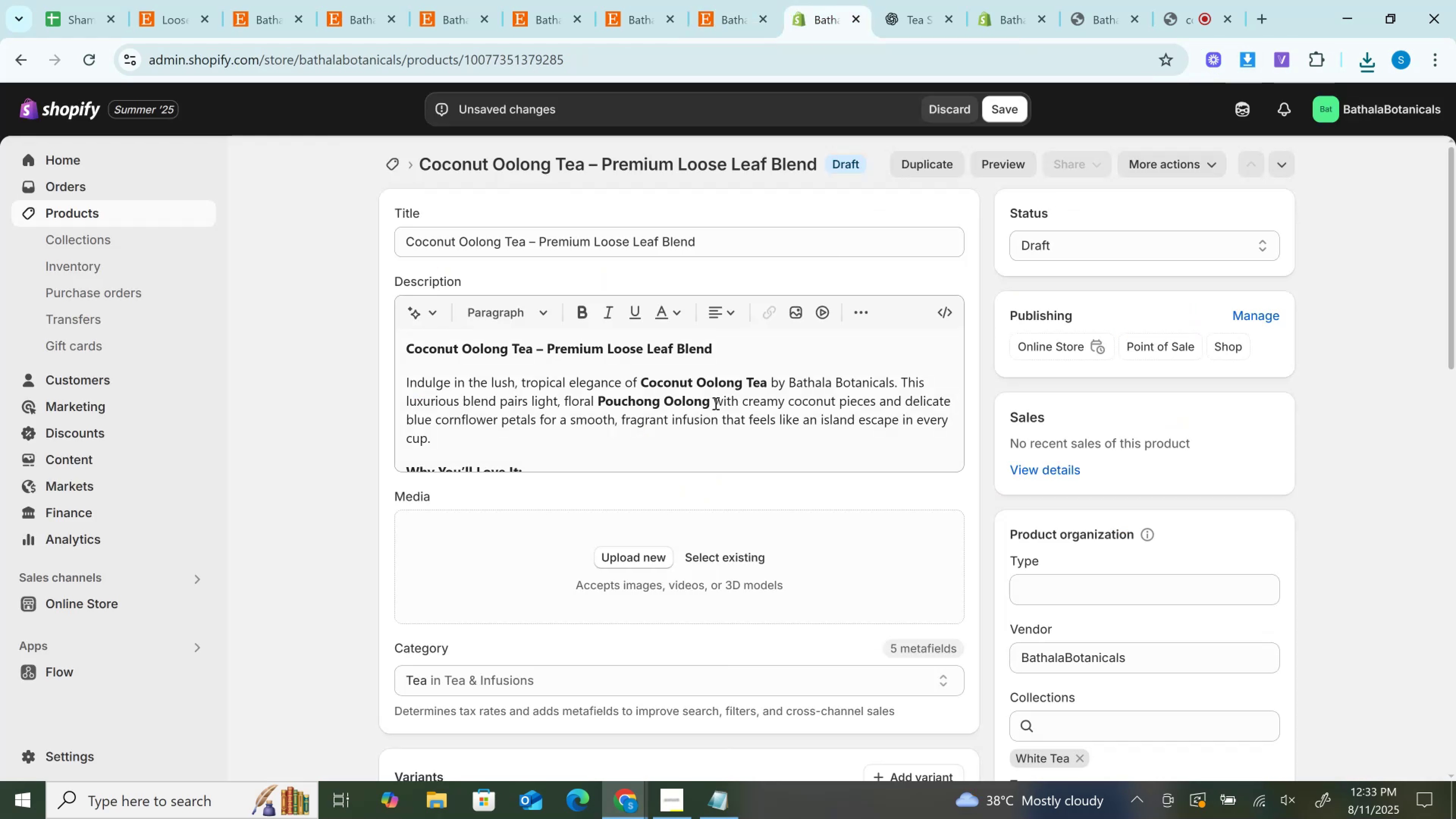 
scroll: coordinate [685, 484], scroll_direction: down, amount: 1.0
 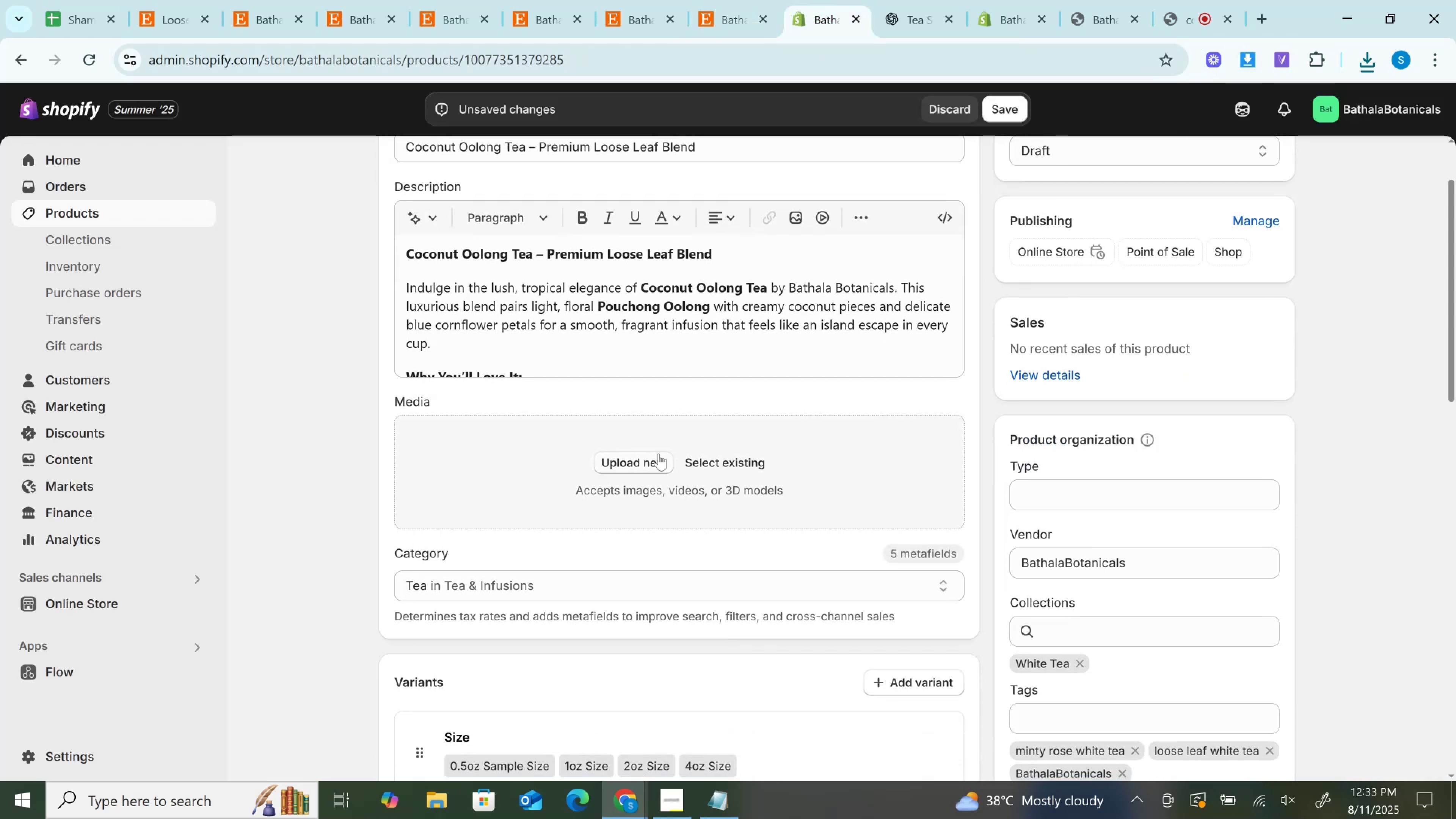 
left_click([659, 454])
 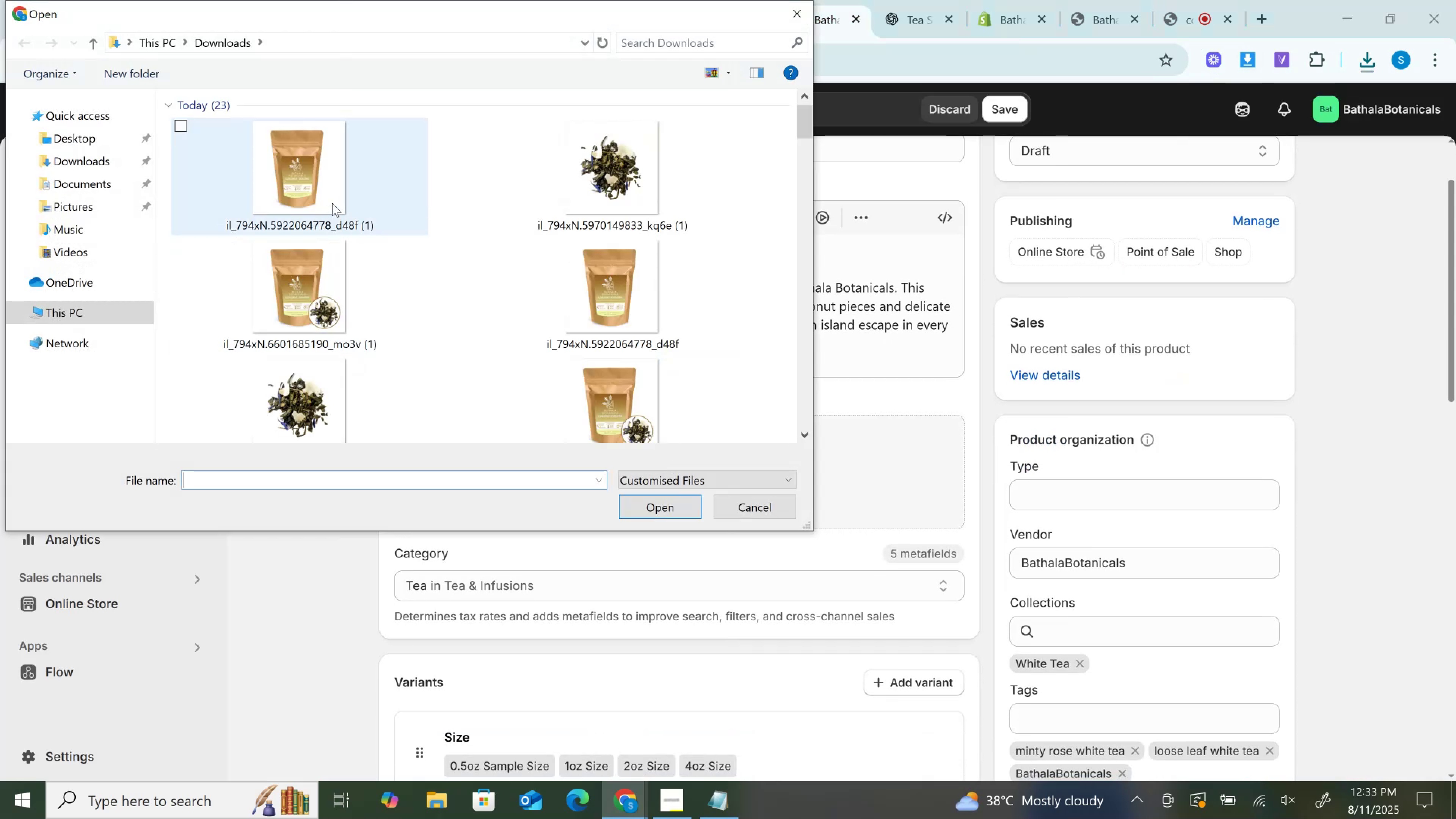 
left_click([332, 203])
 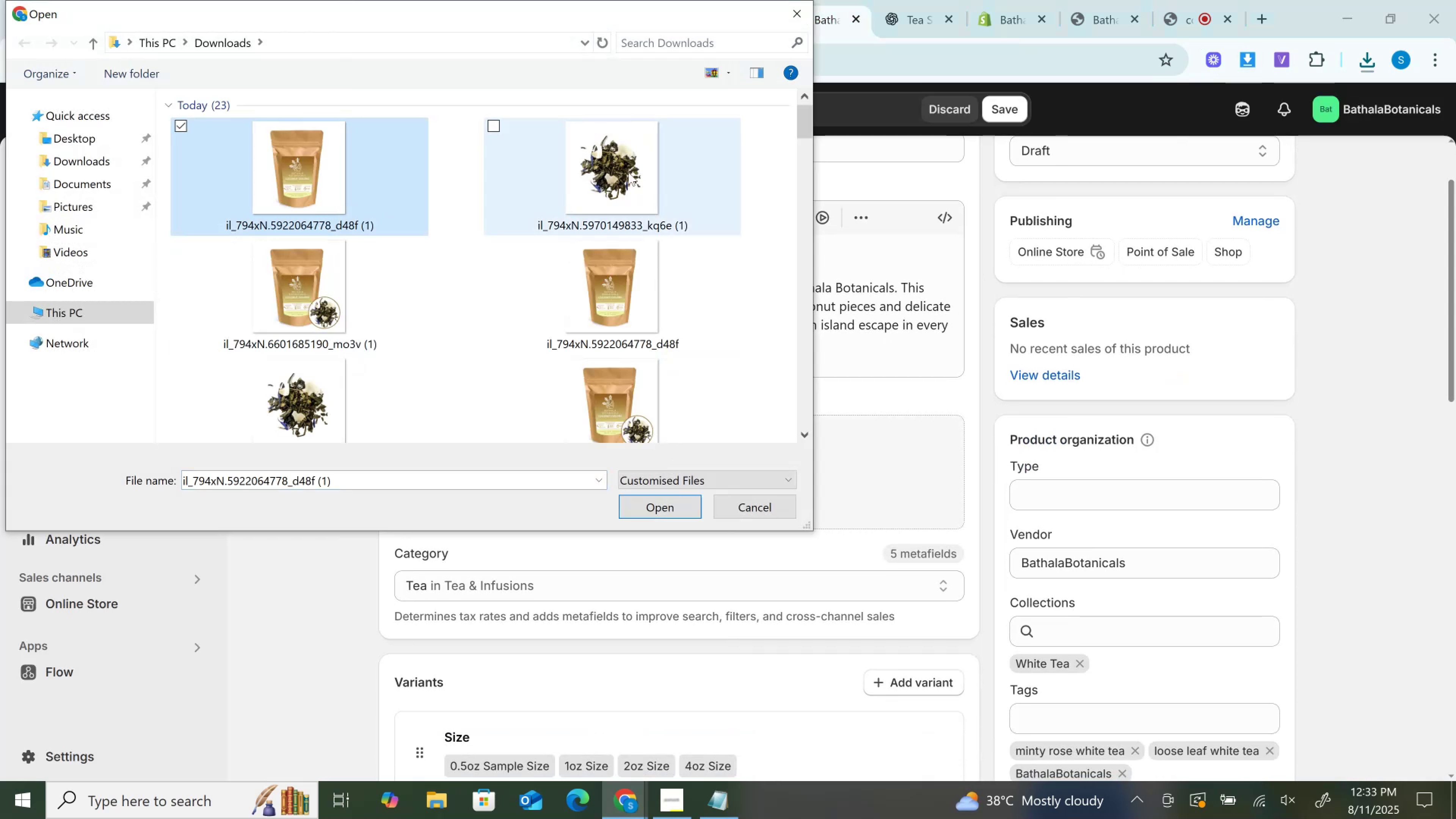 
hold_key(key=ControlLeft, duration=1.5)
left_click([662, 170])
 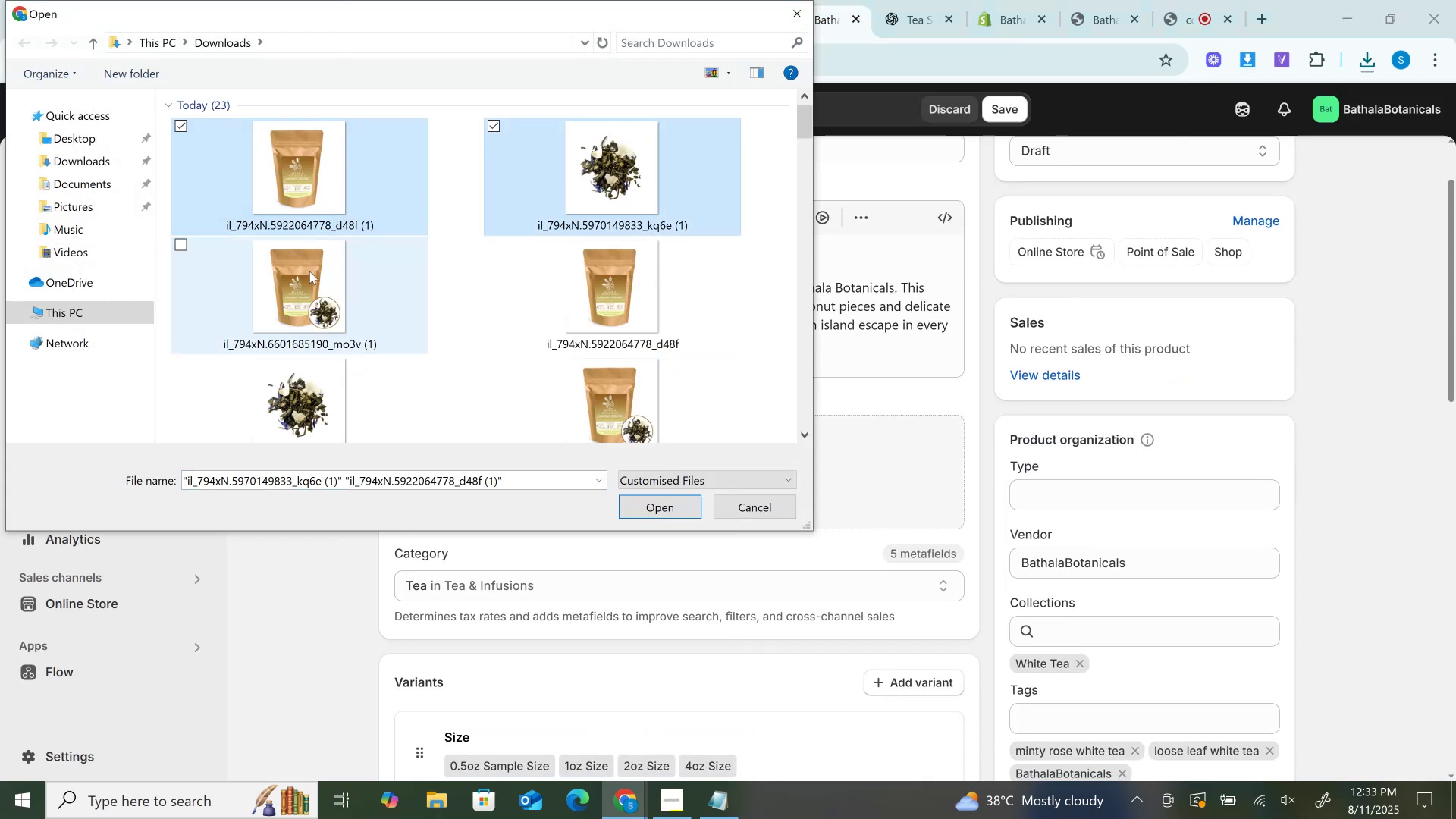 
left_click([309, 271])
 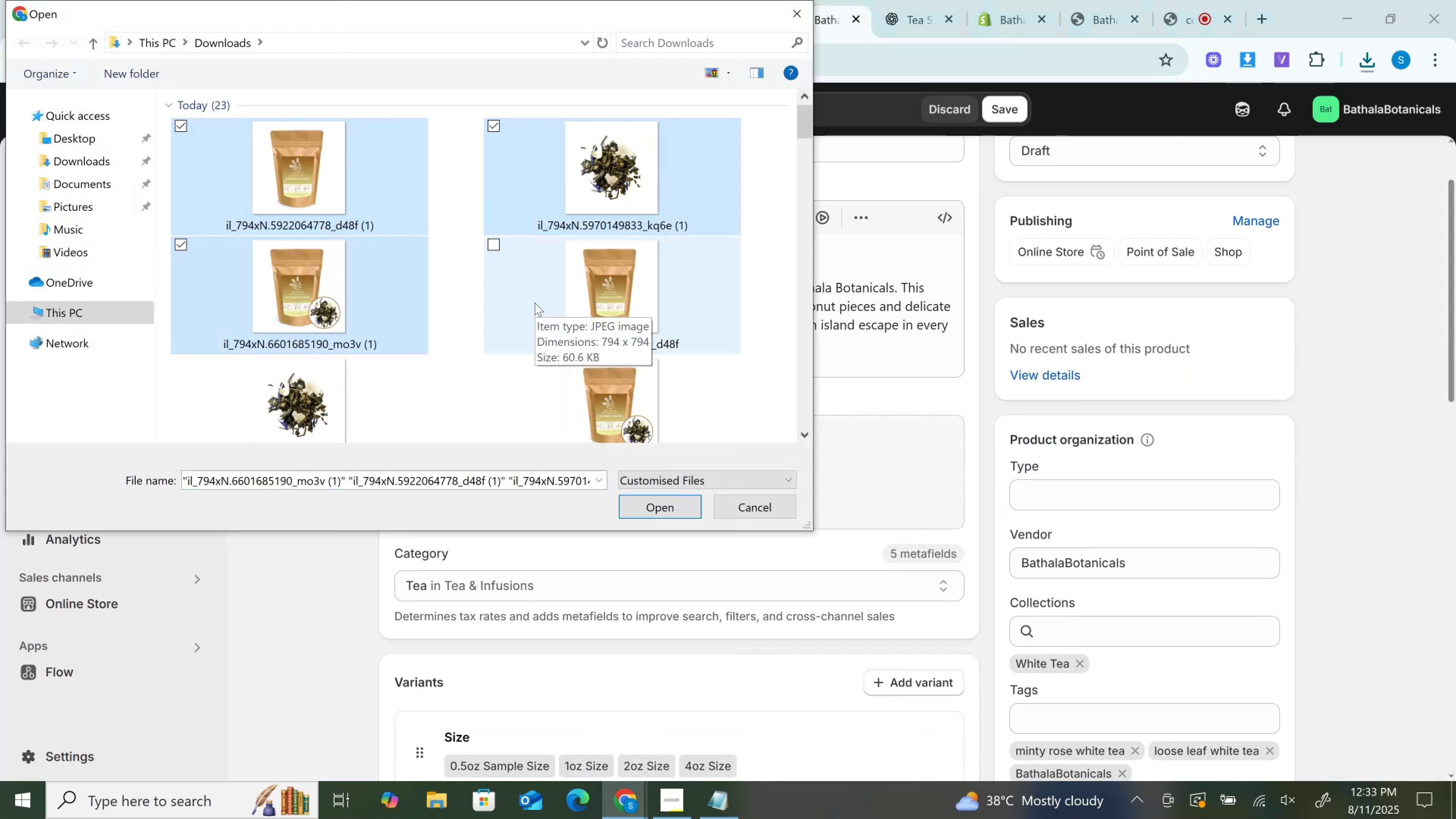 
scroll: coordinate [535, 303], scroll_direction: down, amount: 1.0
 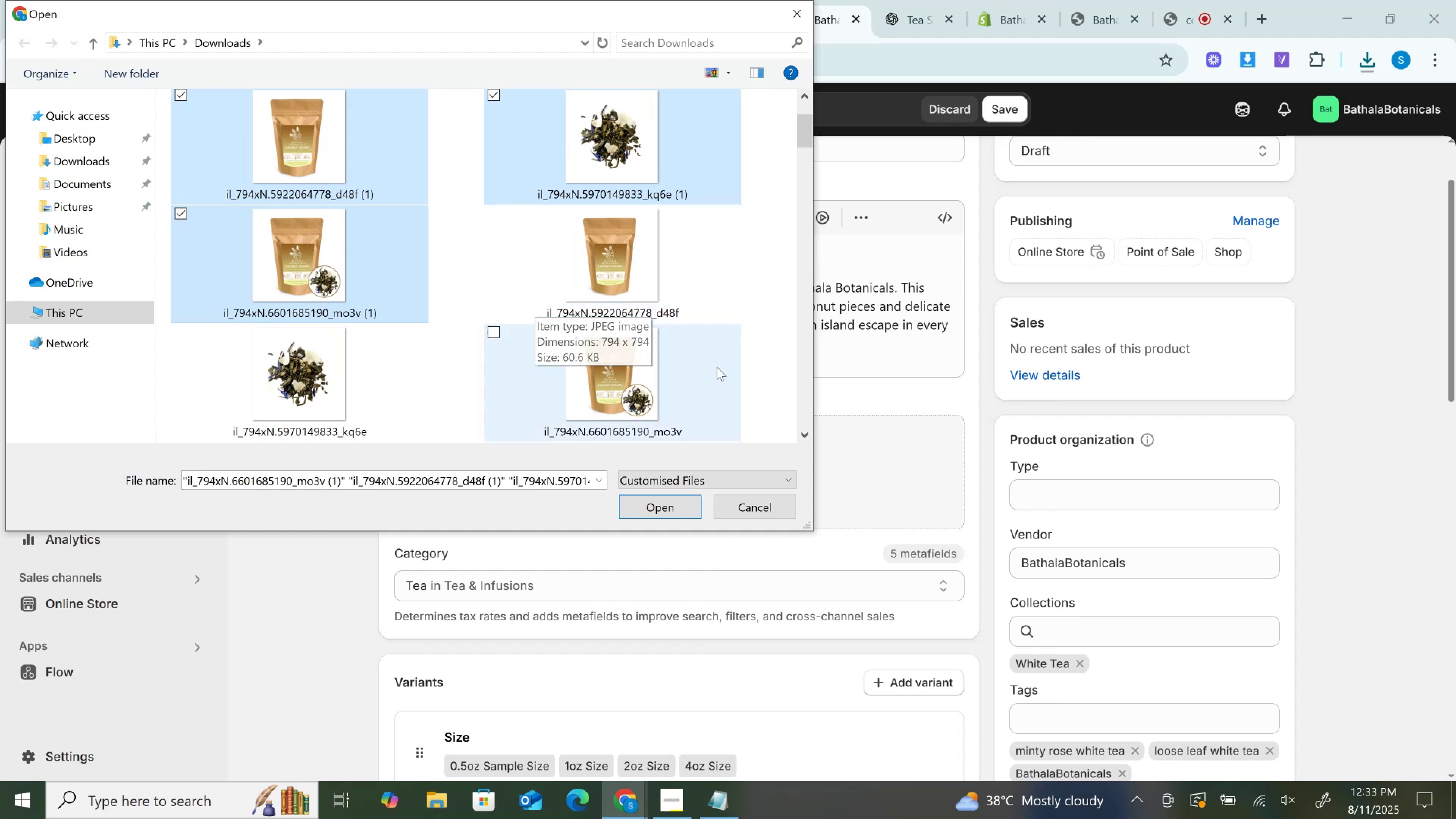 
left_click([897, 408])
 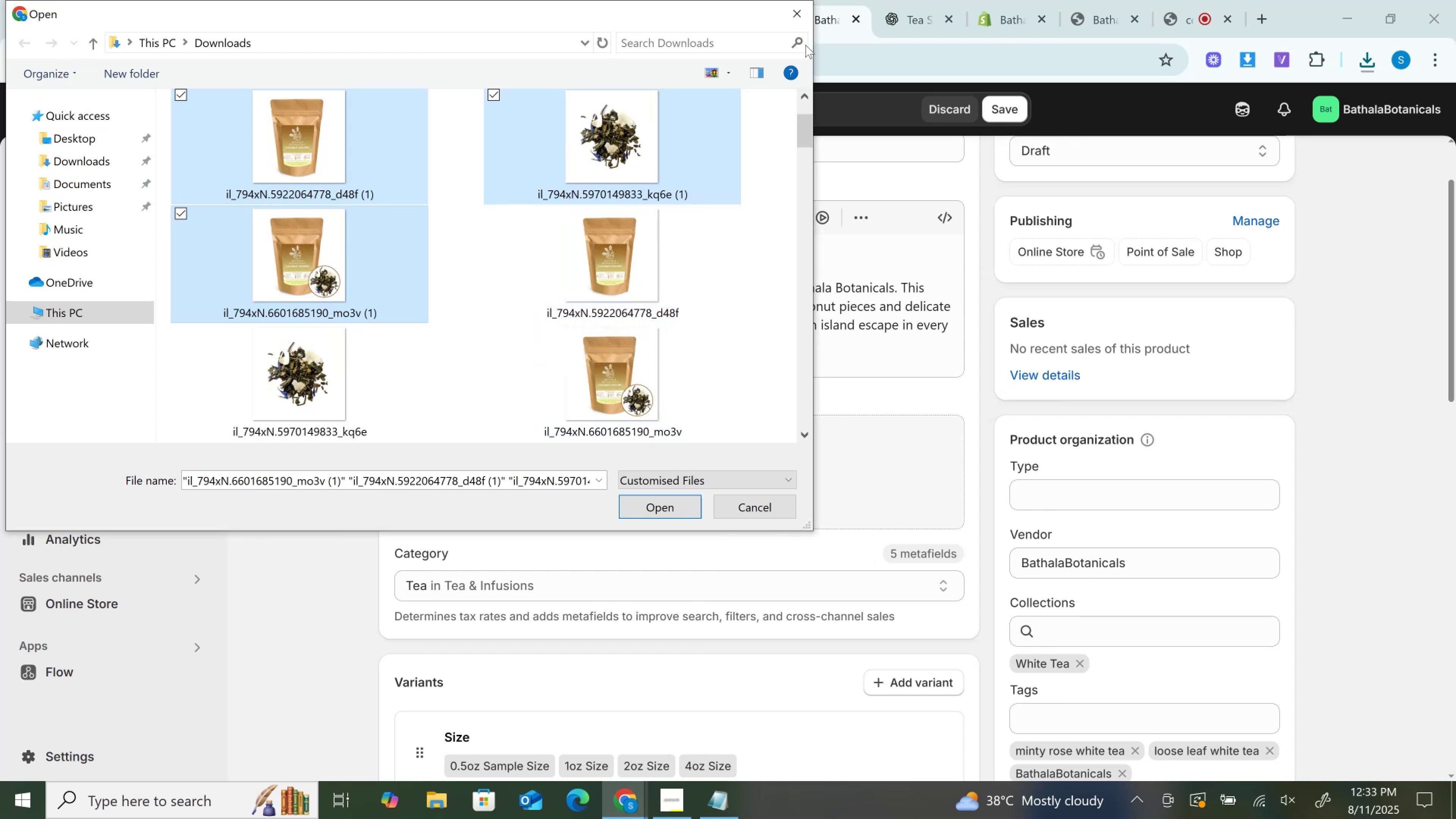 
left_click([791, 16])
 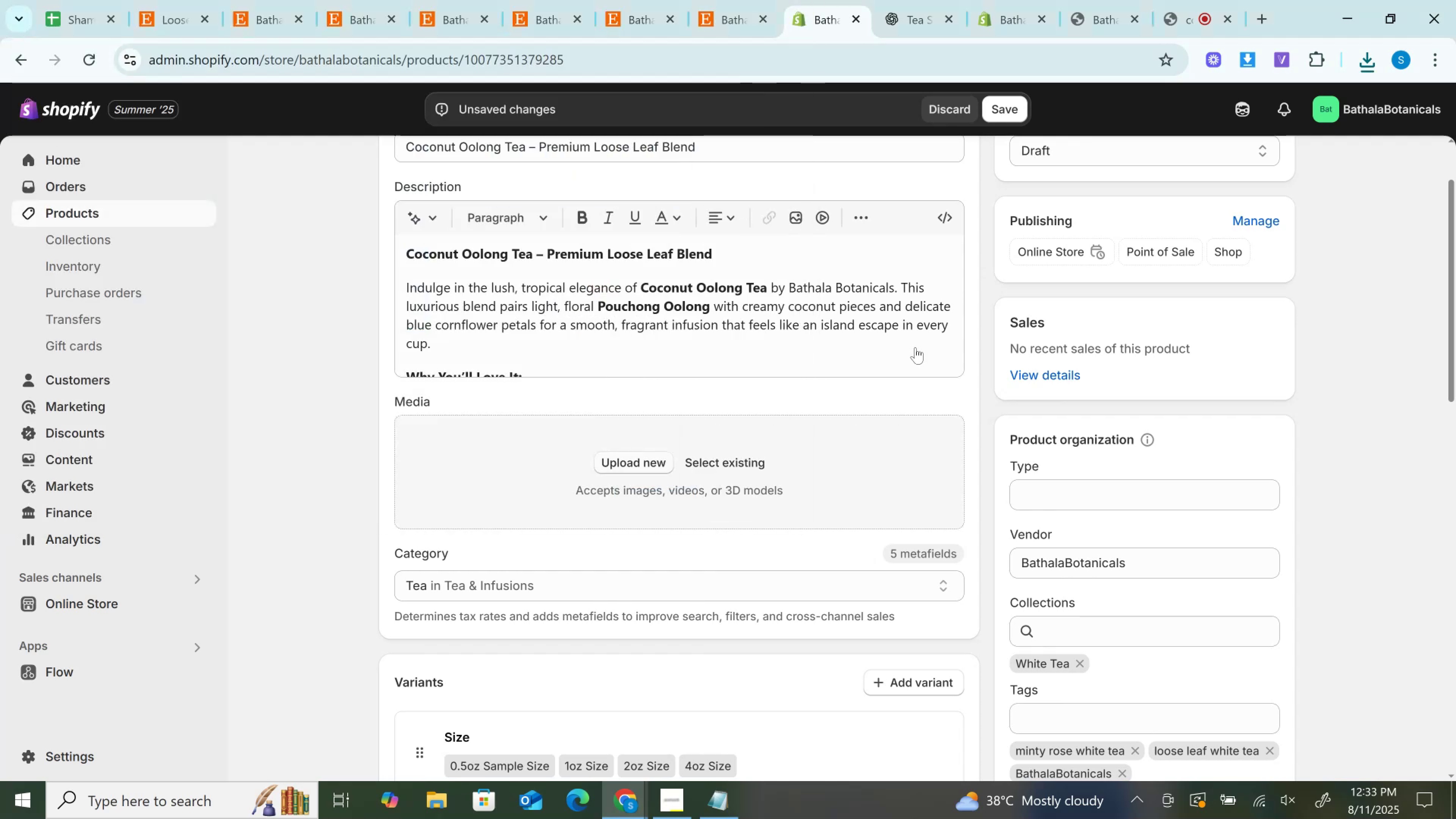 
scroll: coordinate [915, 347], scroll_direction: up, amount: 2.0
 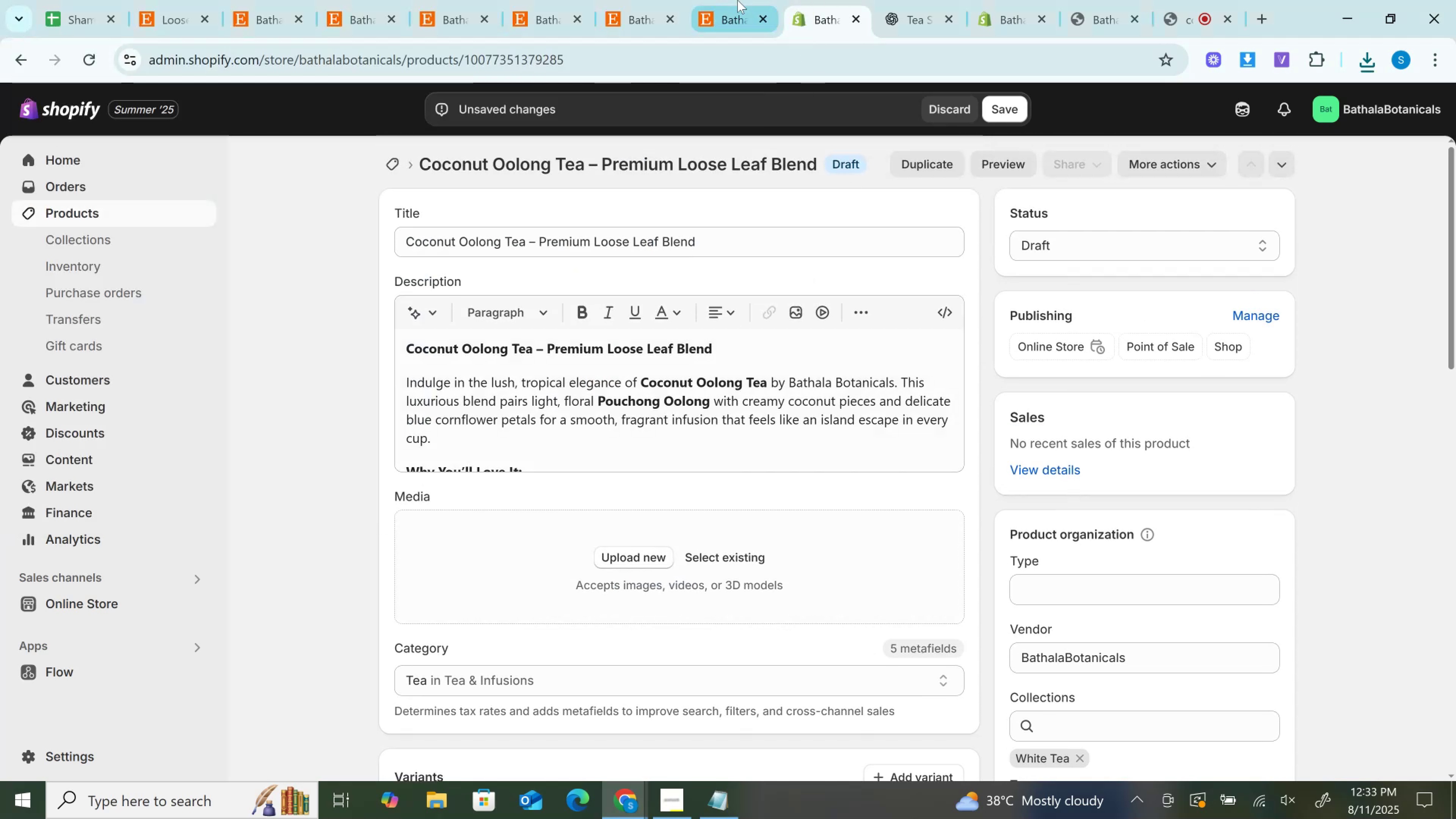 
left_click([737, 0])
 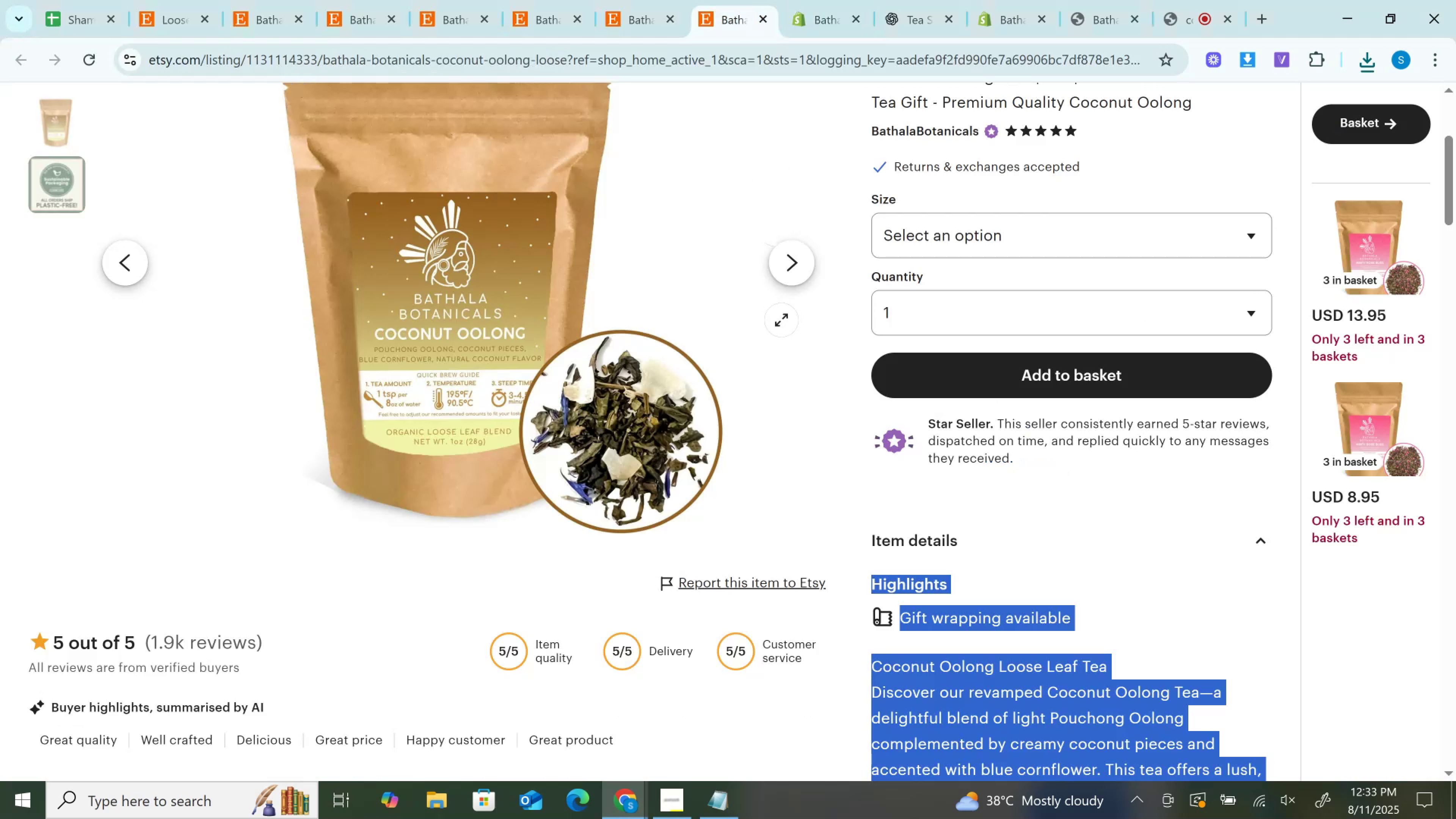 
scroll: coordinate [781, 325], scroll_direction: up, amount: 3.0
 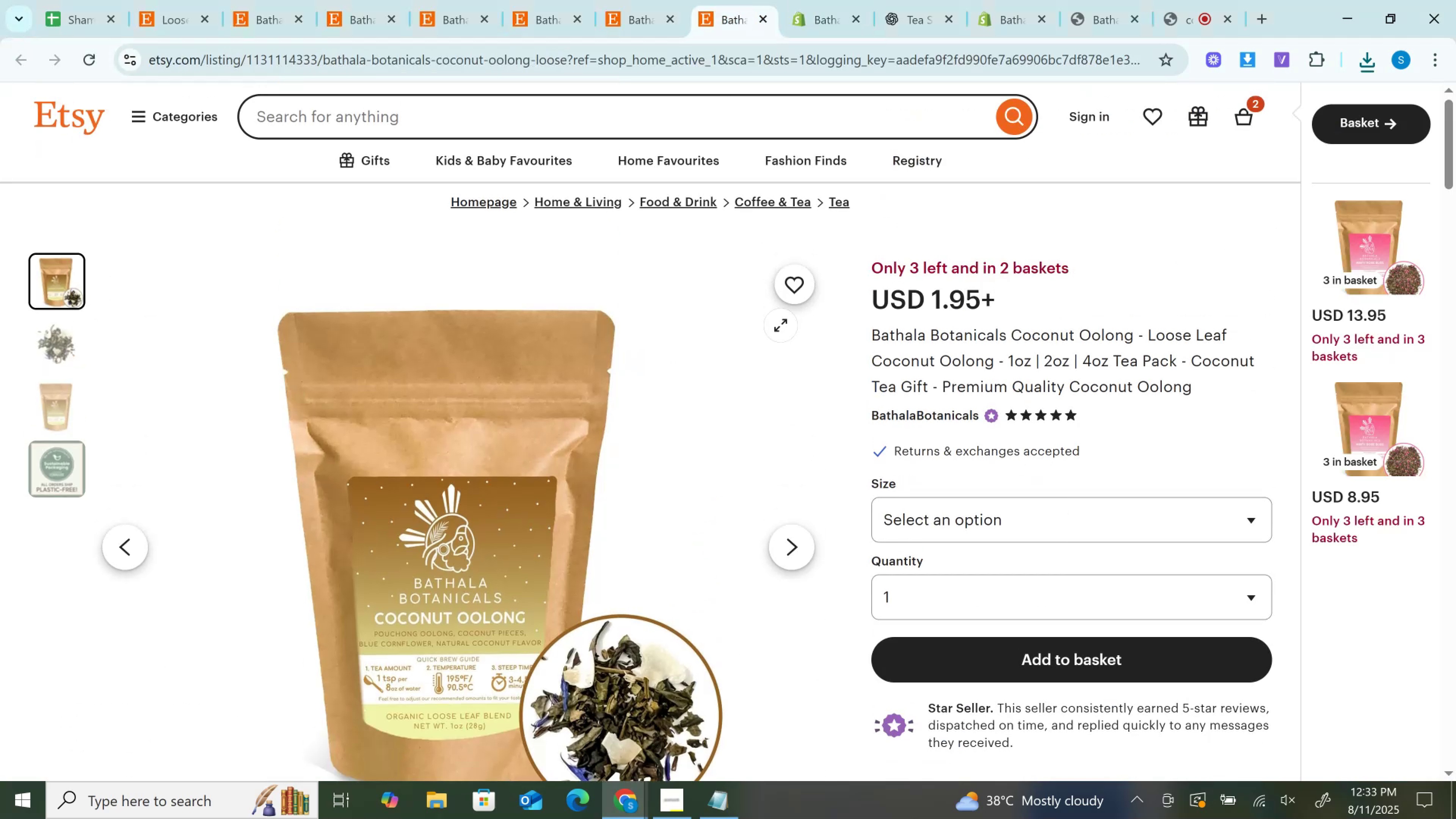 
scroll: coordinate [781, 325], scroll_direction: none, amount: 0.0
 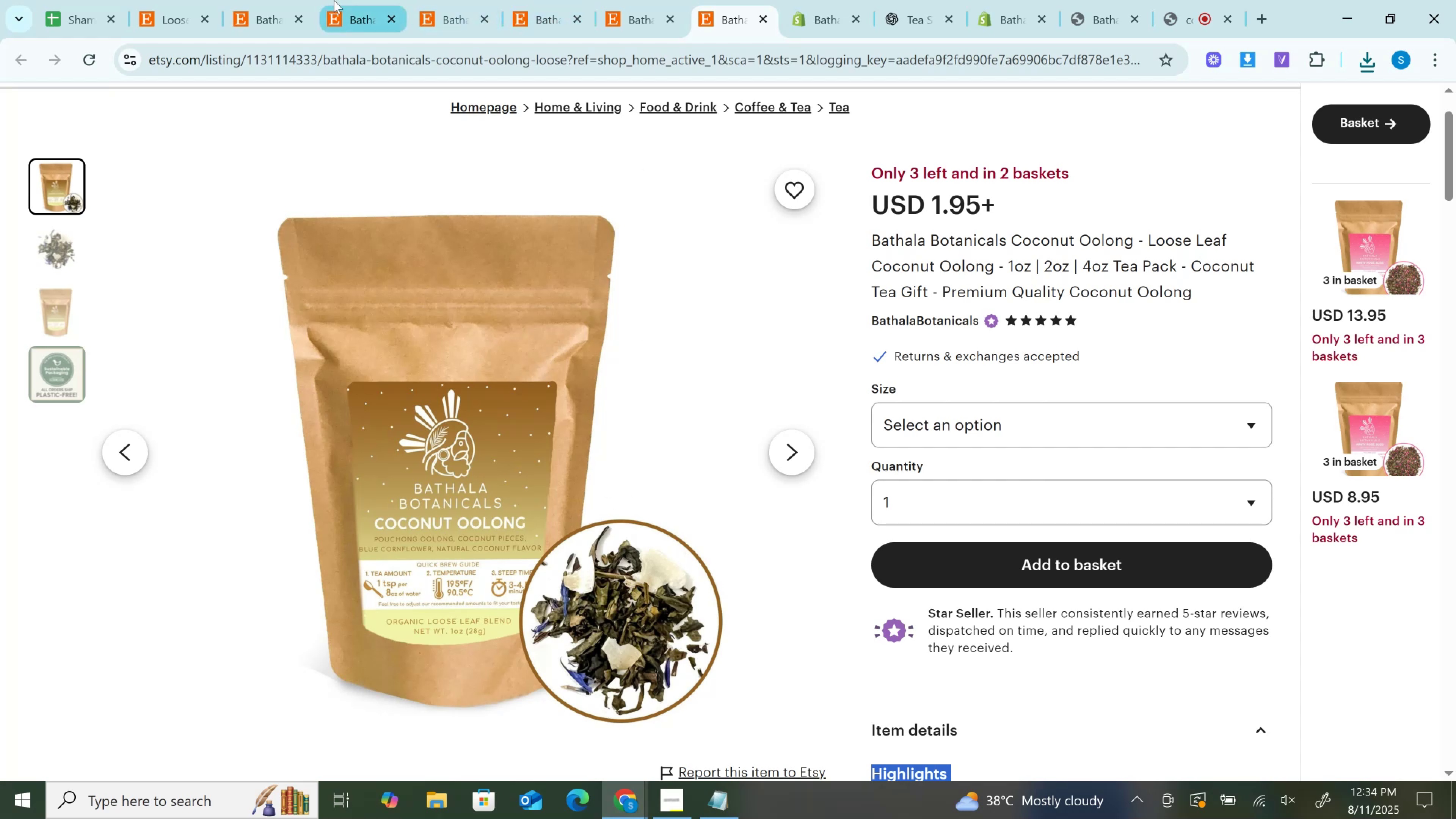 
double_click([248, 0])
 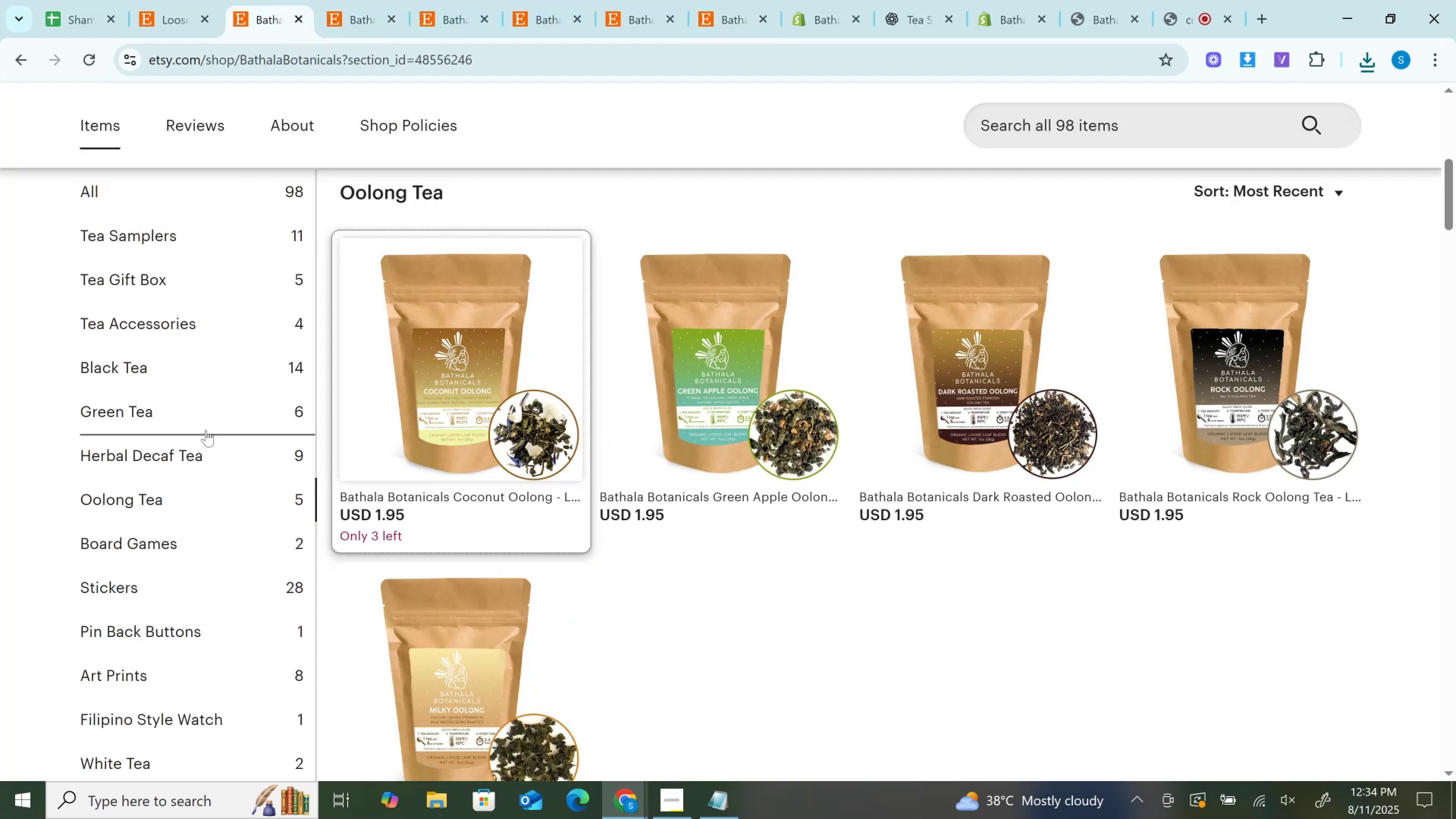 
scroll: coordinate [191, 463], scroll_direction: down, amount: 1.0
 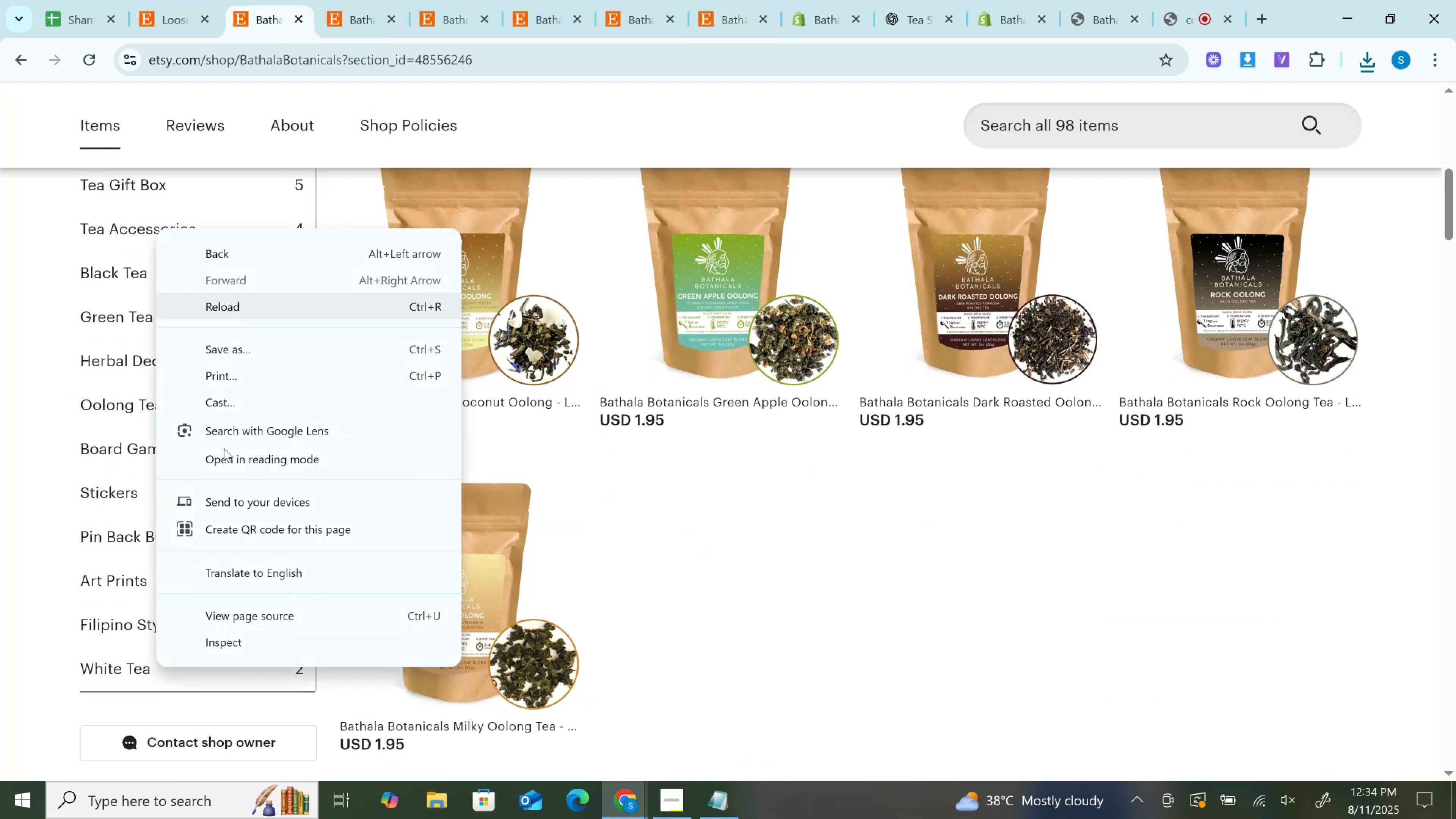 
right_click([122, 674])
 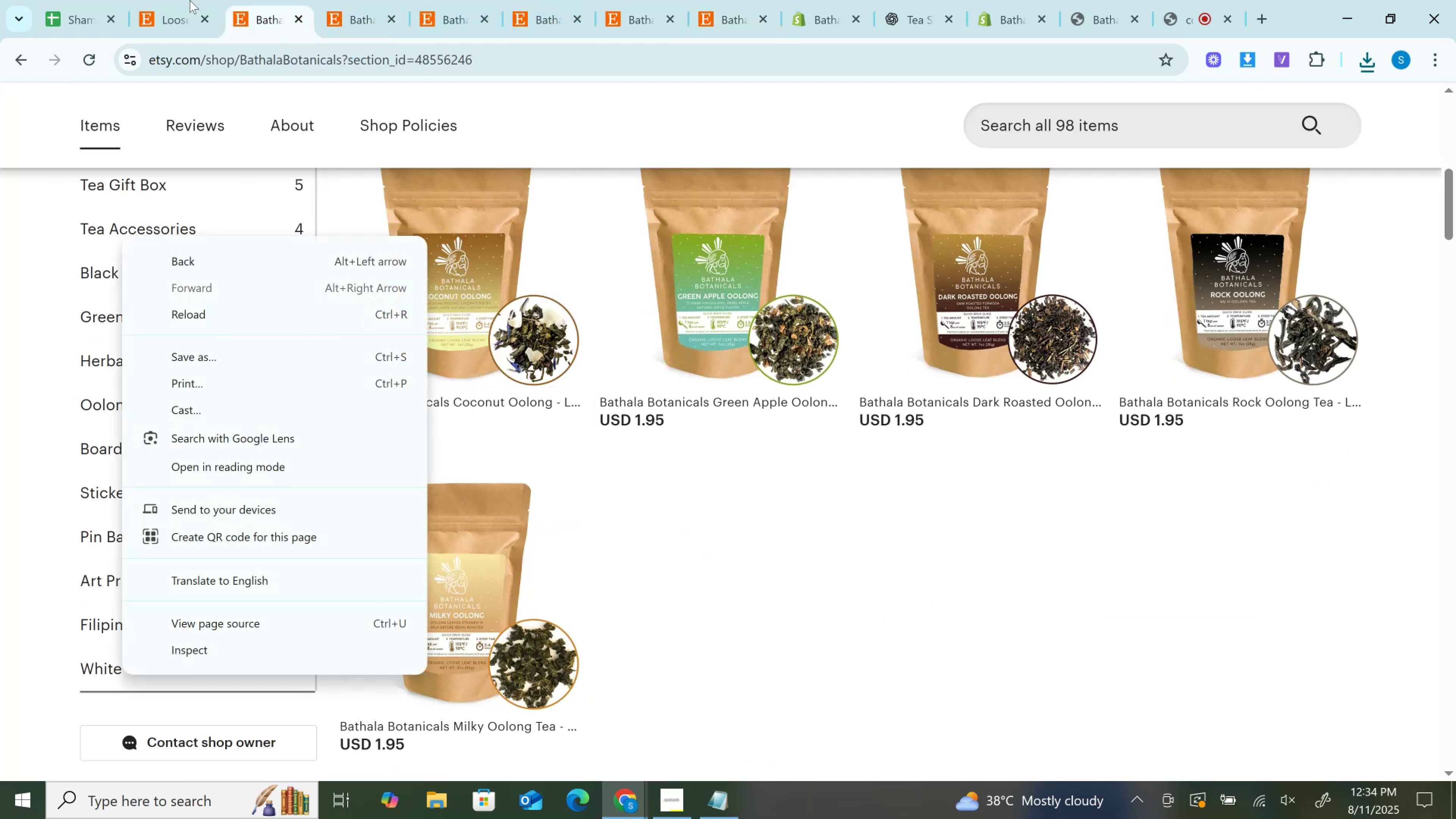 
left_click([190, 0])
 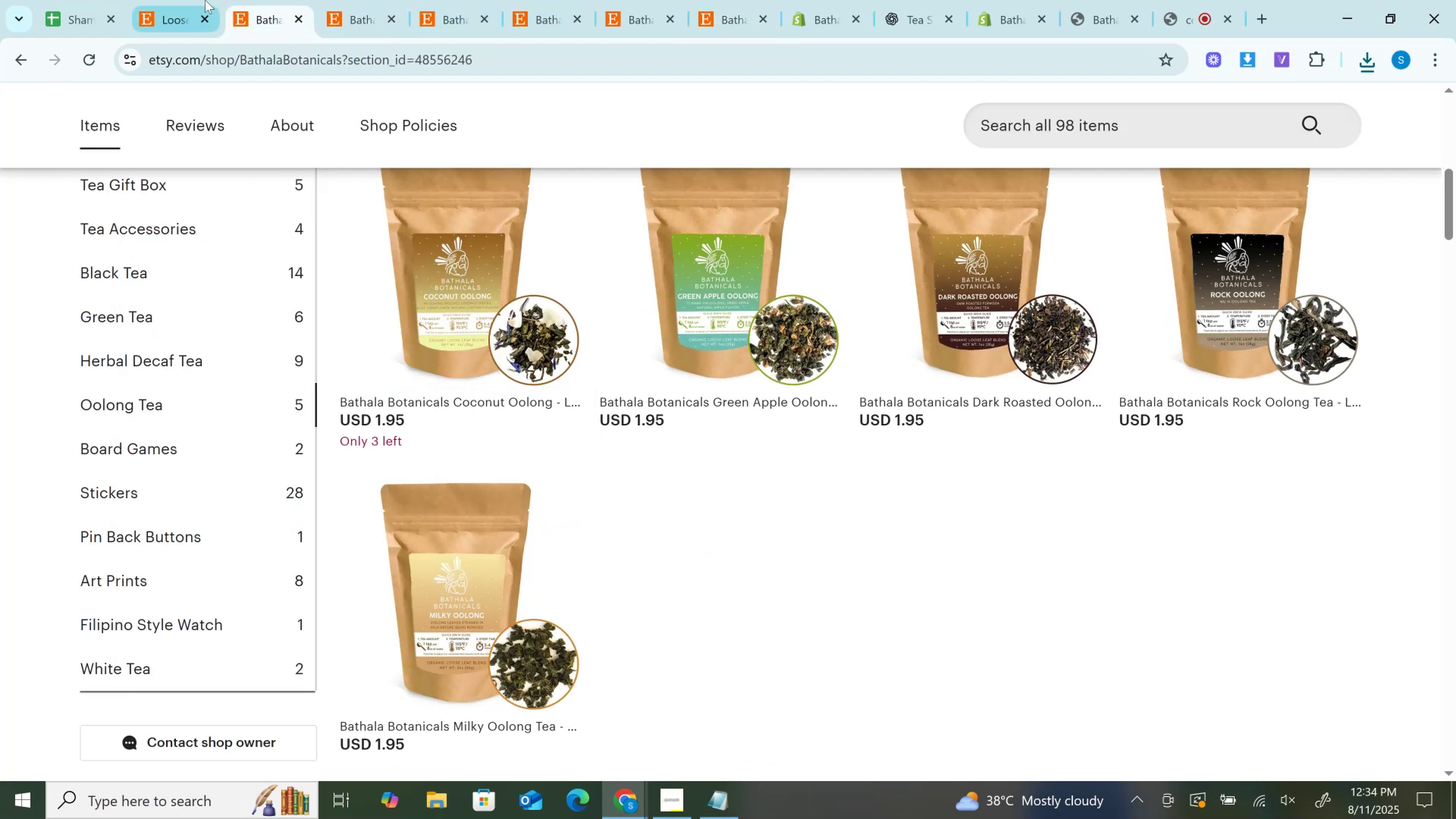 
left_click([205, 0])
 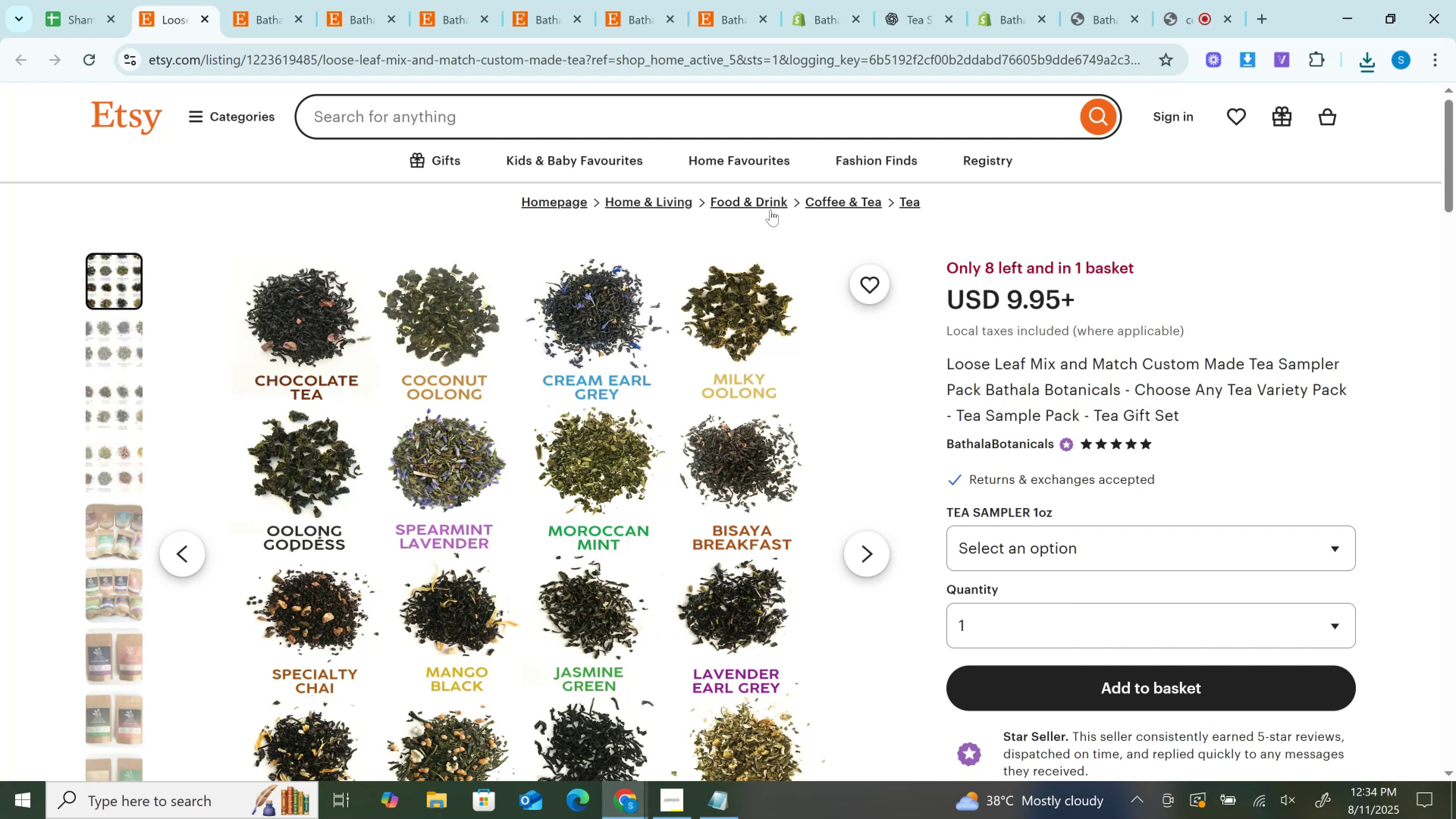 
left_click([841, 204])
 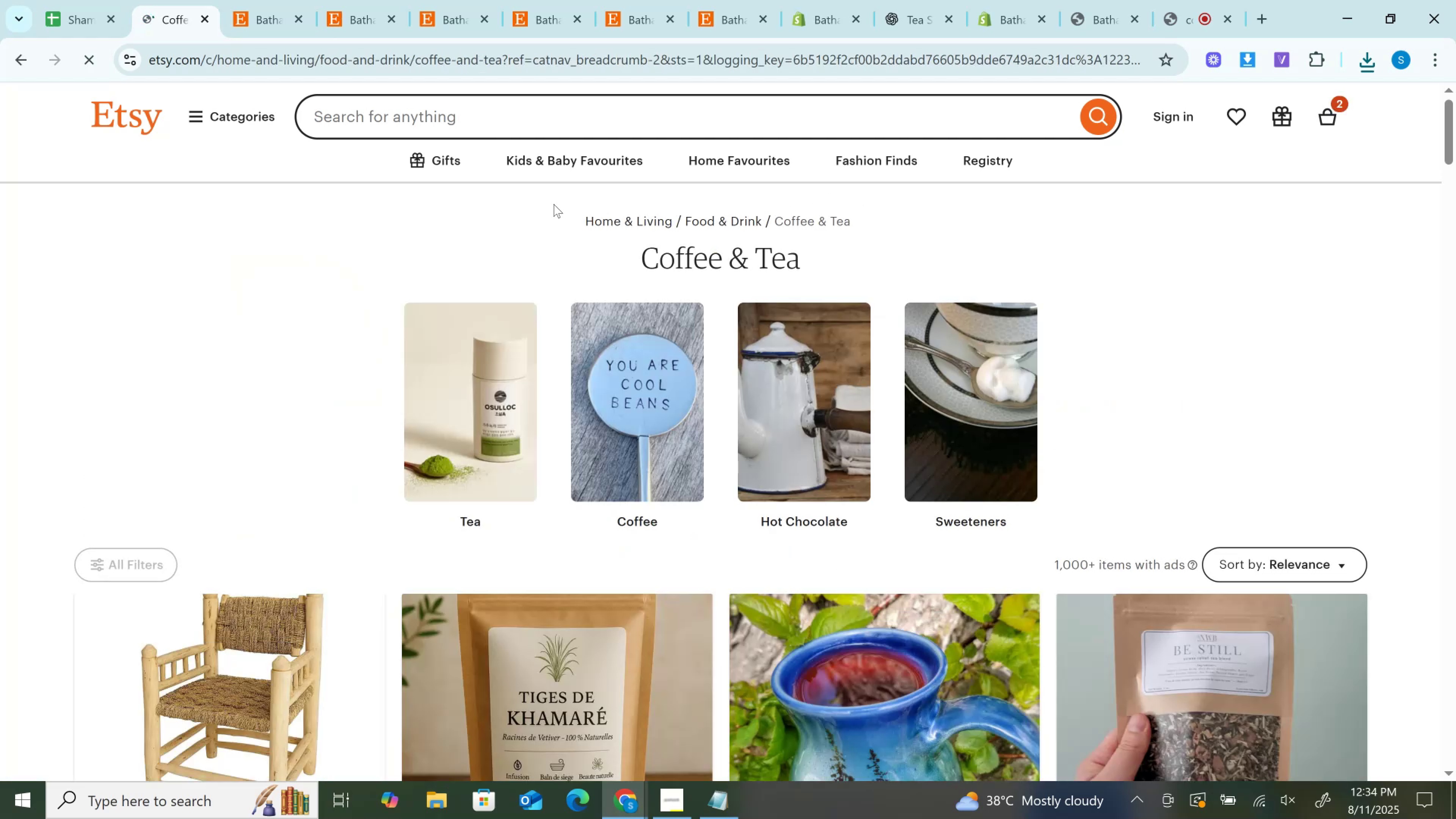 
left_click([629, 219])
 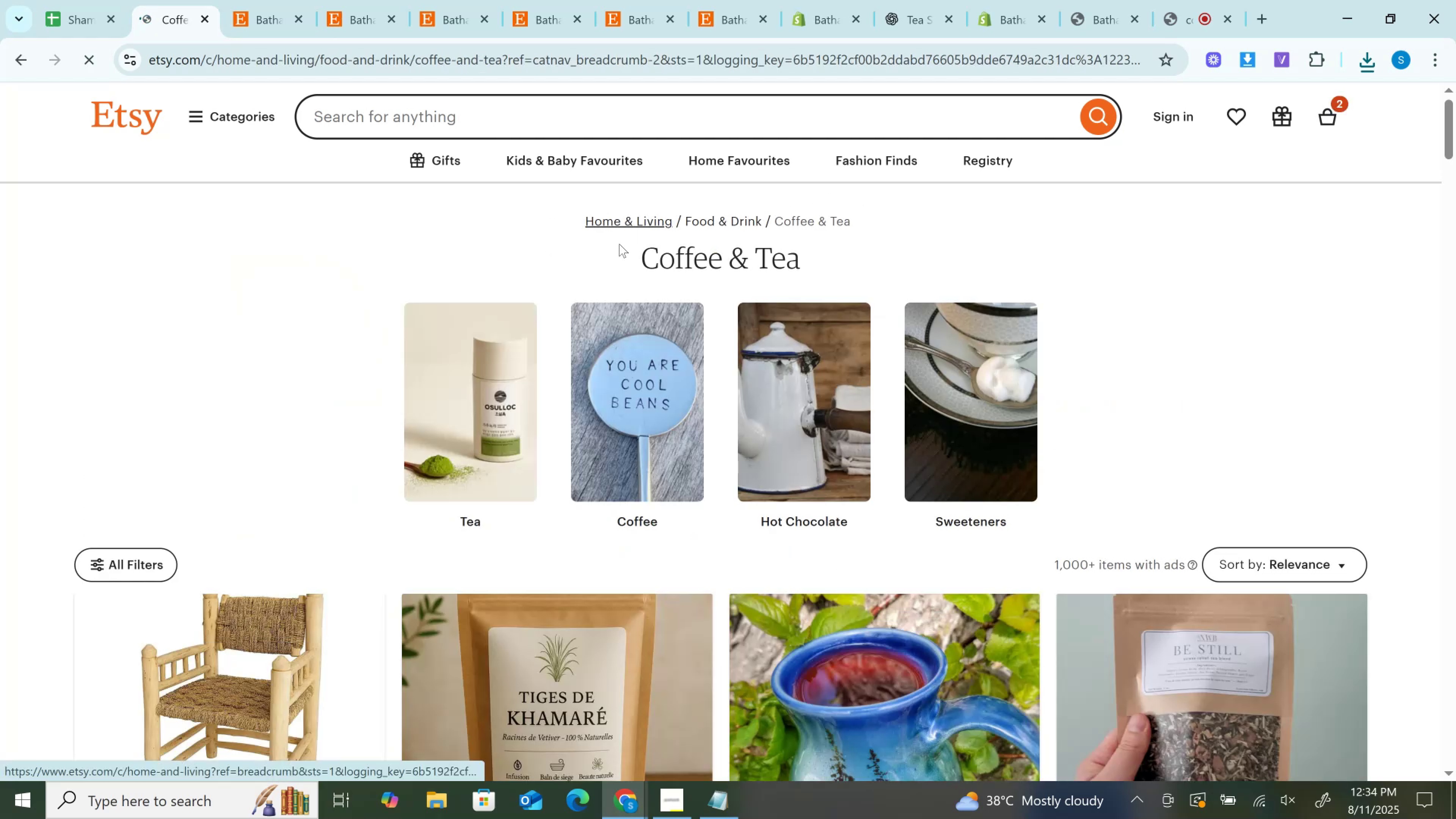 
scroll: coordinate [601, 273], scroll_direction: down, amount: 2.0
 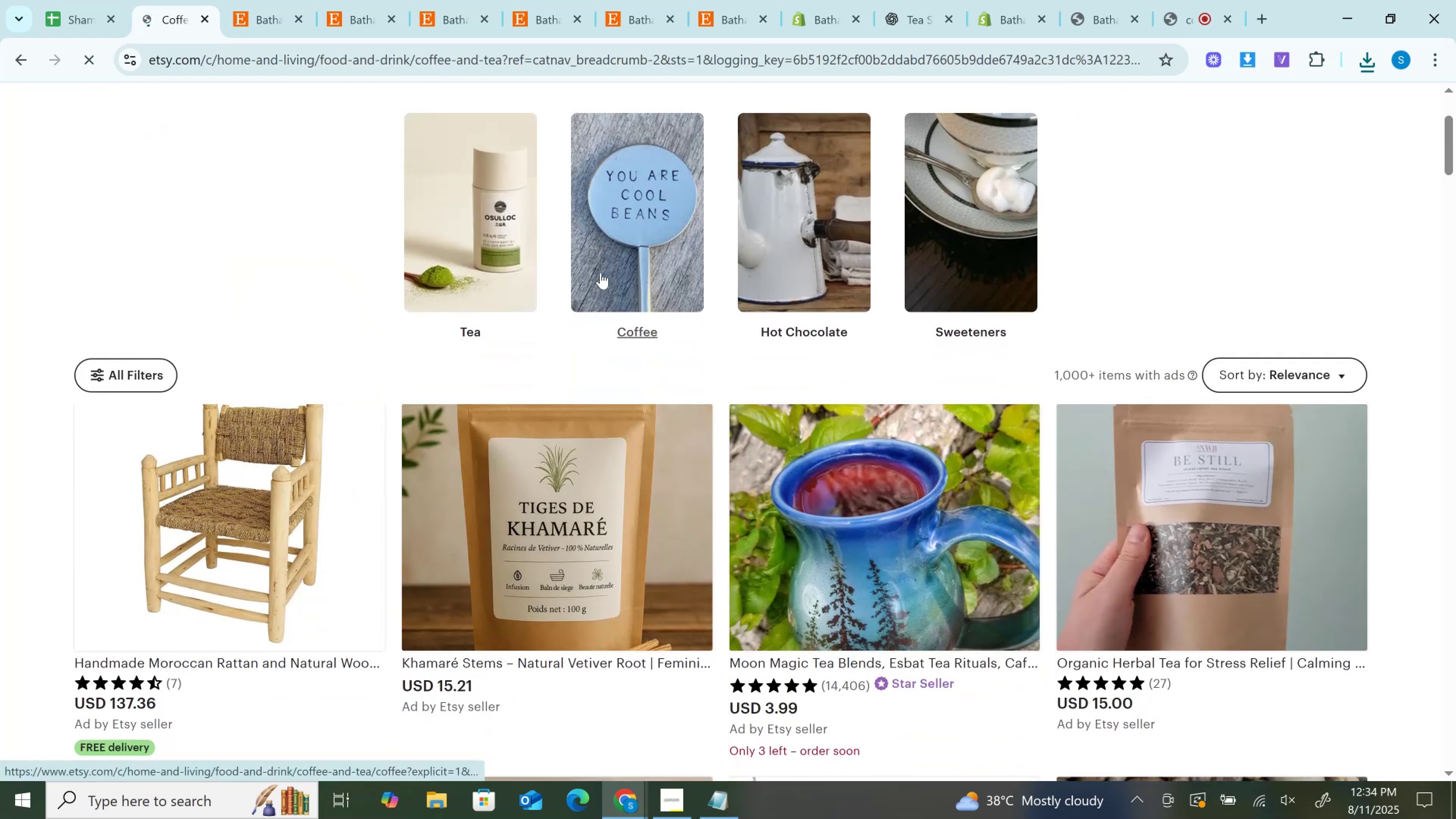 
scroll: coordinate [601, 273], scroll_direction: up, amount: 2.0
 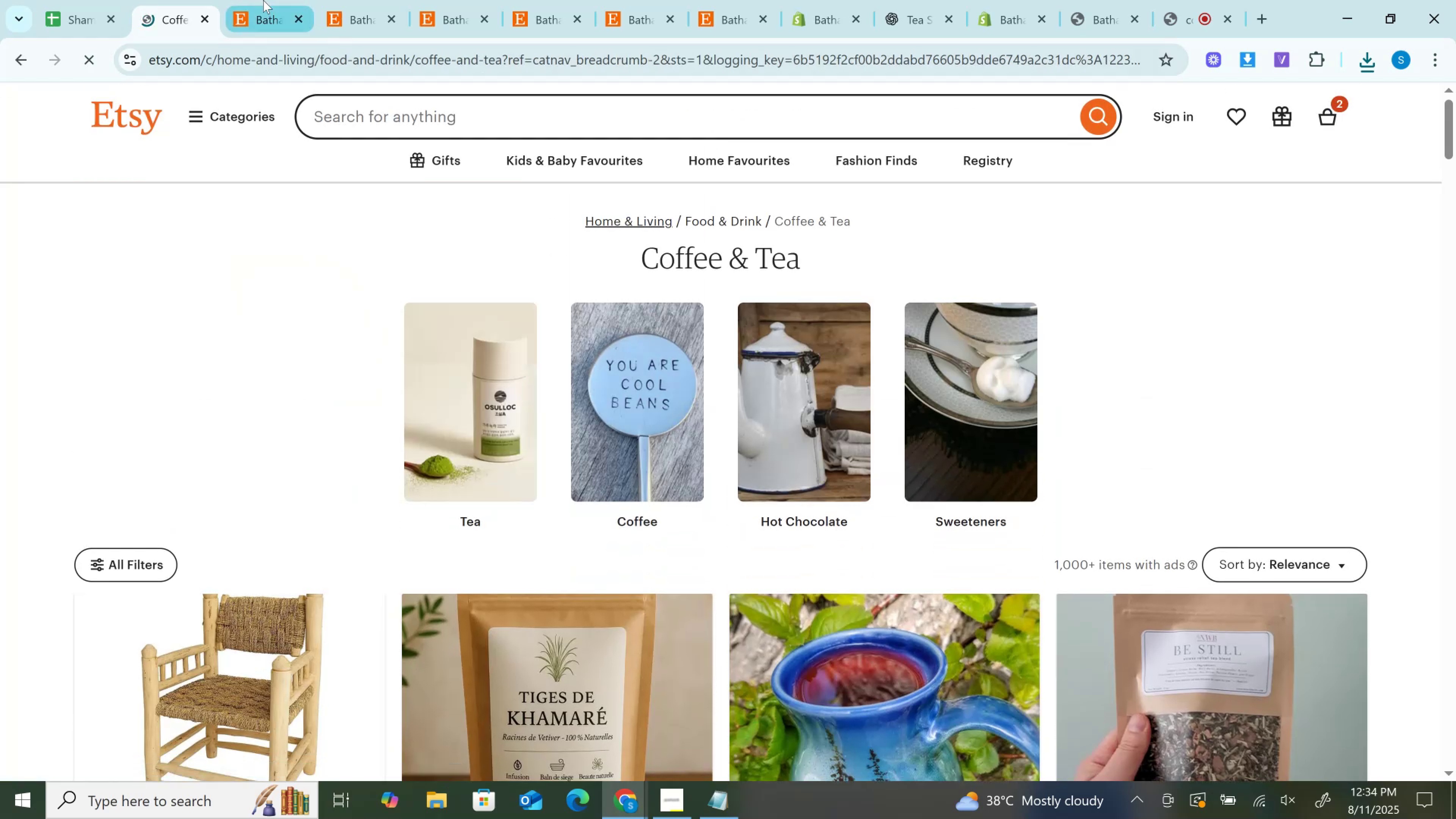 
left_click([274, 0])
 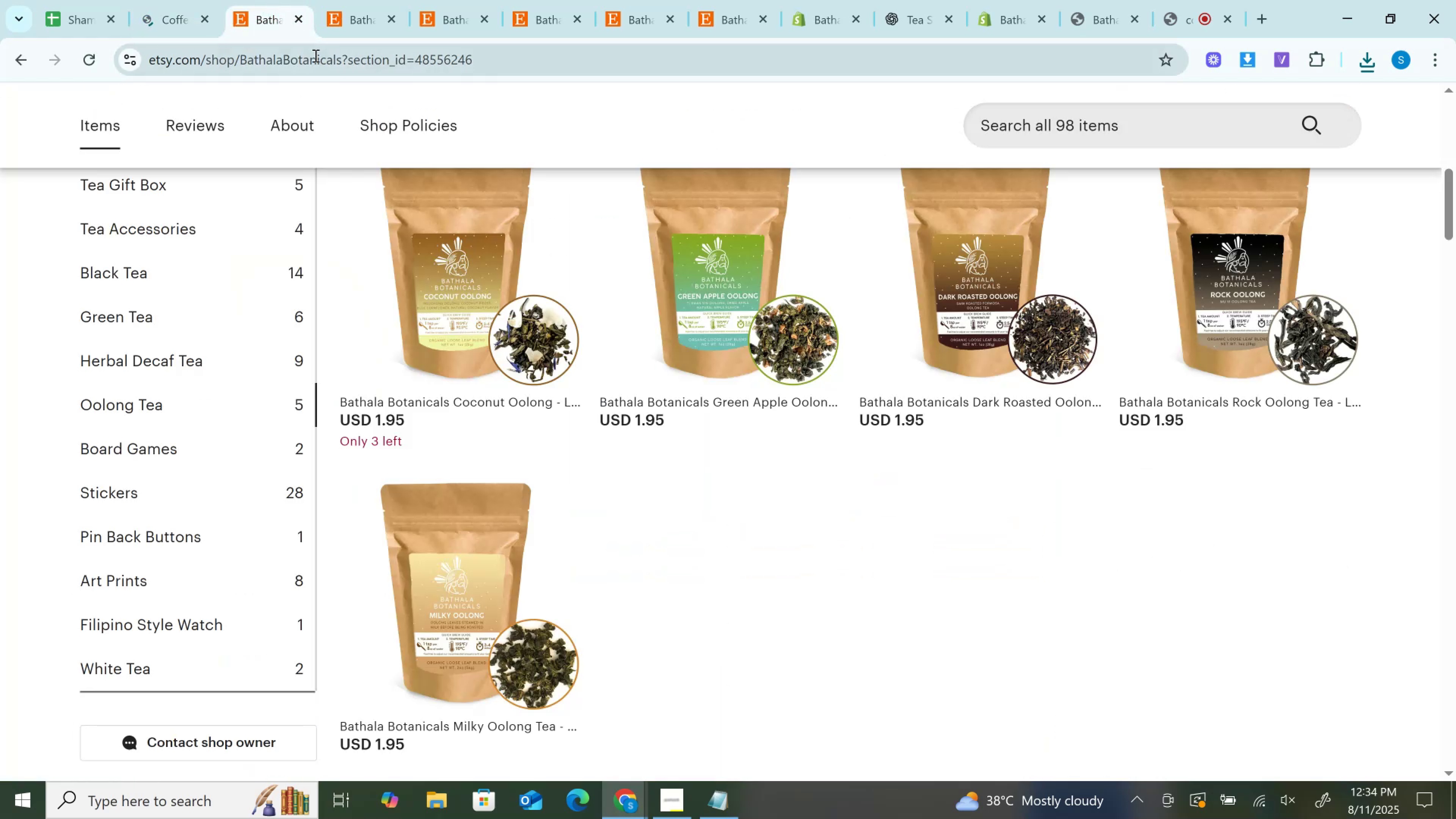 
left_click([315, 55])
 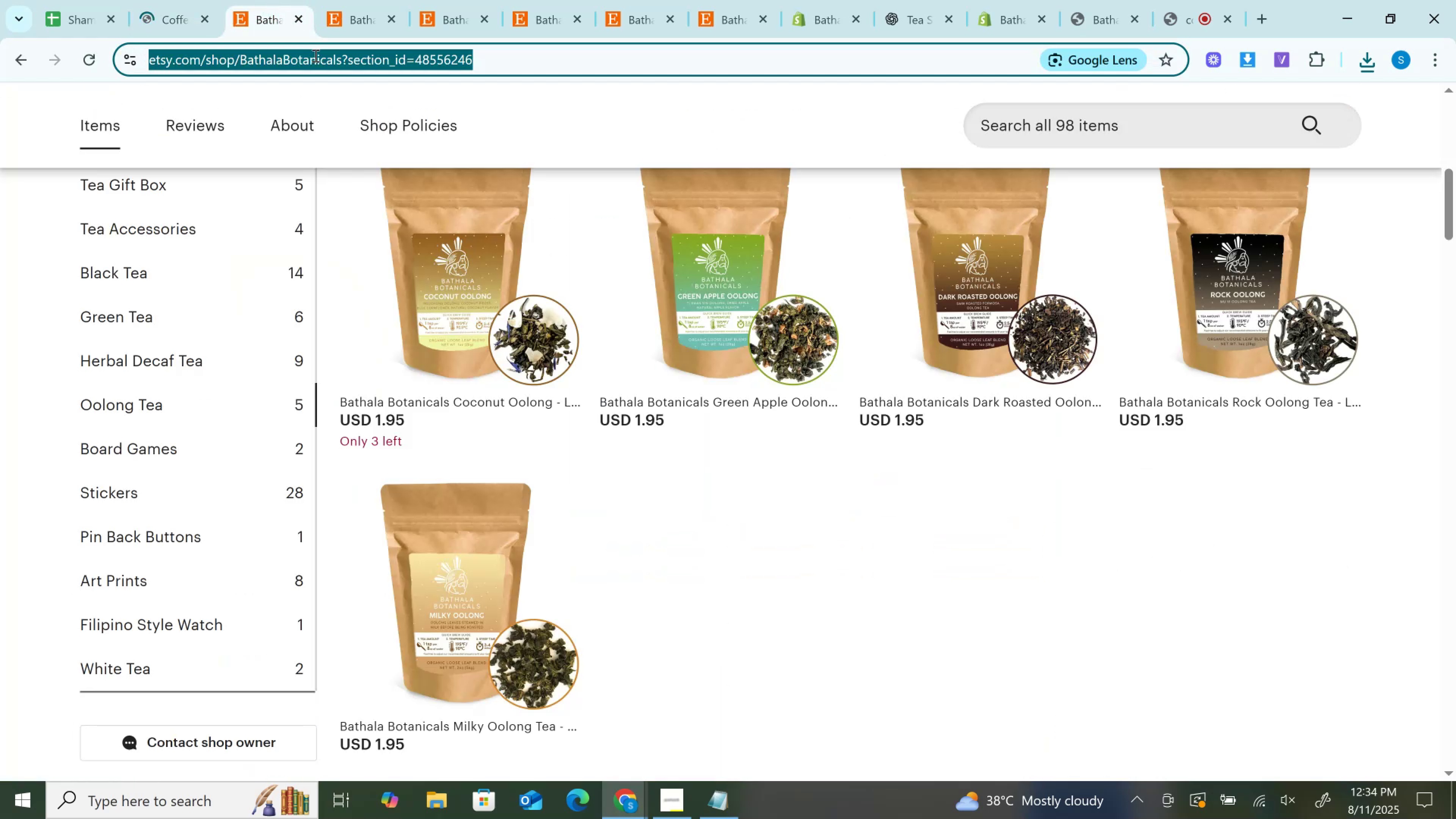 
key(Control+C)
 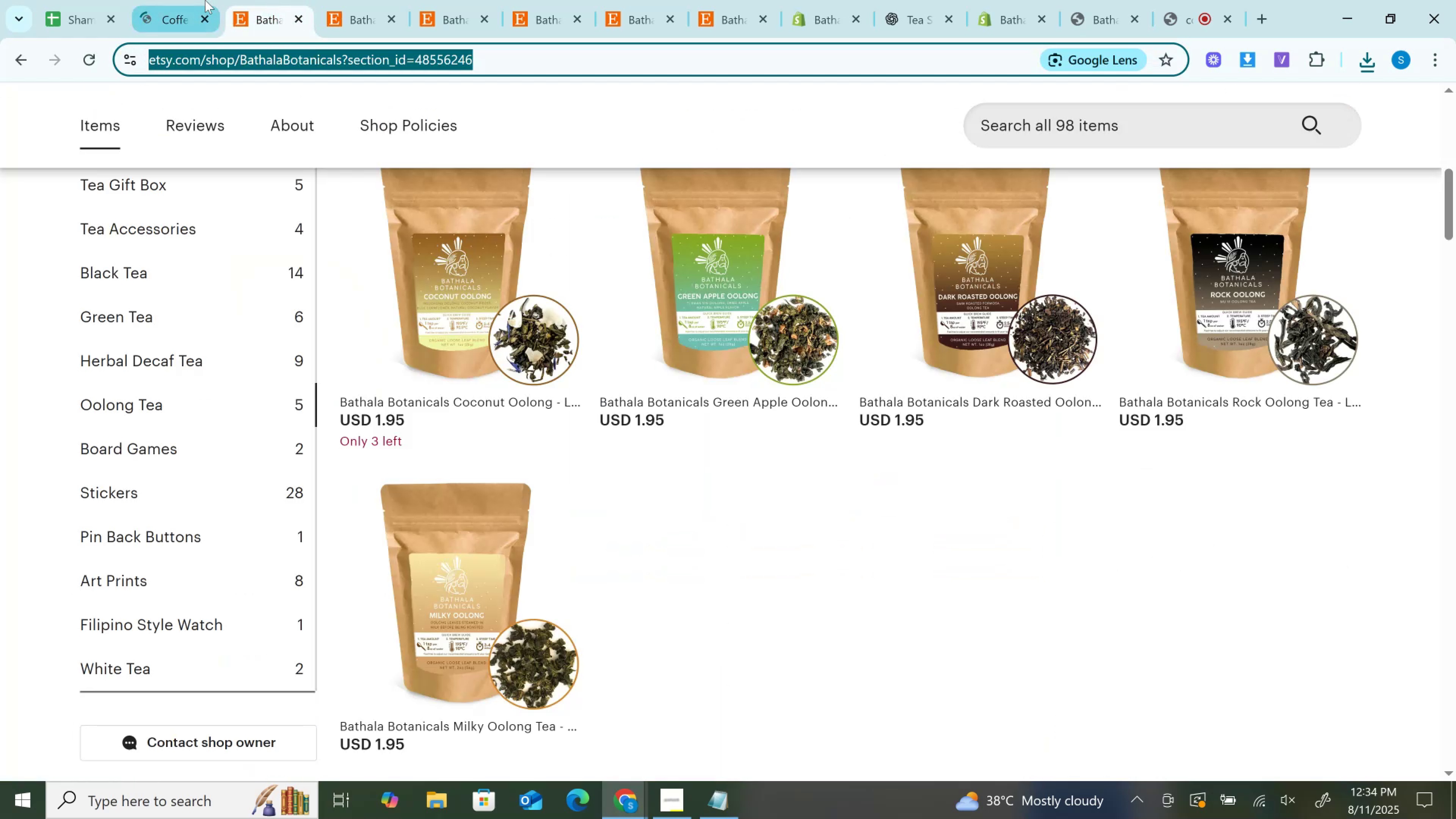 
left_click([205, 0])
 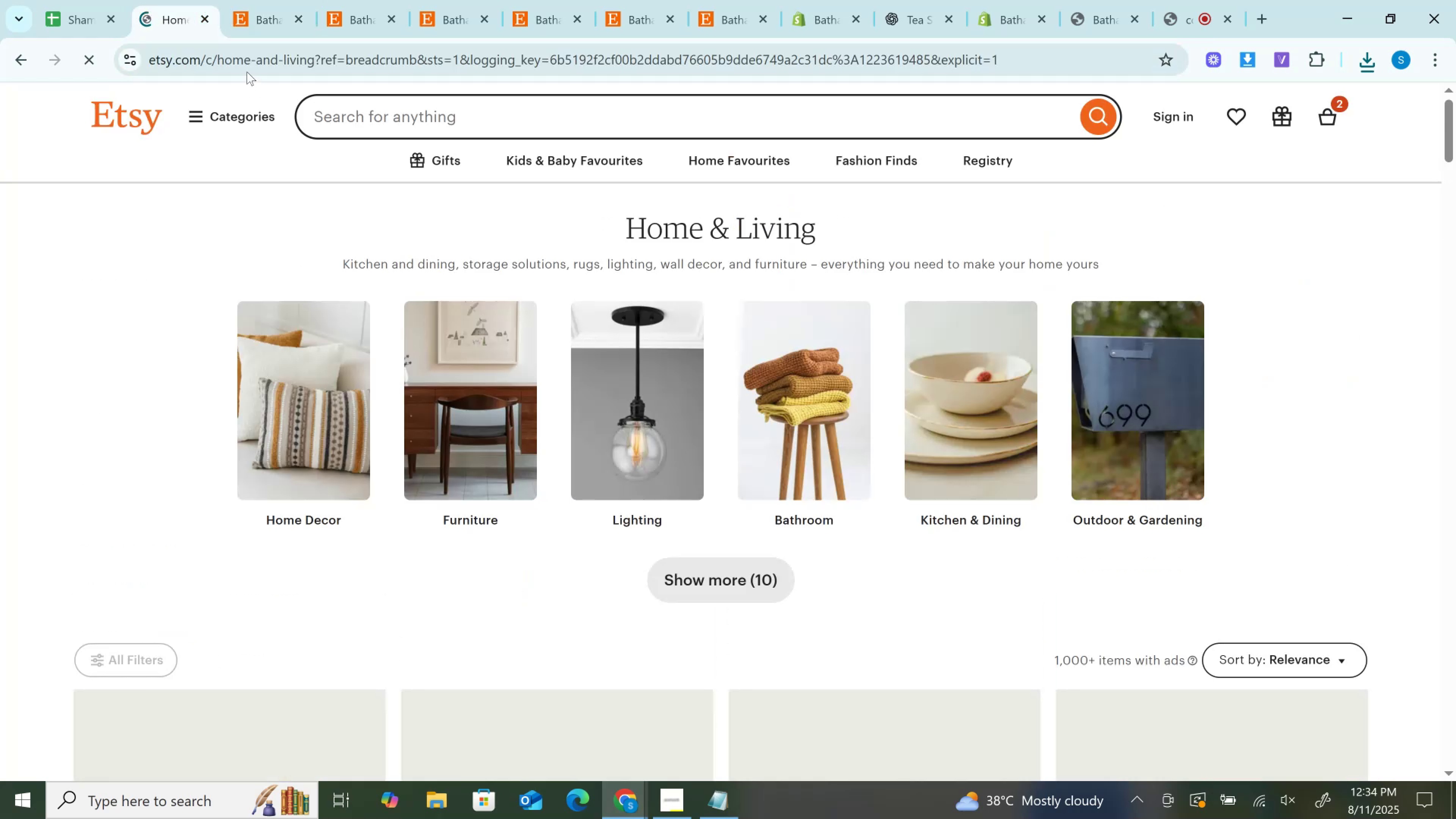 
left_click([242, 63])
 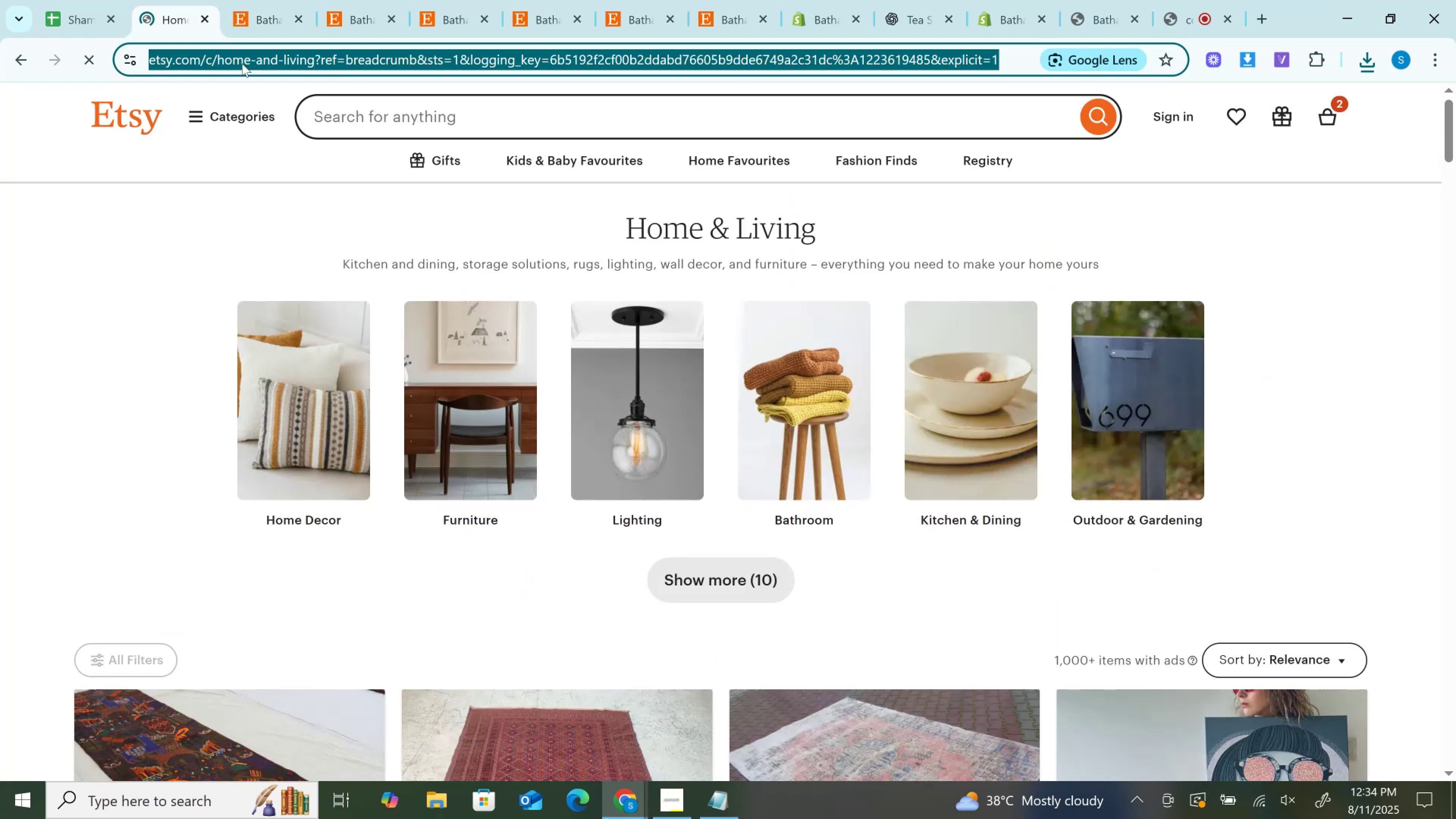 
key(Control+V)
 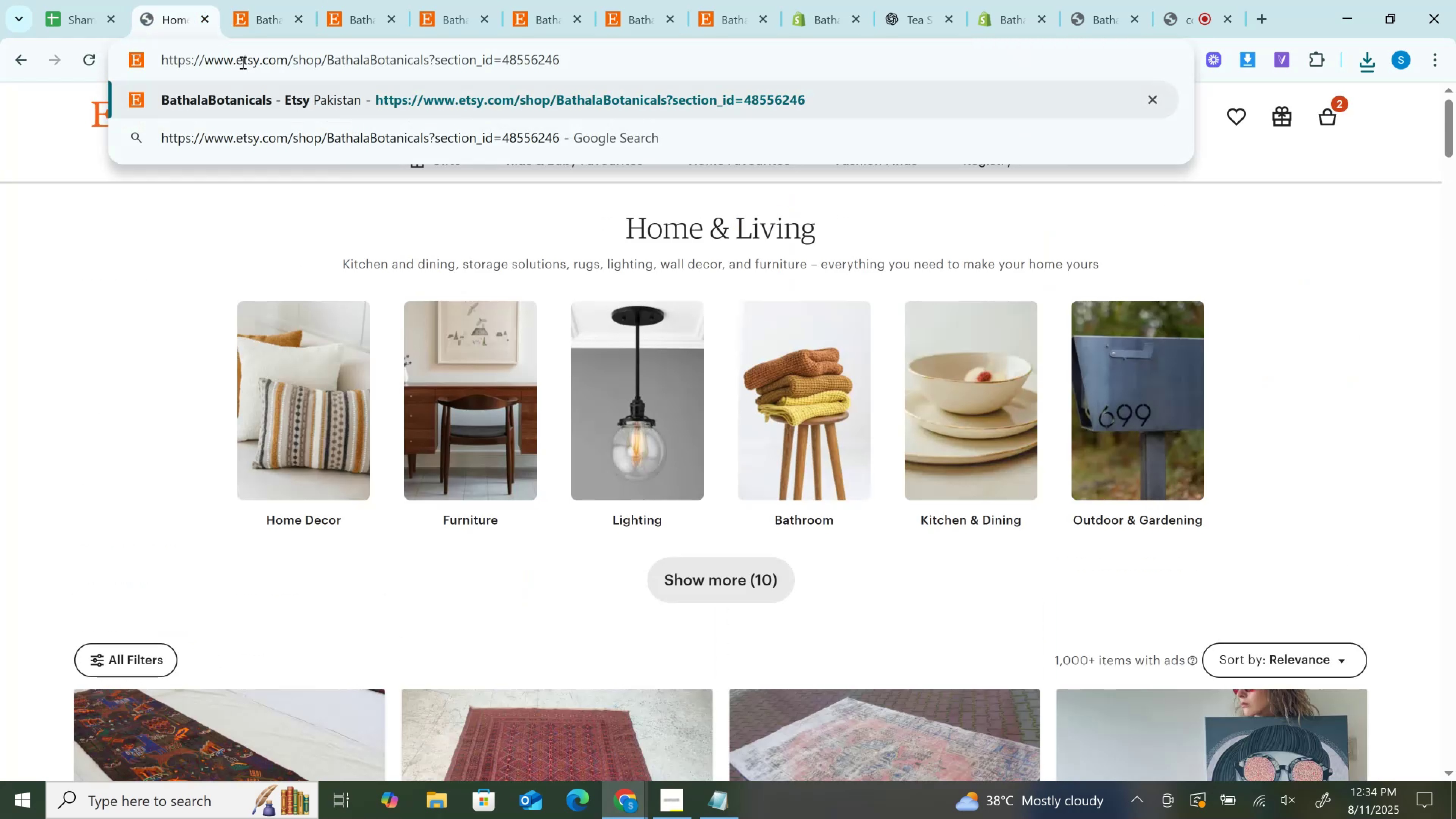 
key(Enter)
 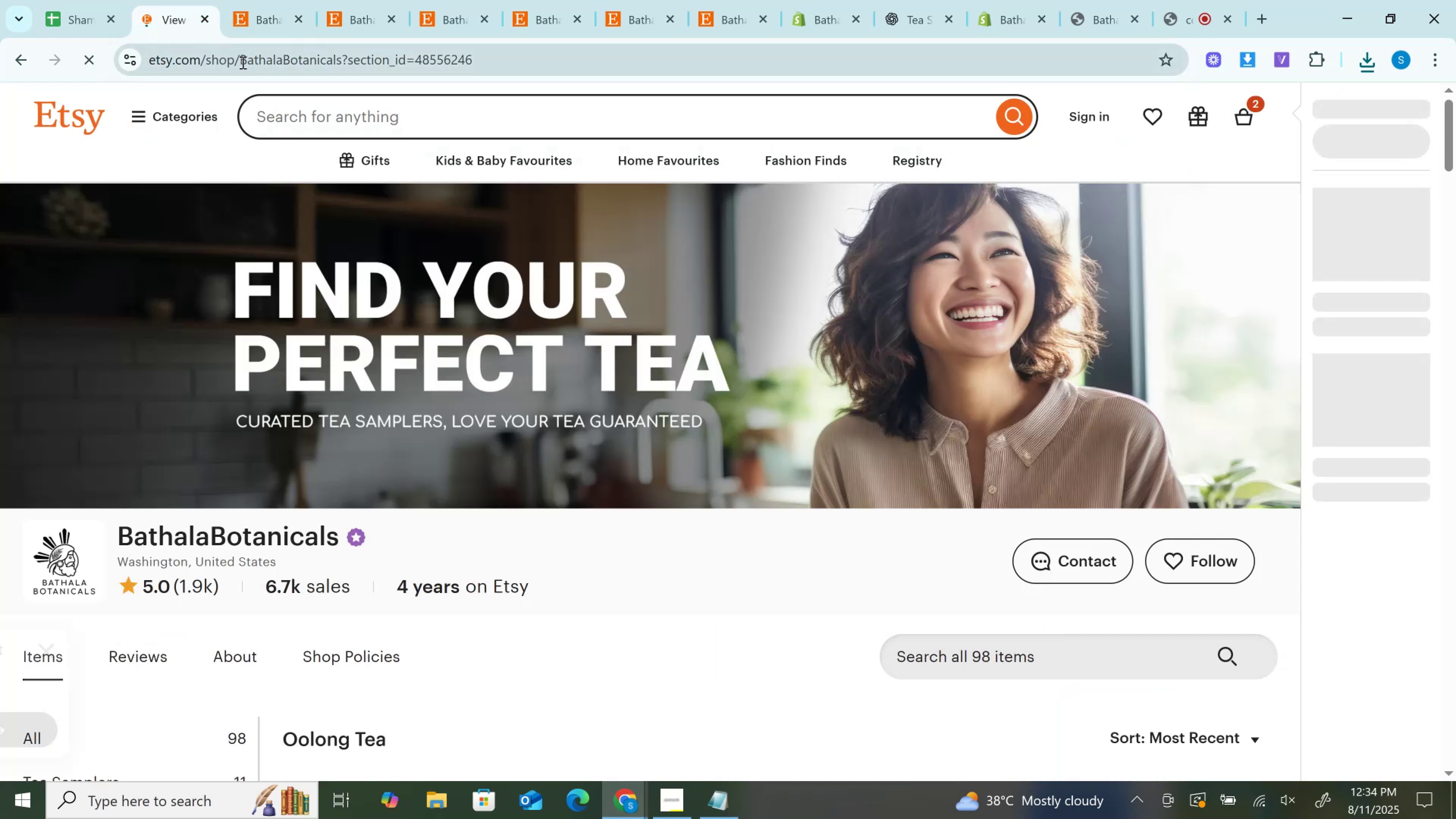 
scroll: coordinate [471, 374], scroll_direction: down, amount: 8.0
 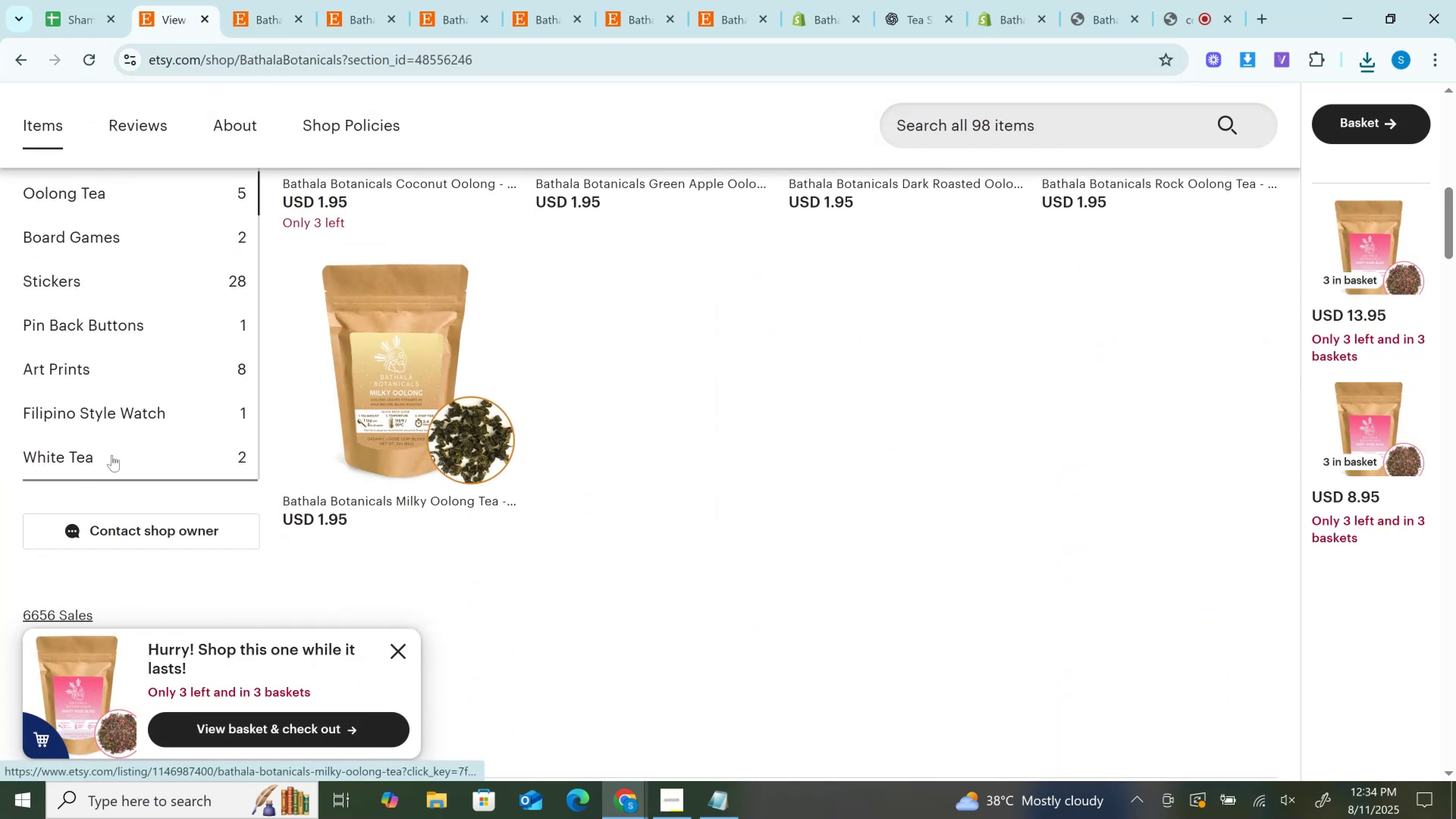 
left_click([112, 455])
 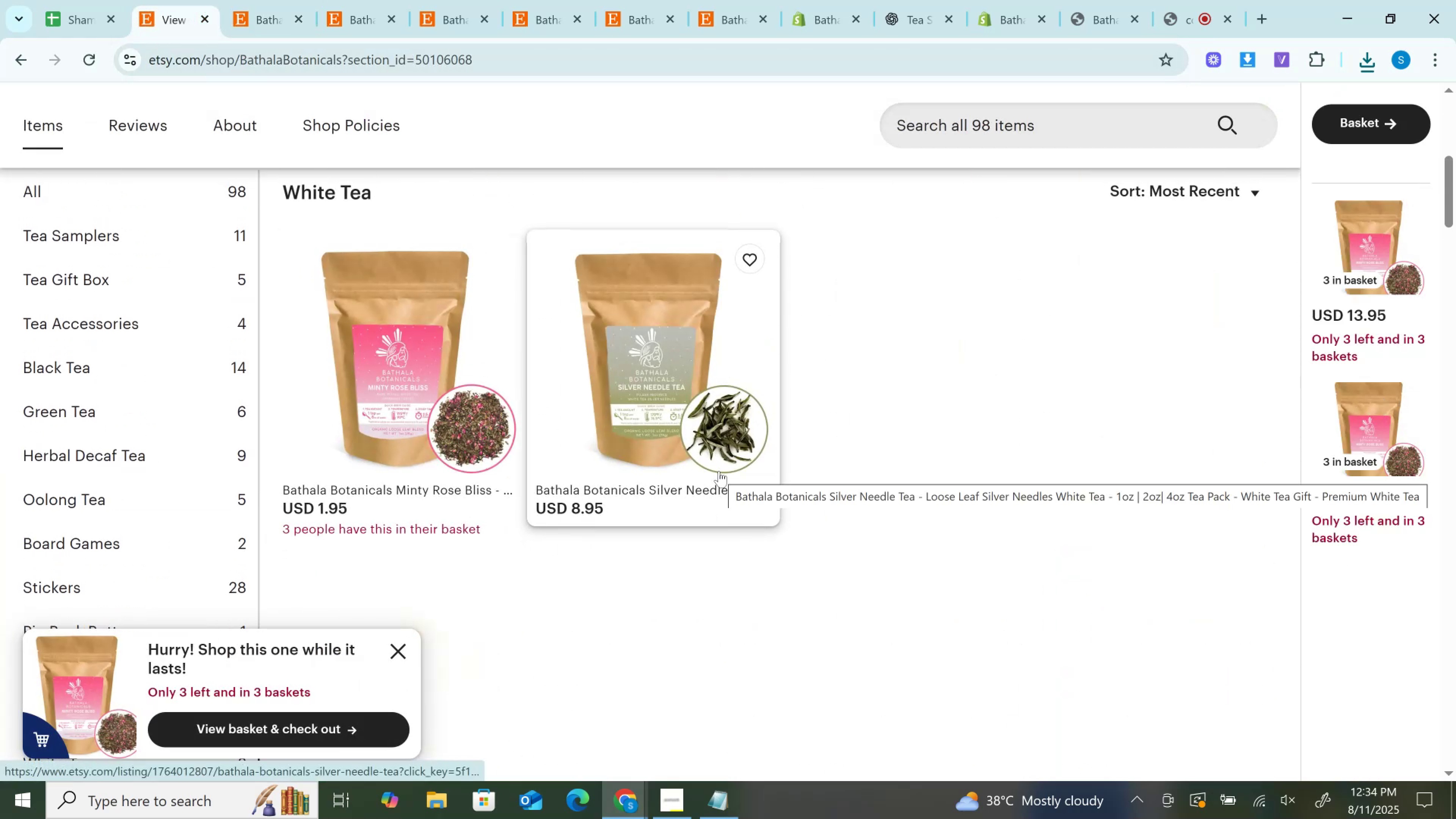 
left_click([832, 0])
 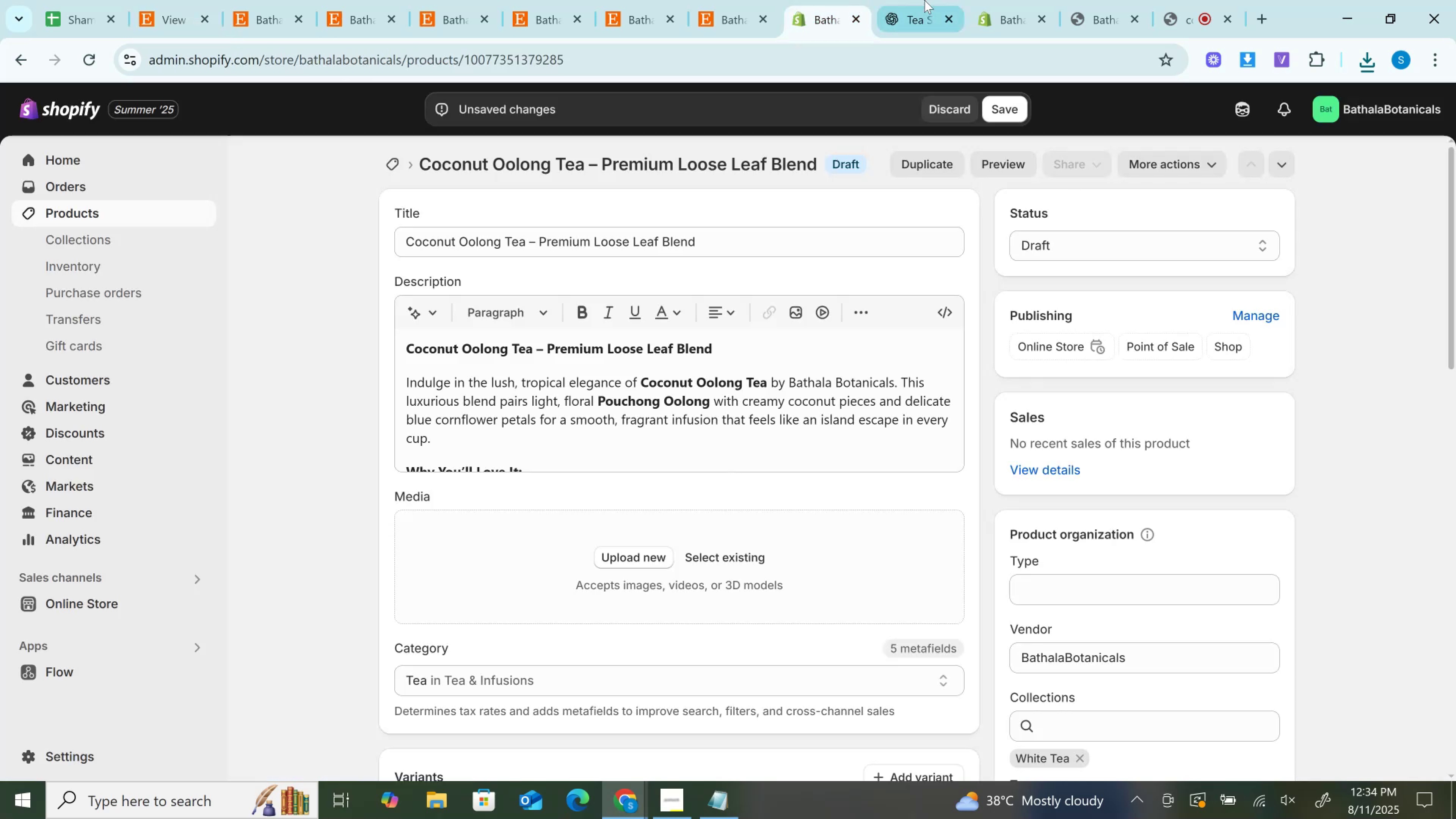 
left_click([924, 0])
 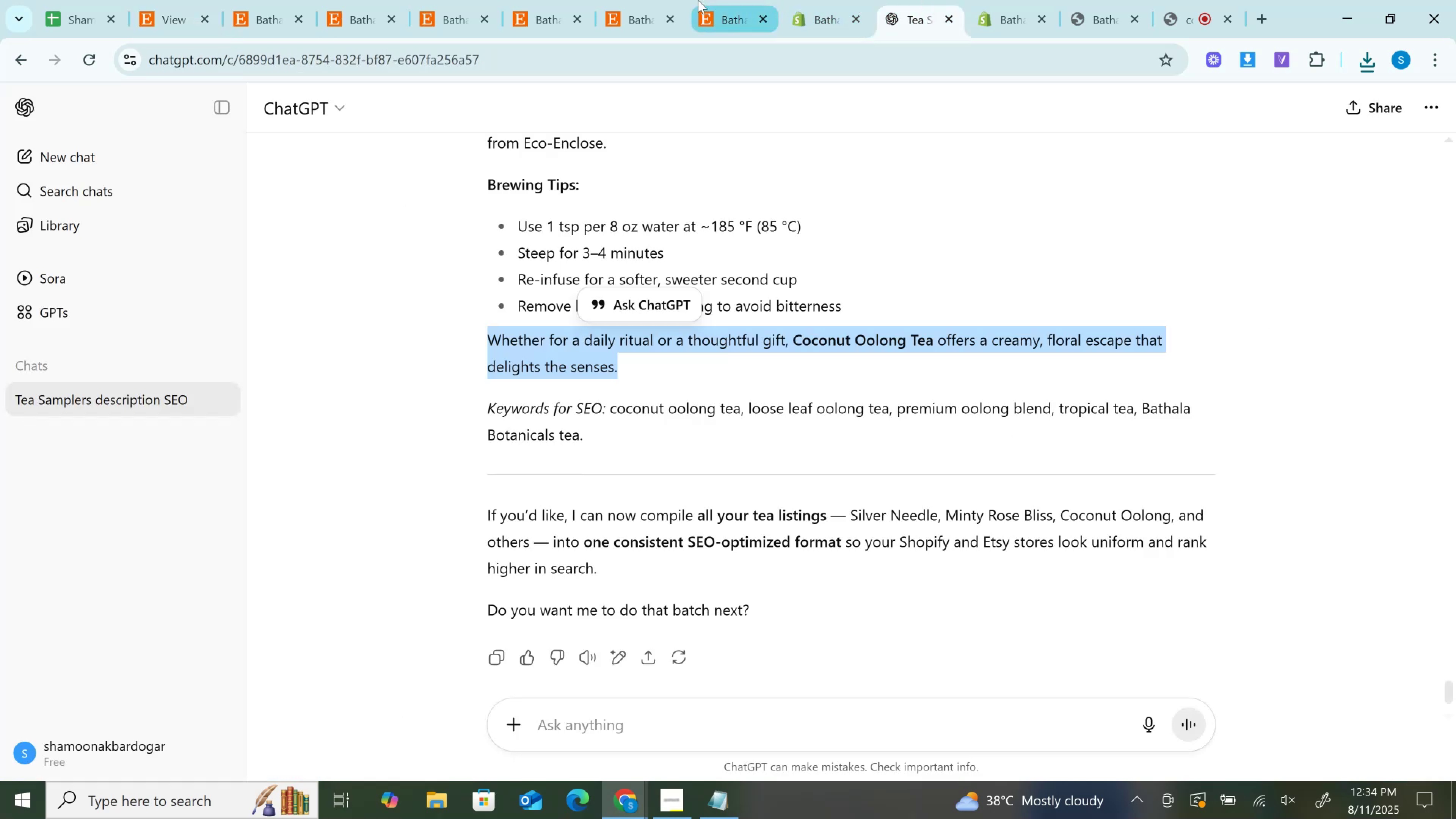 
left_click([698, 0])
 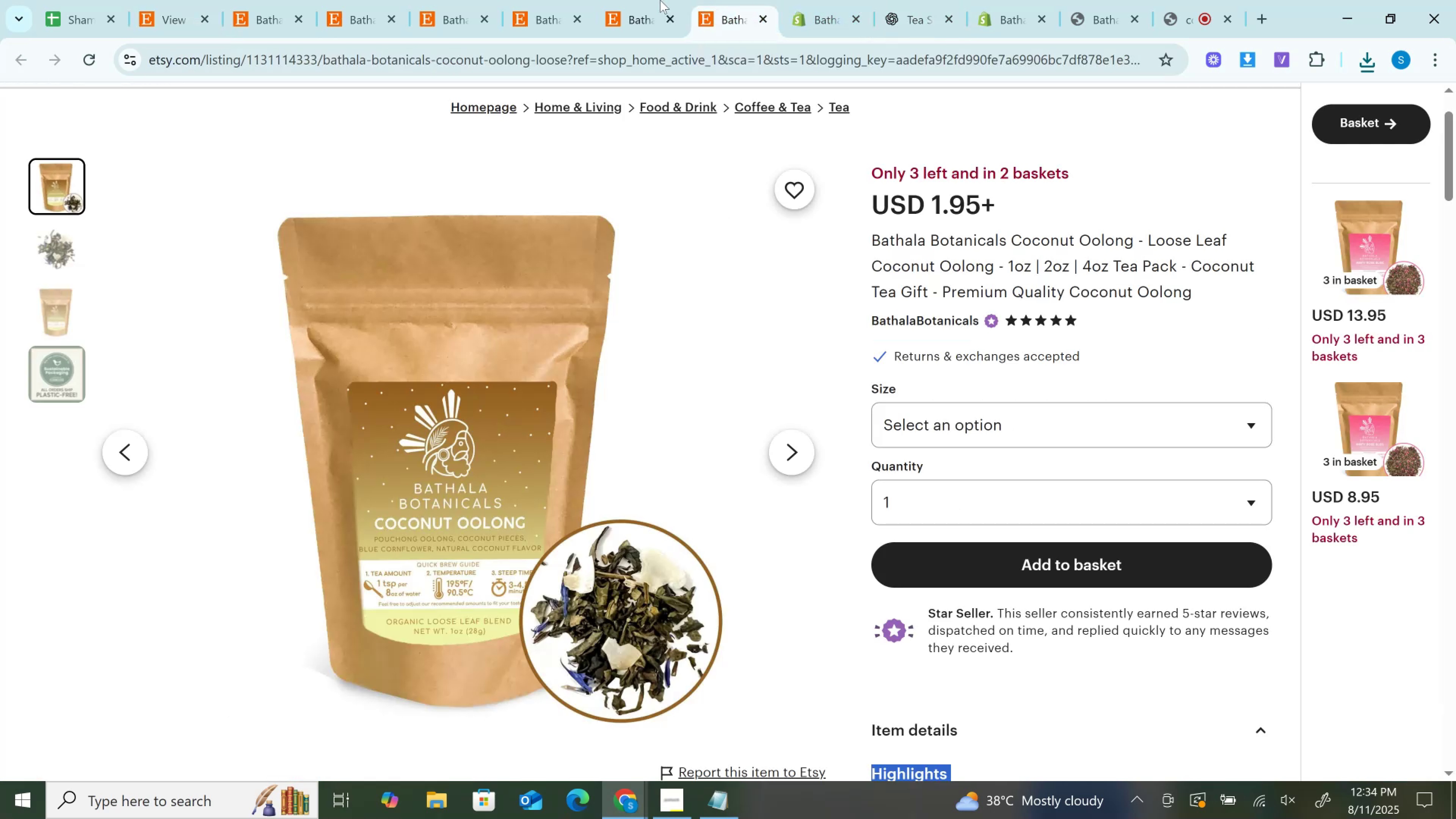 
left_click([646, 0])
 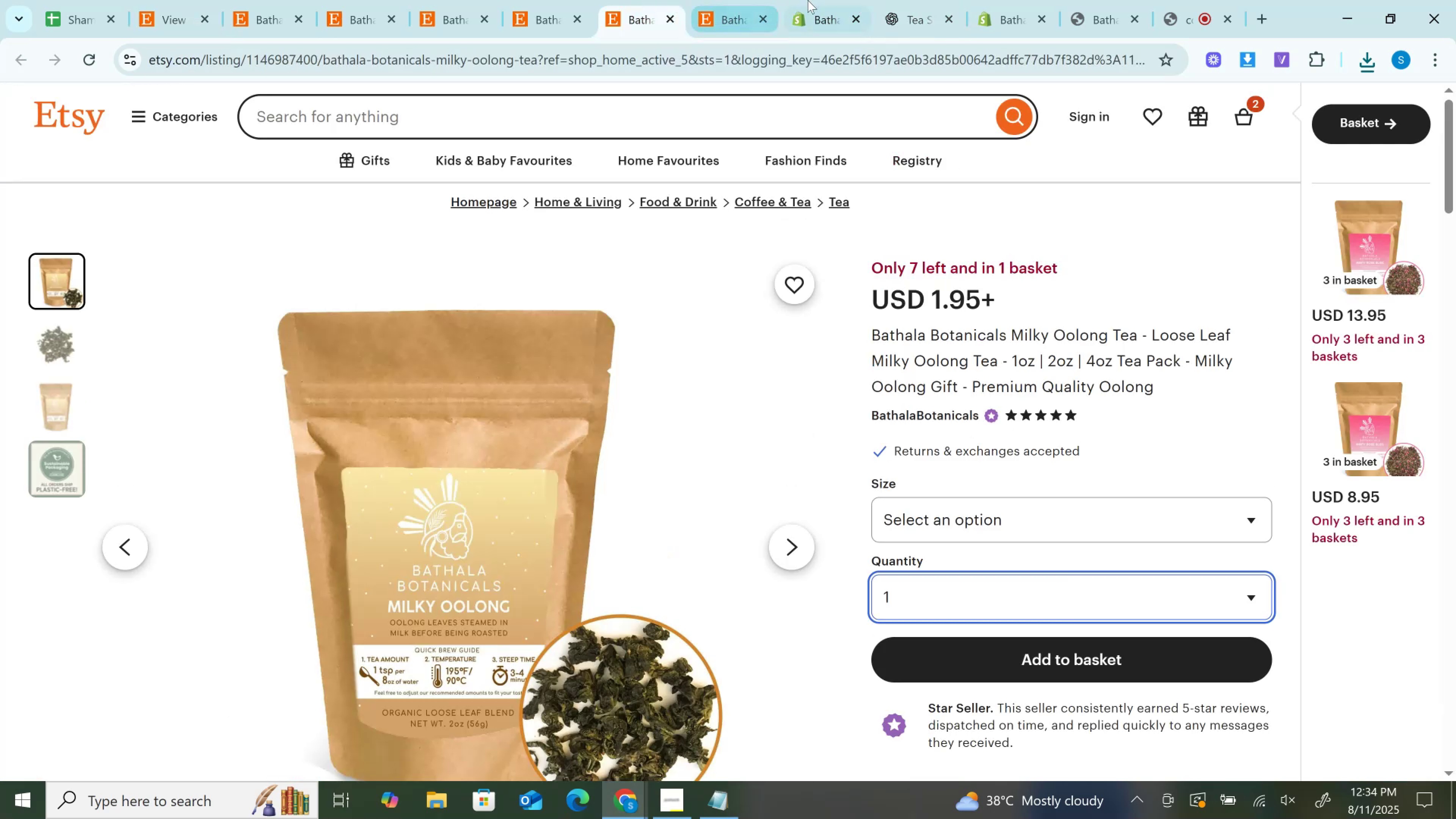 
left_click([833, 0])
 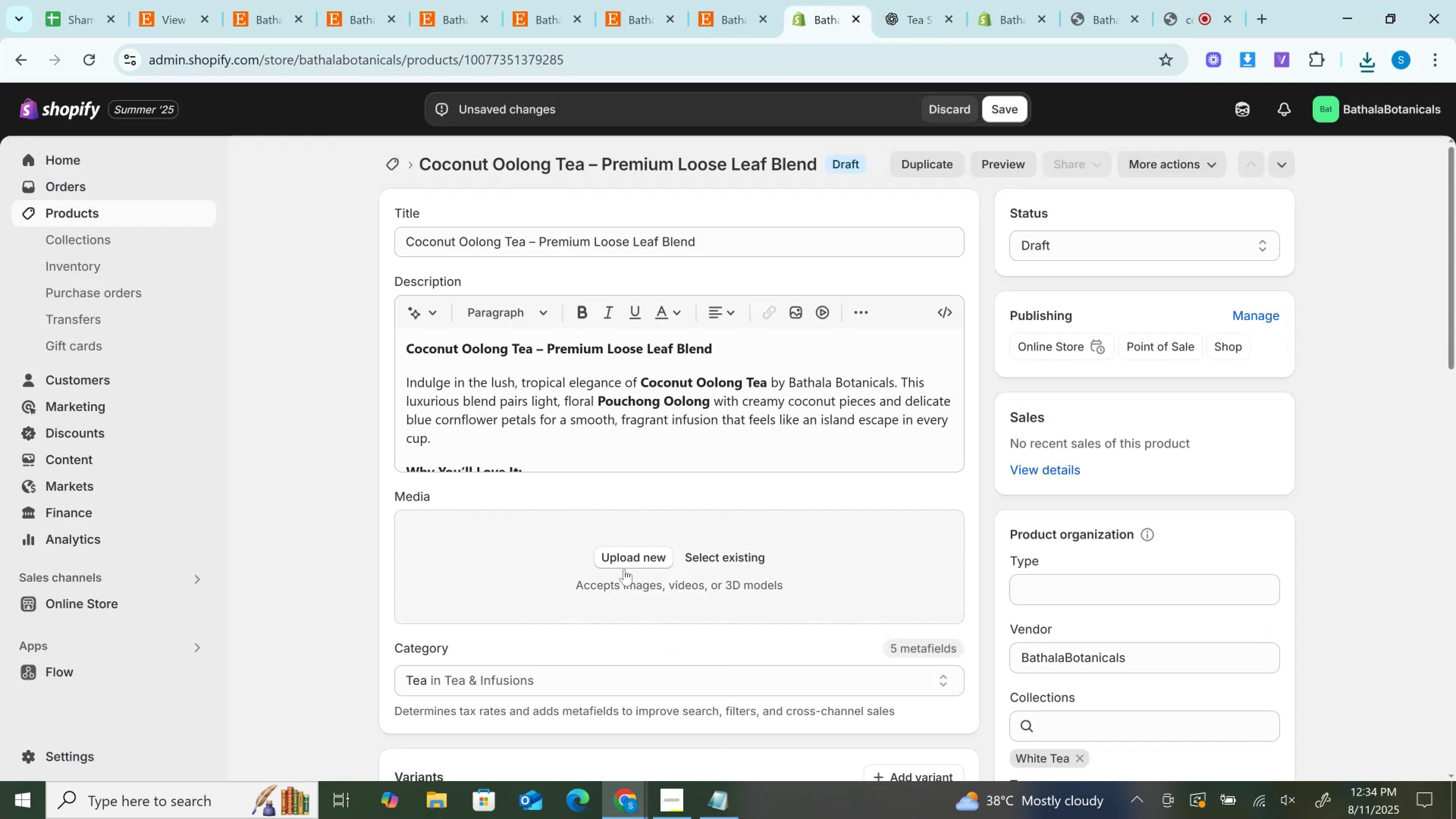 
left_click([625, 555])
 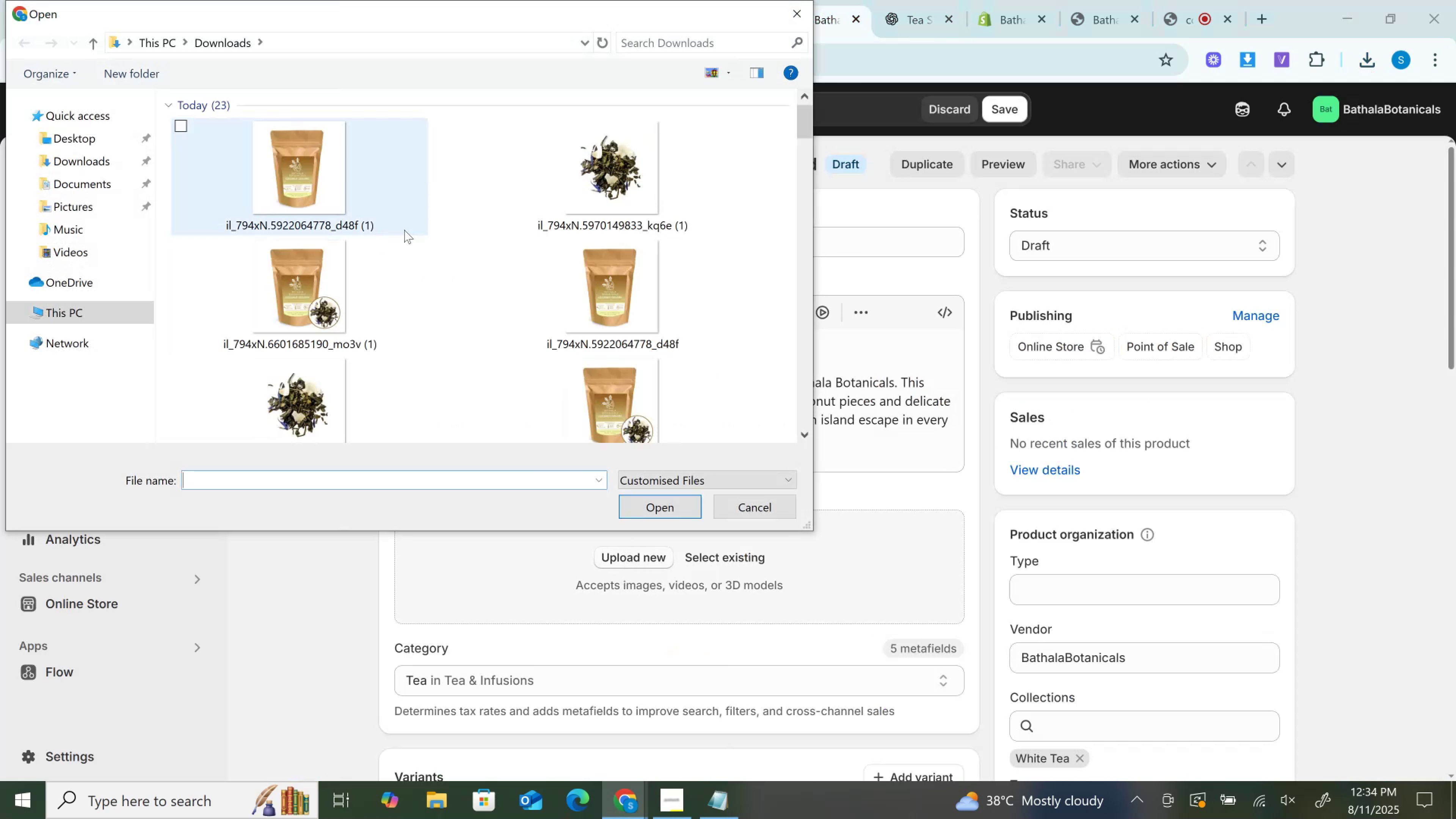 
left_click([386, 202])
 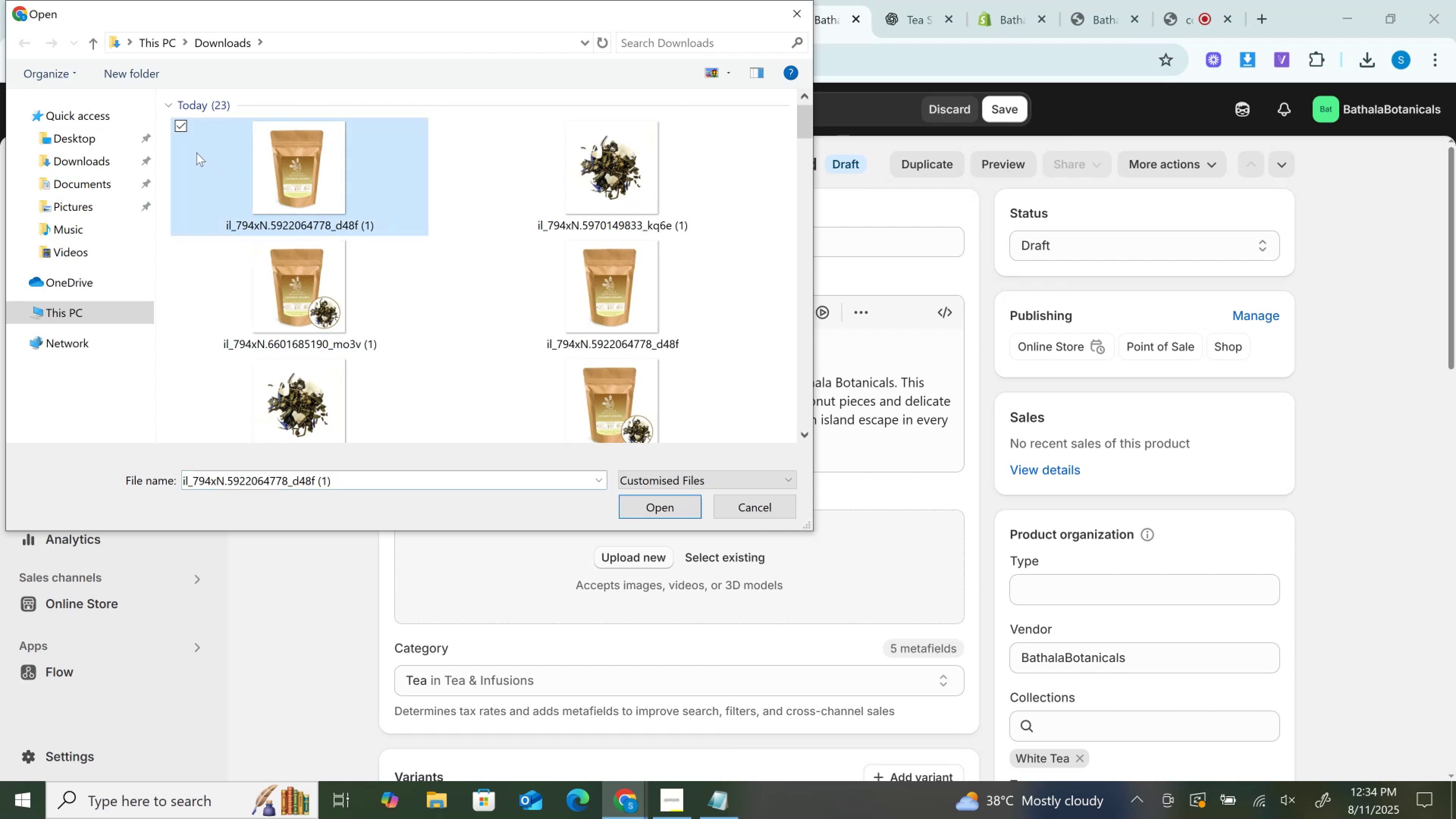 
left_click([182, 129])
 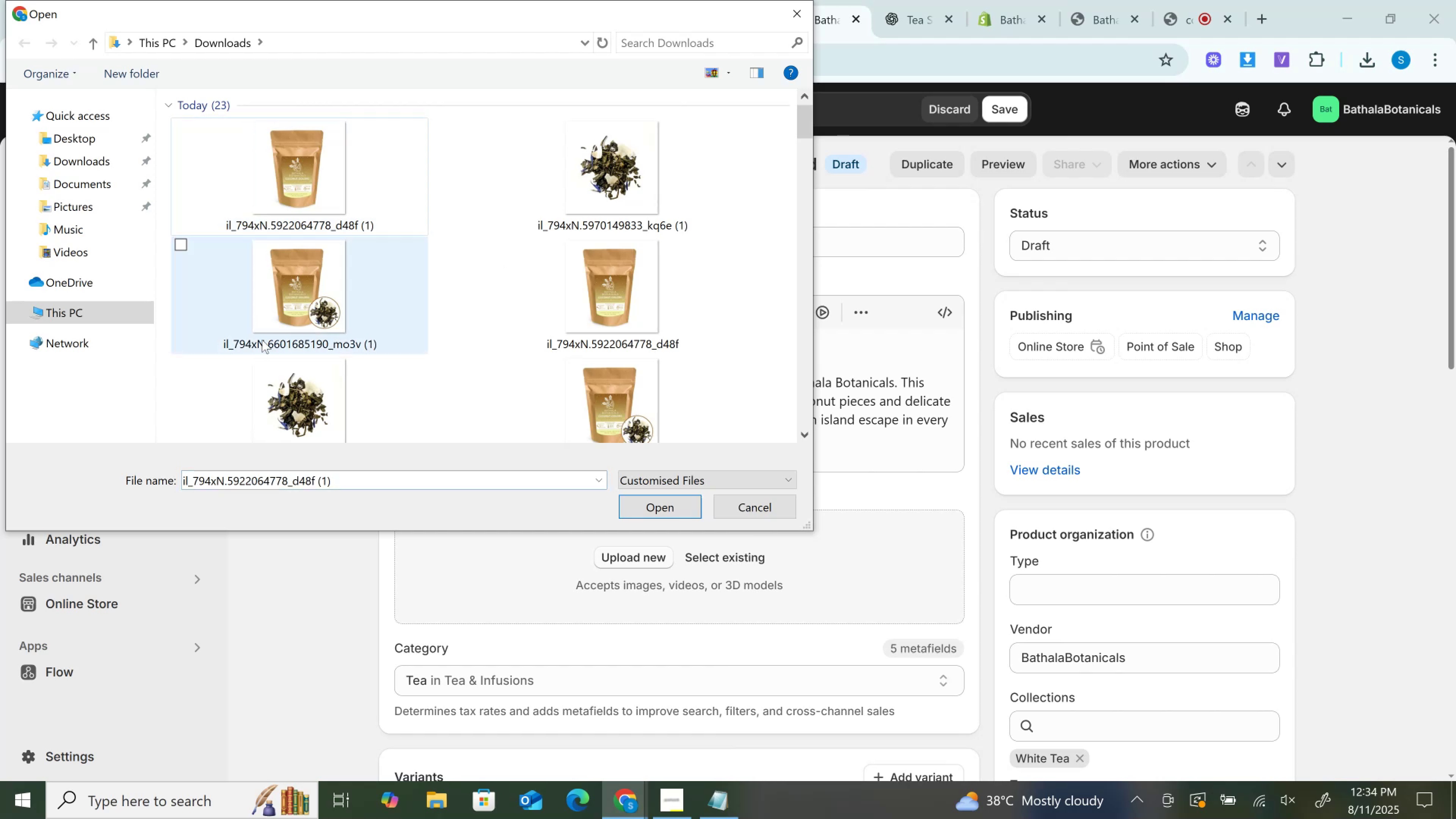 
scroll: coordinate [260, 358], scroll_direction: down, amount: 2.0
 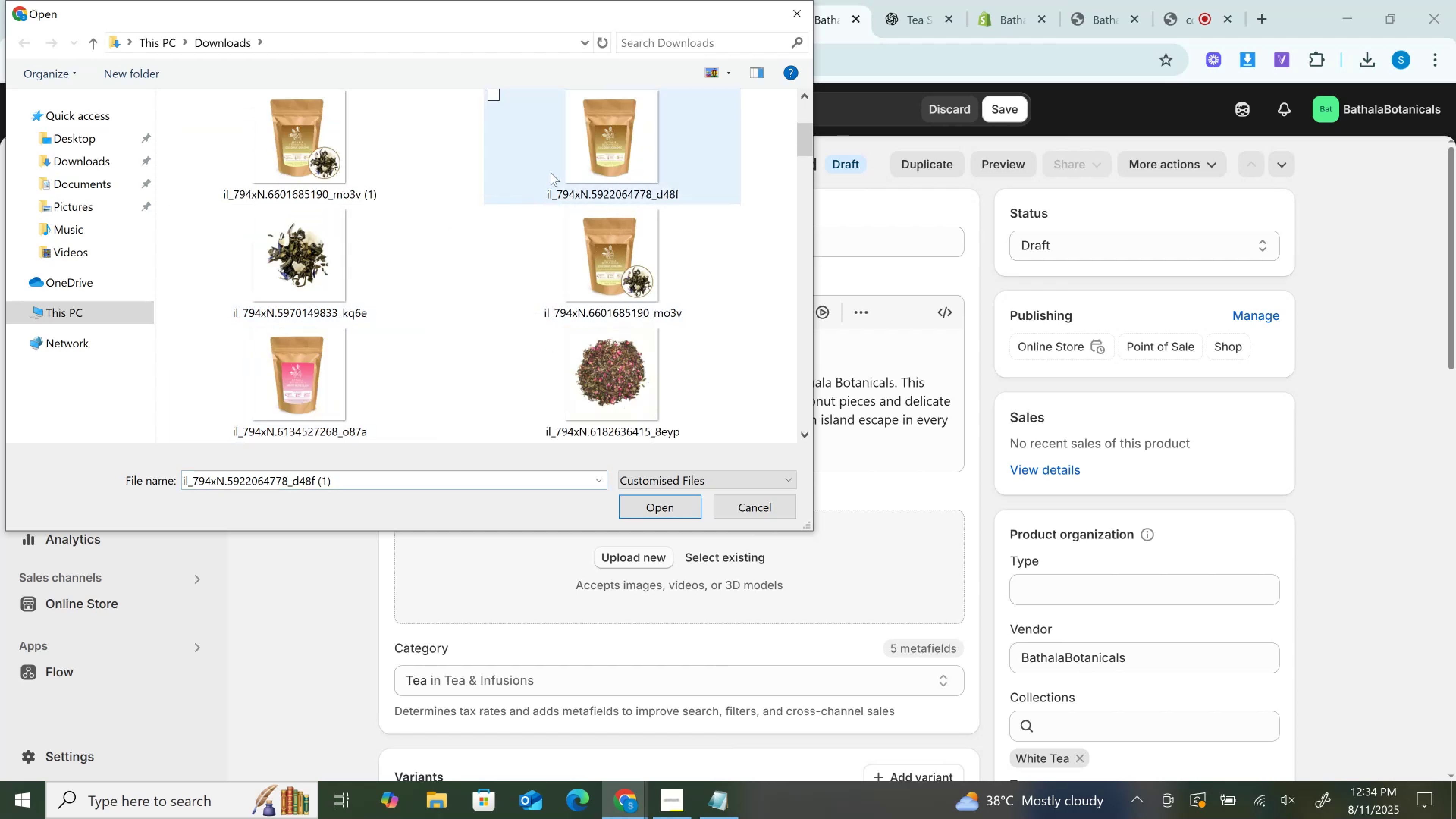 
hold_key(key=ControlLeft, duration=1.52)
left_click([551, 173])
 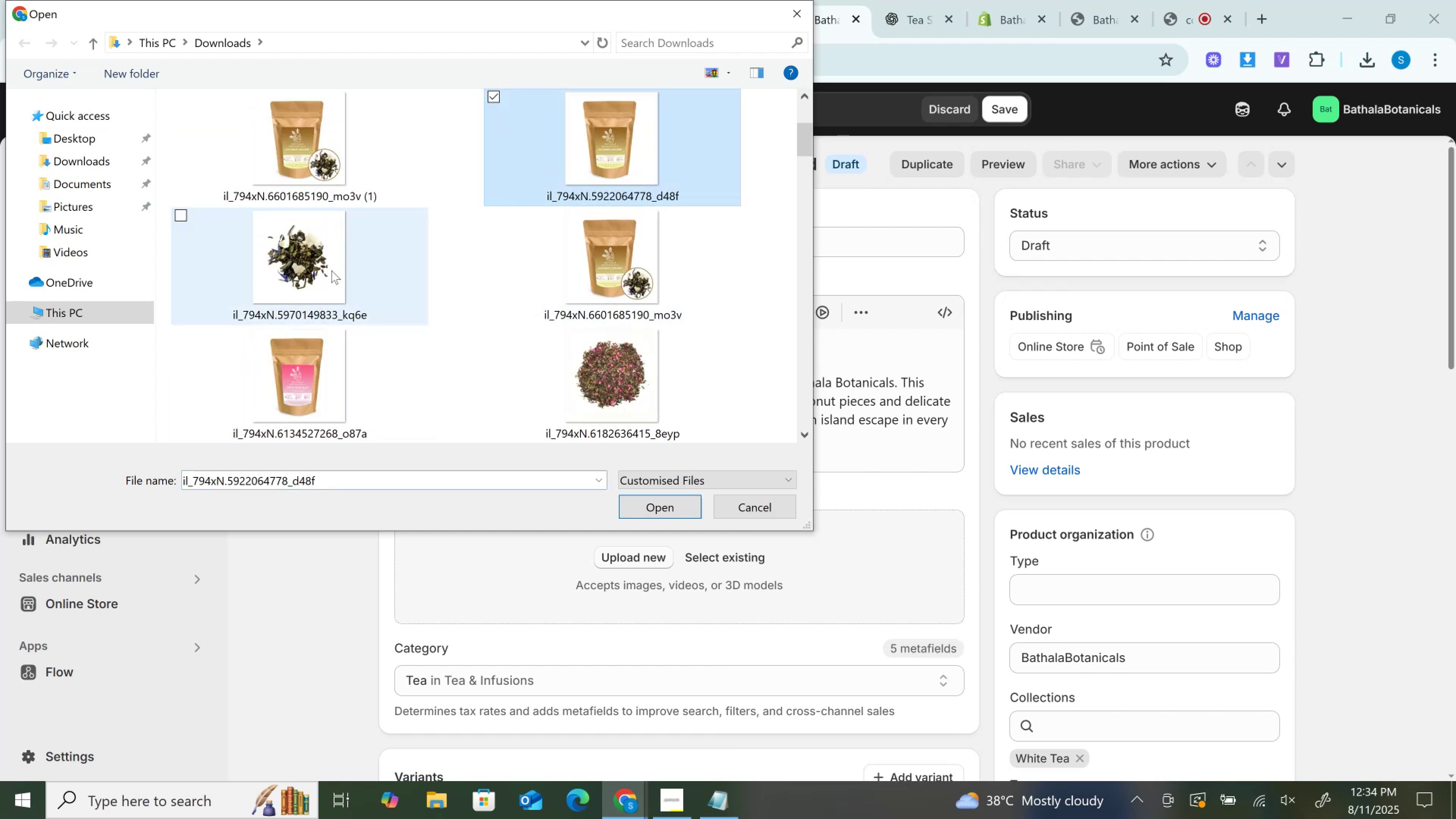 
left_click([331, 270])
 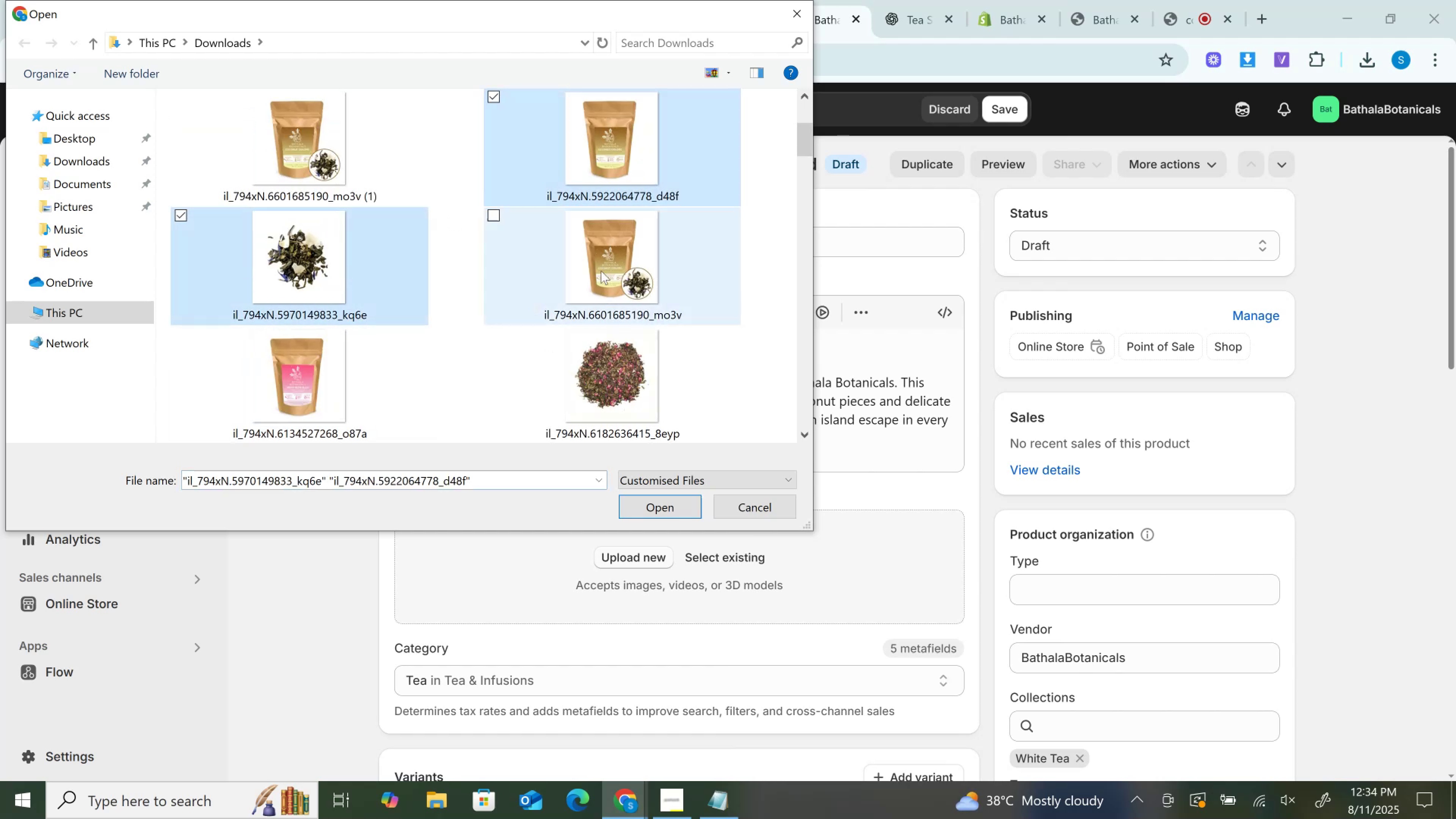 
hold_key(key=ControlLeft, duration=0.38)
left_click([601, 271])
 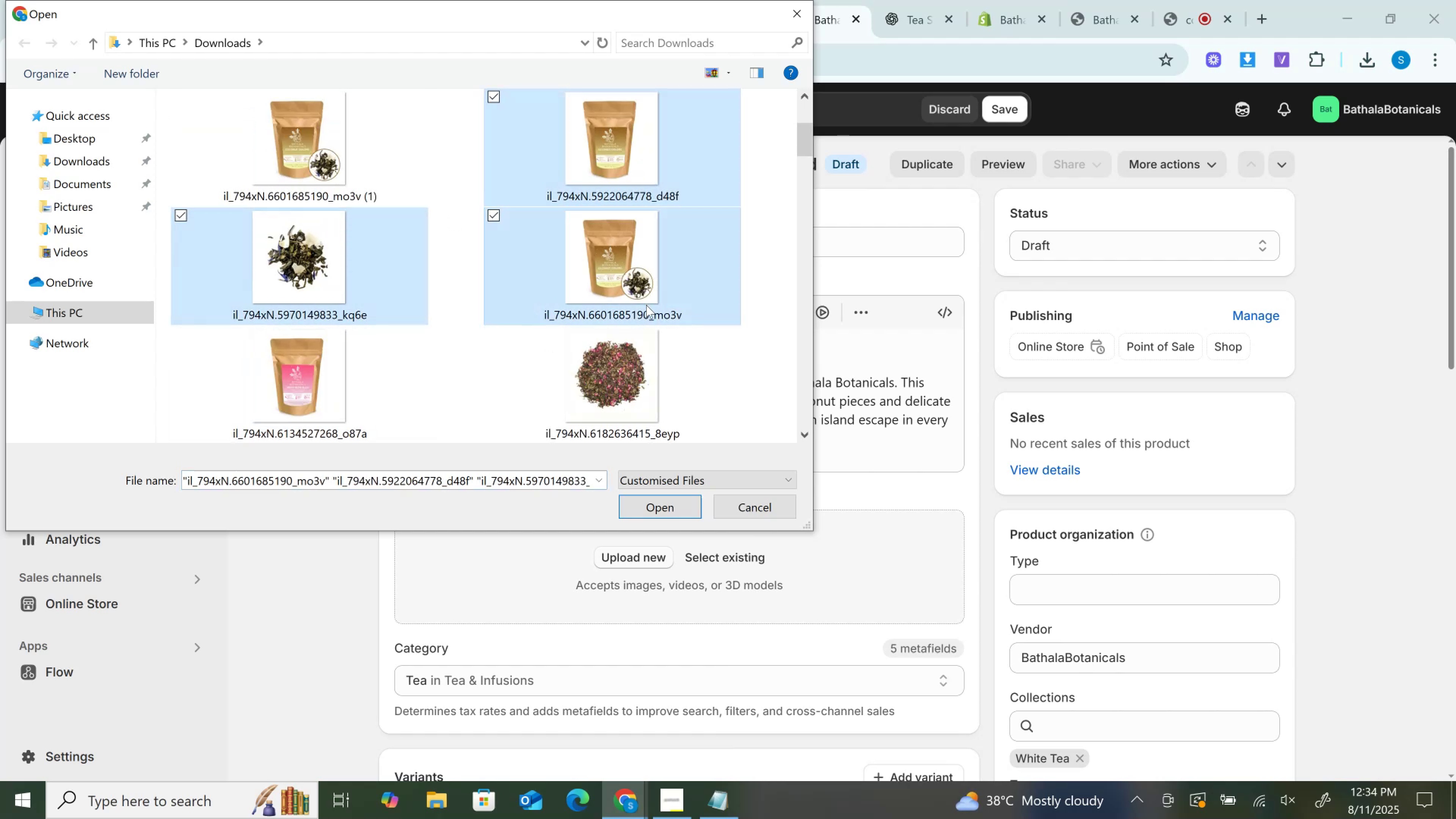 
scroll: coordinate [646, 305], scroll_direction: down, amount: 2.0
 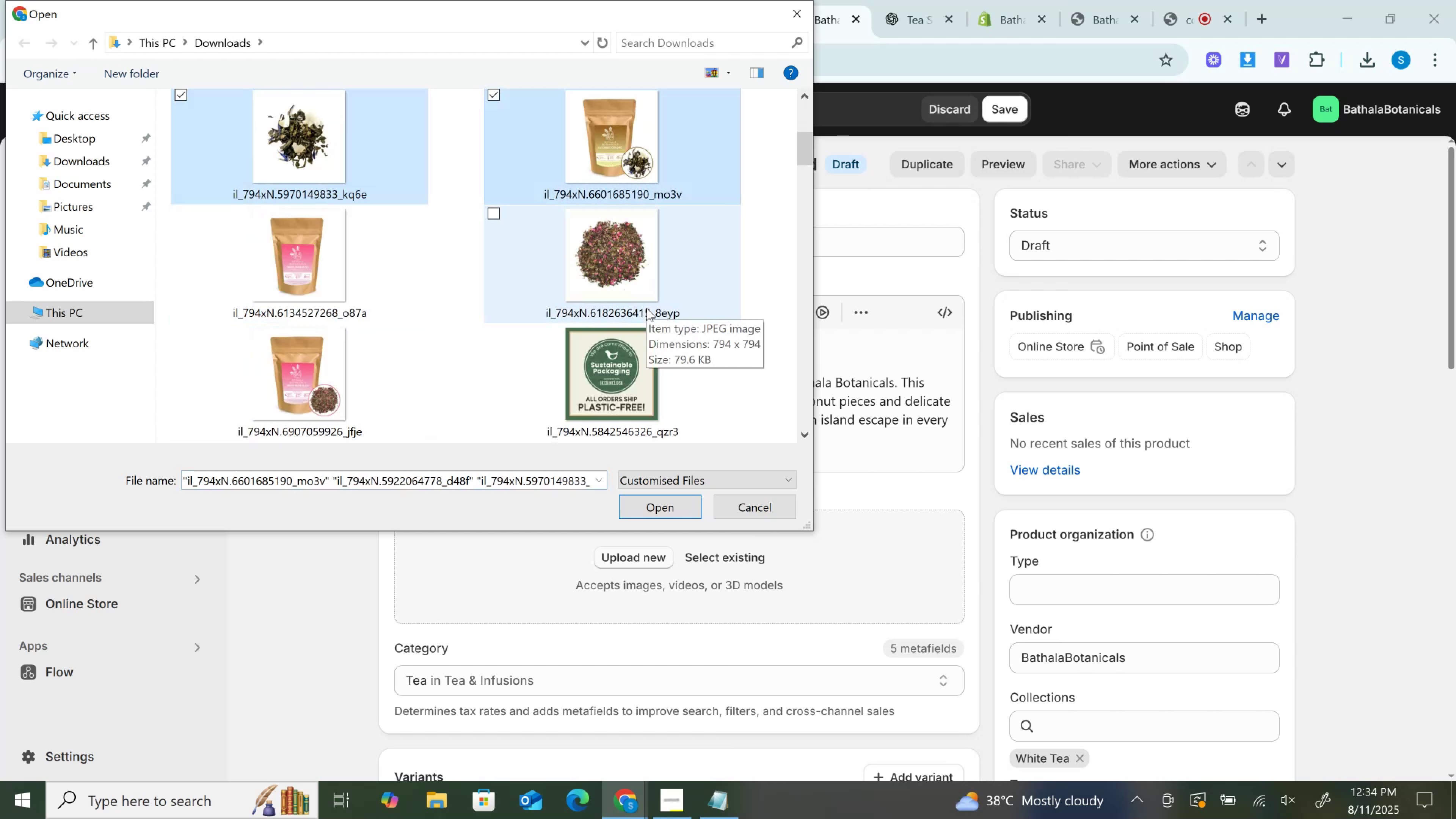 
hold_key(key=ControlLeft, duration=0.57)
left_click([641, 340])
 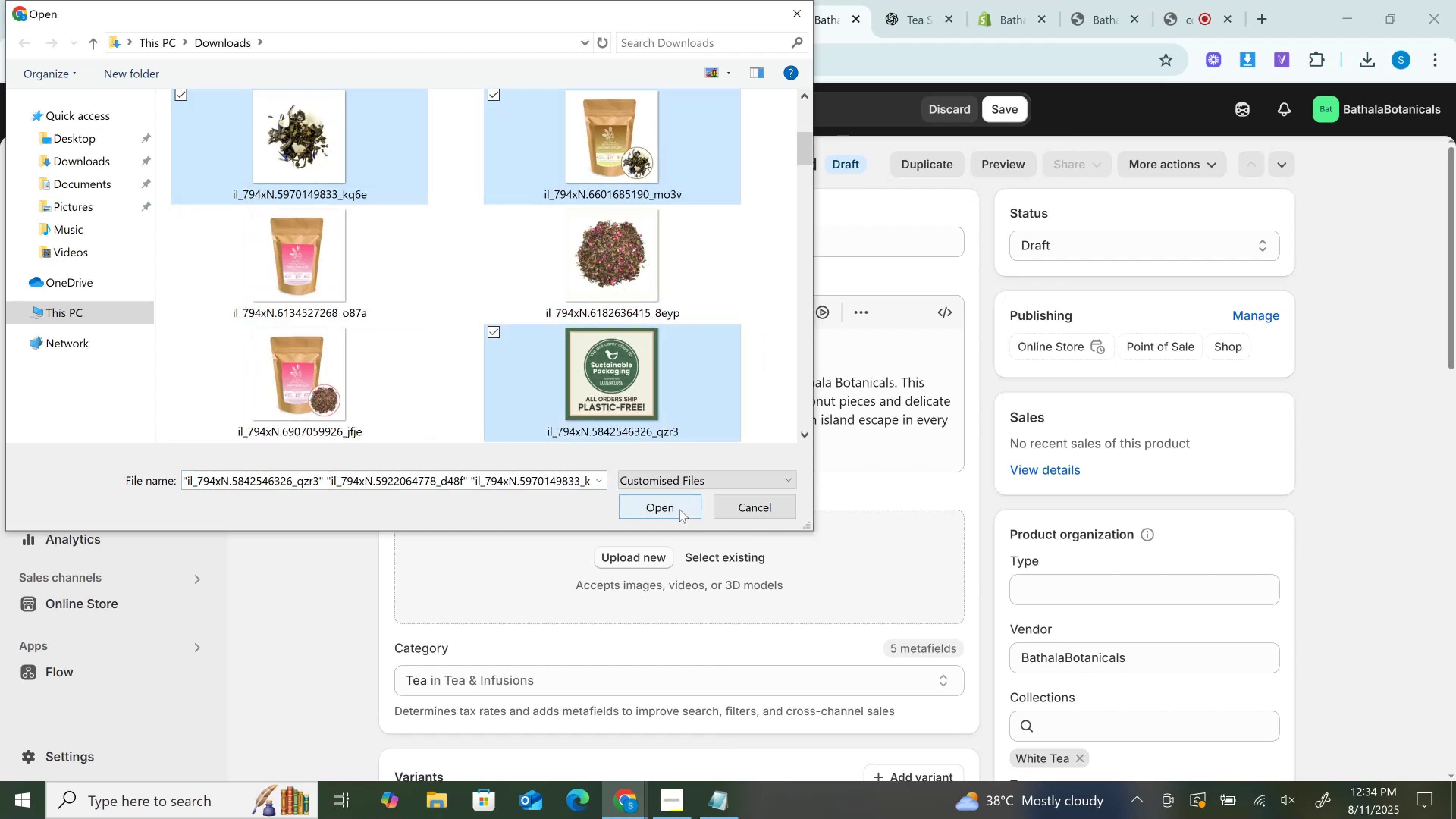 
left_click([679, 509])
 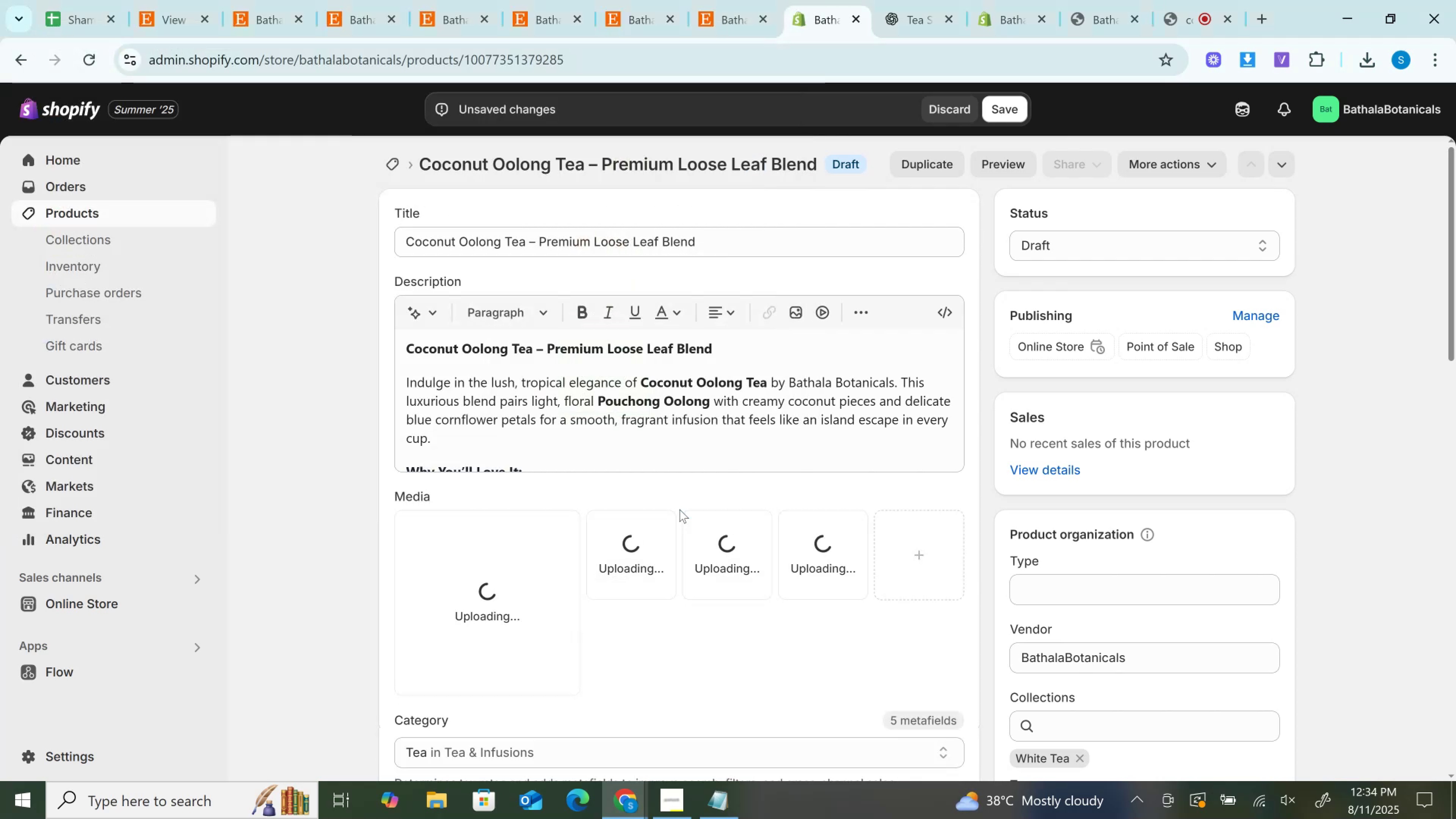 
scroll: coordinate [755, 370], scroll_direction: down, amount: 2.0
 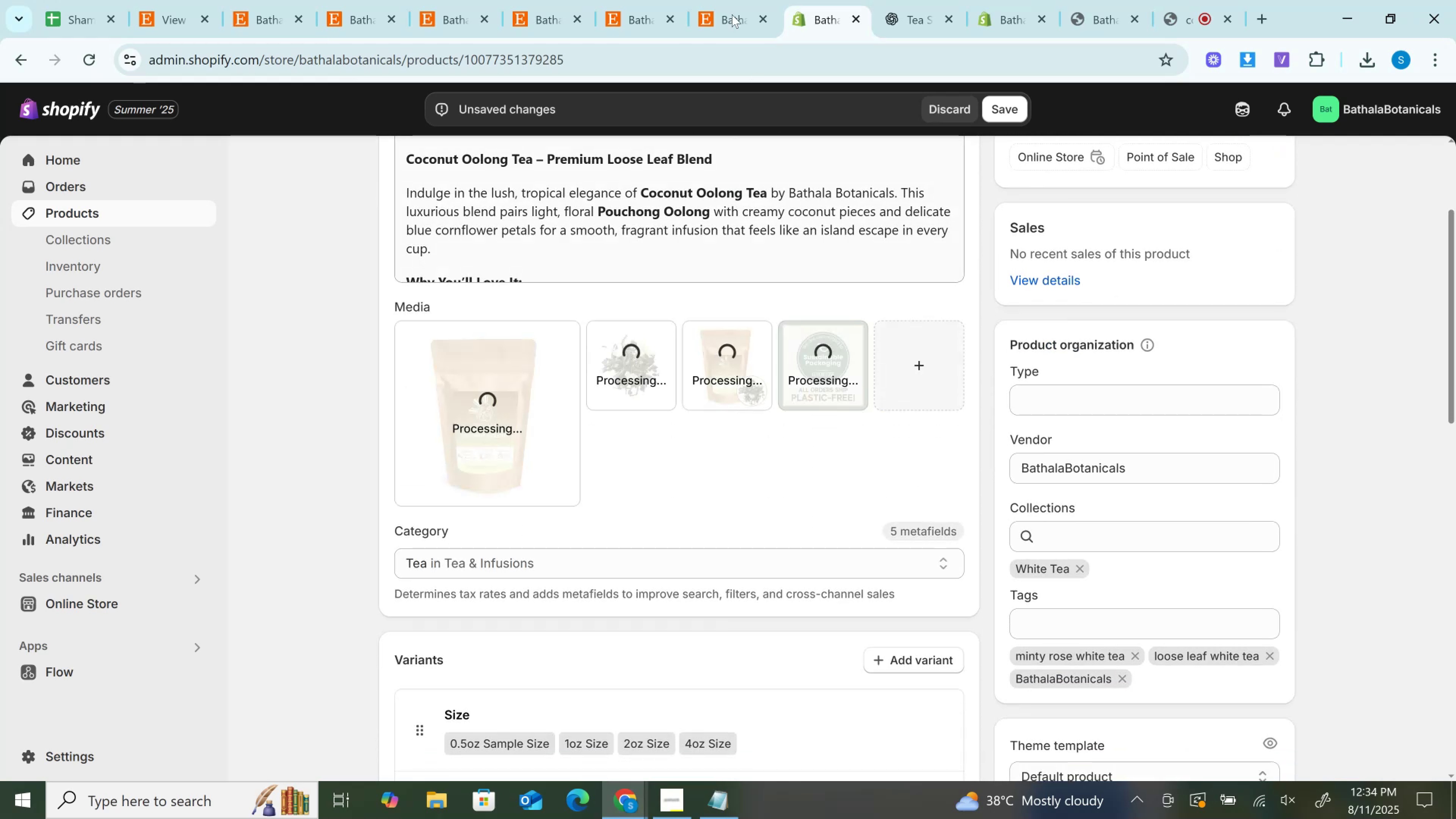 
left_click([731, 0])
 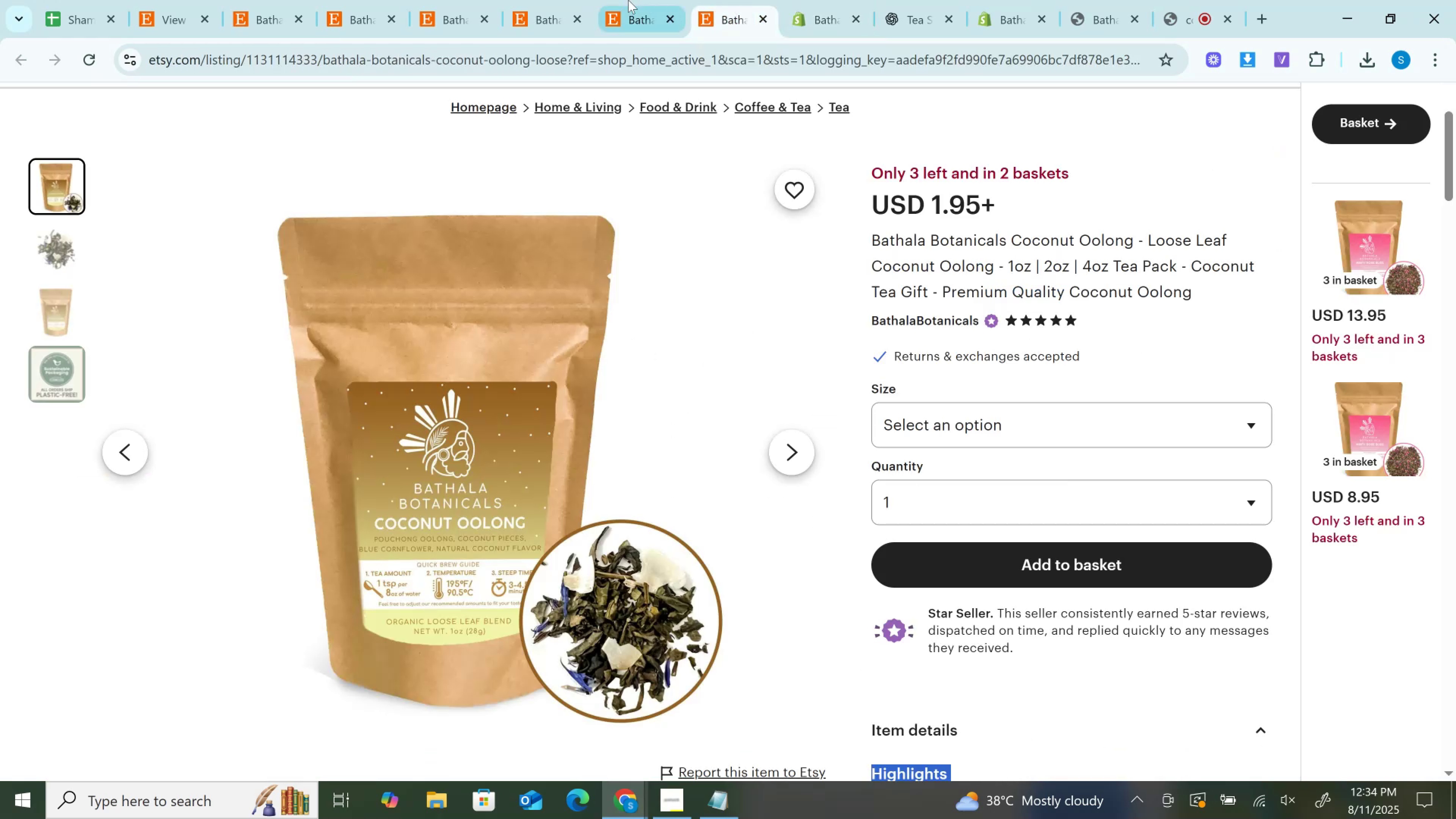 
left_click([628, 0])
 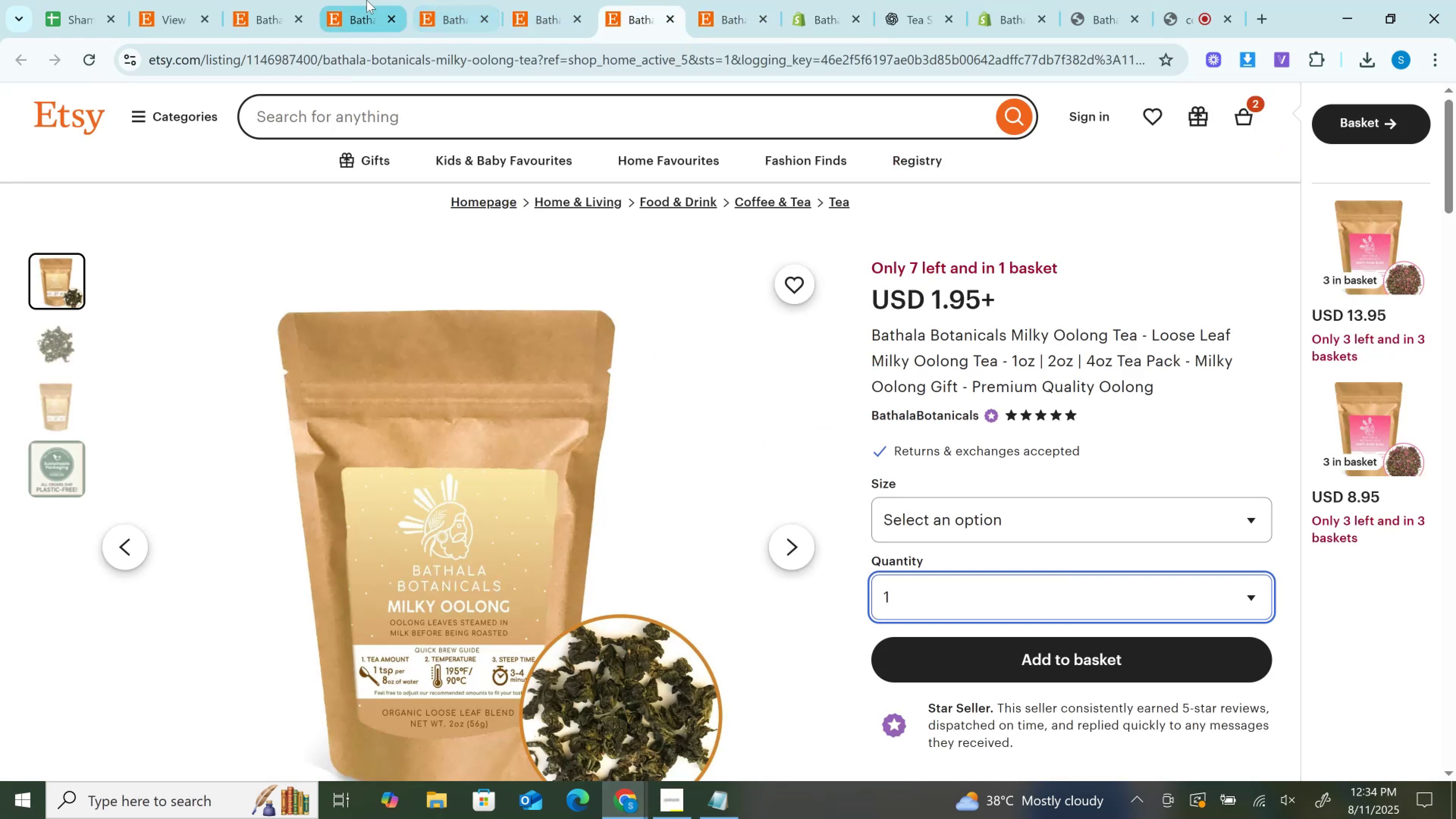 
left_click([367, 0])
 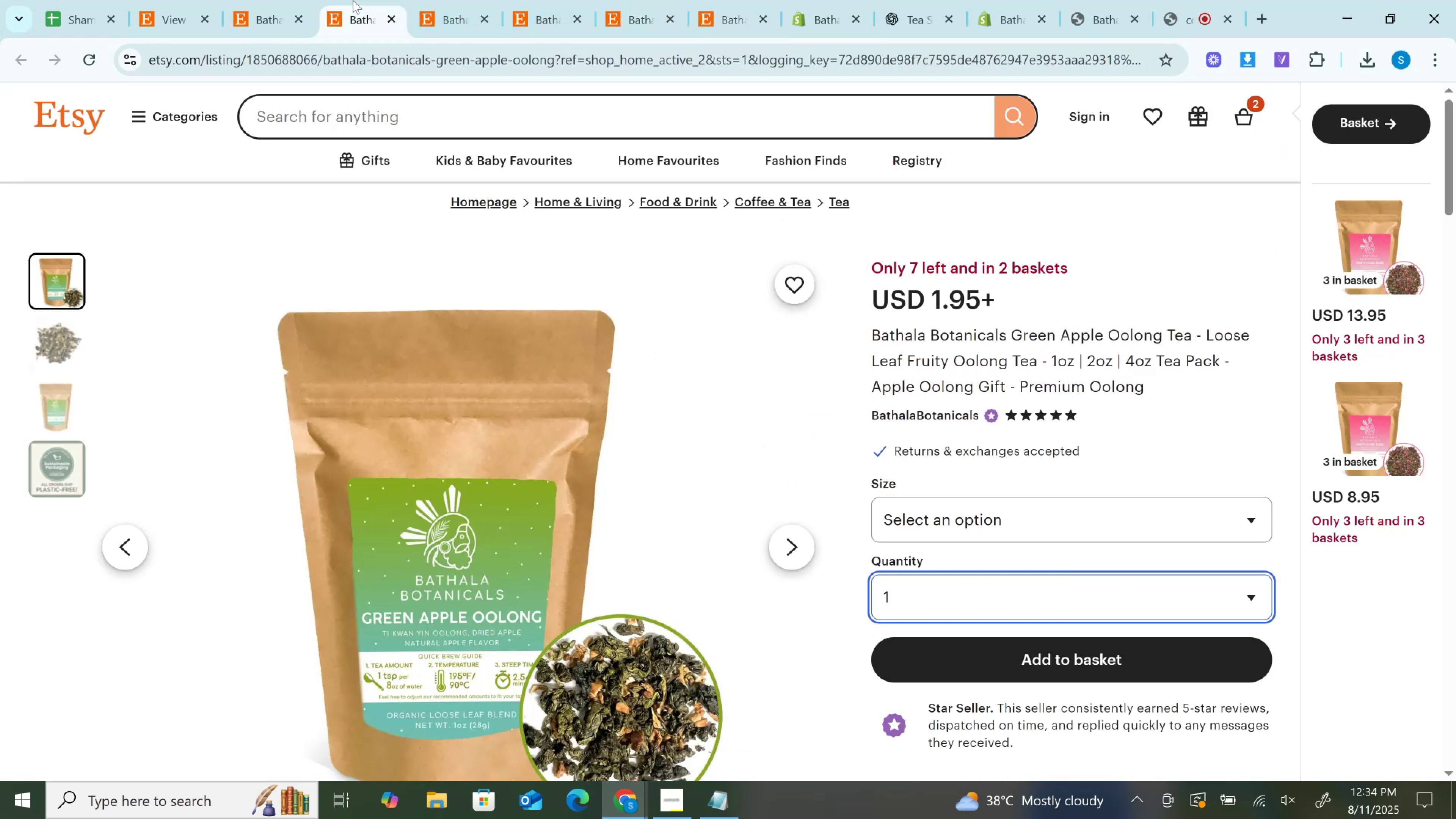 
mouse_move([280, 0])
 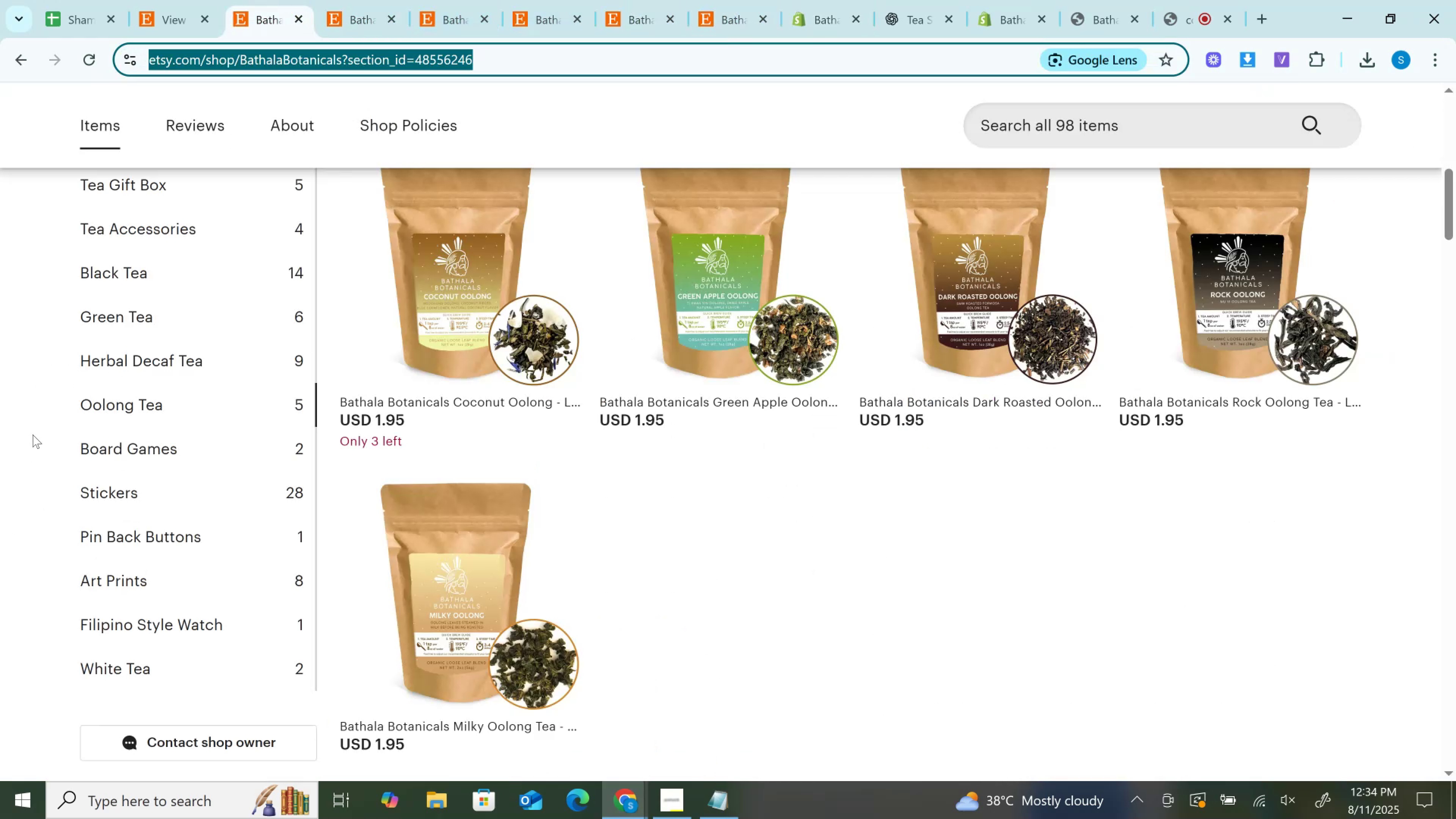 
left_click_drag(start_coordinate=[44, 419], to_coordinate=[169, 408])
 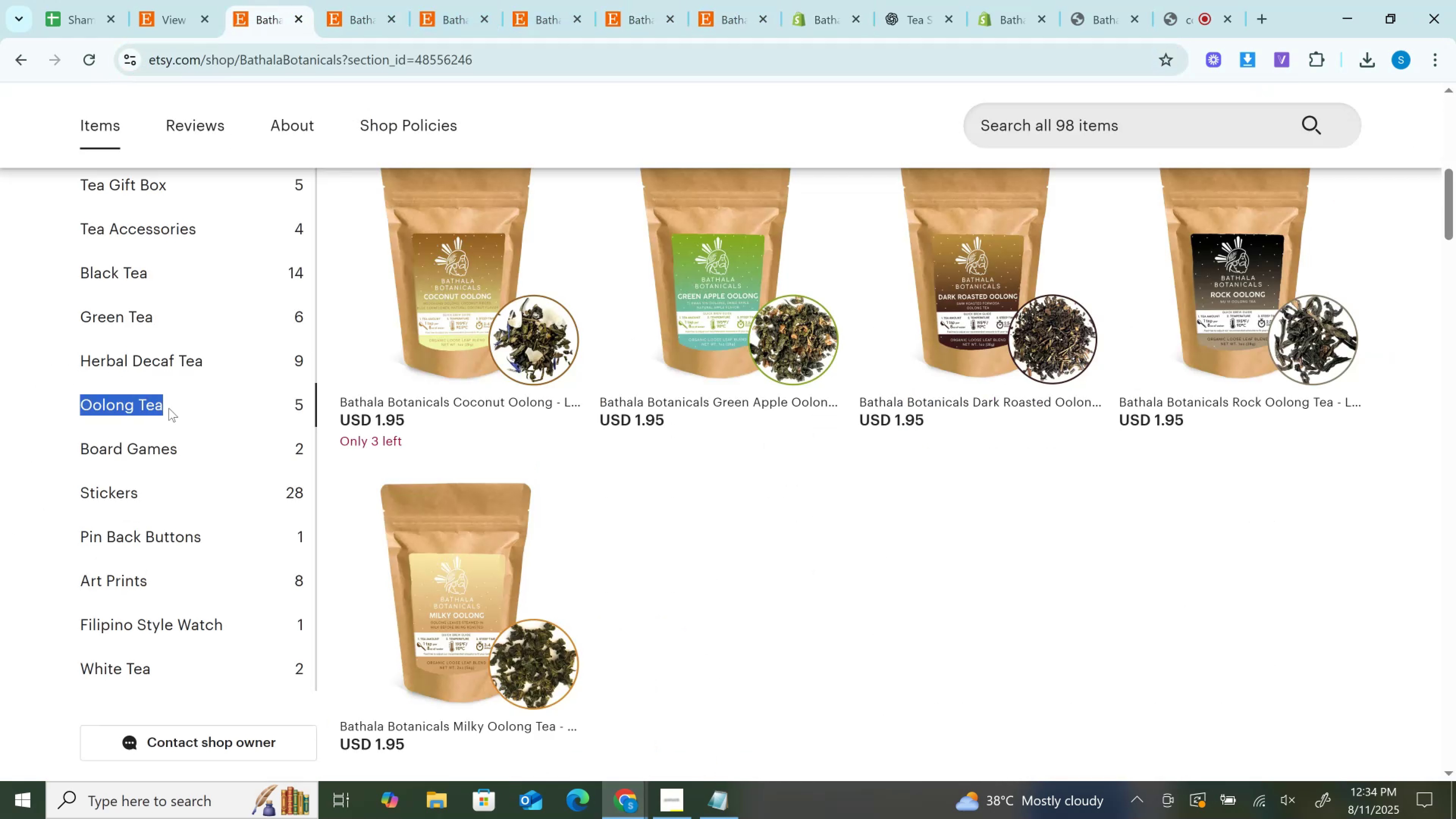 
key(Control+C)
 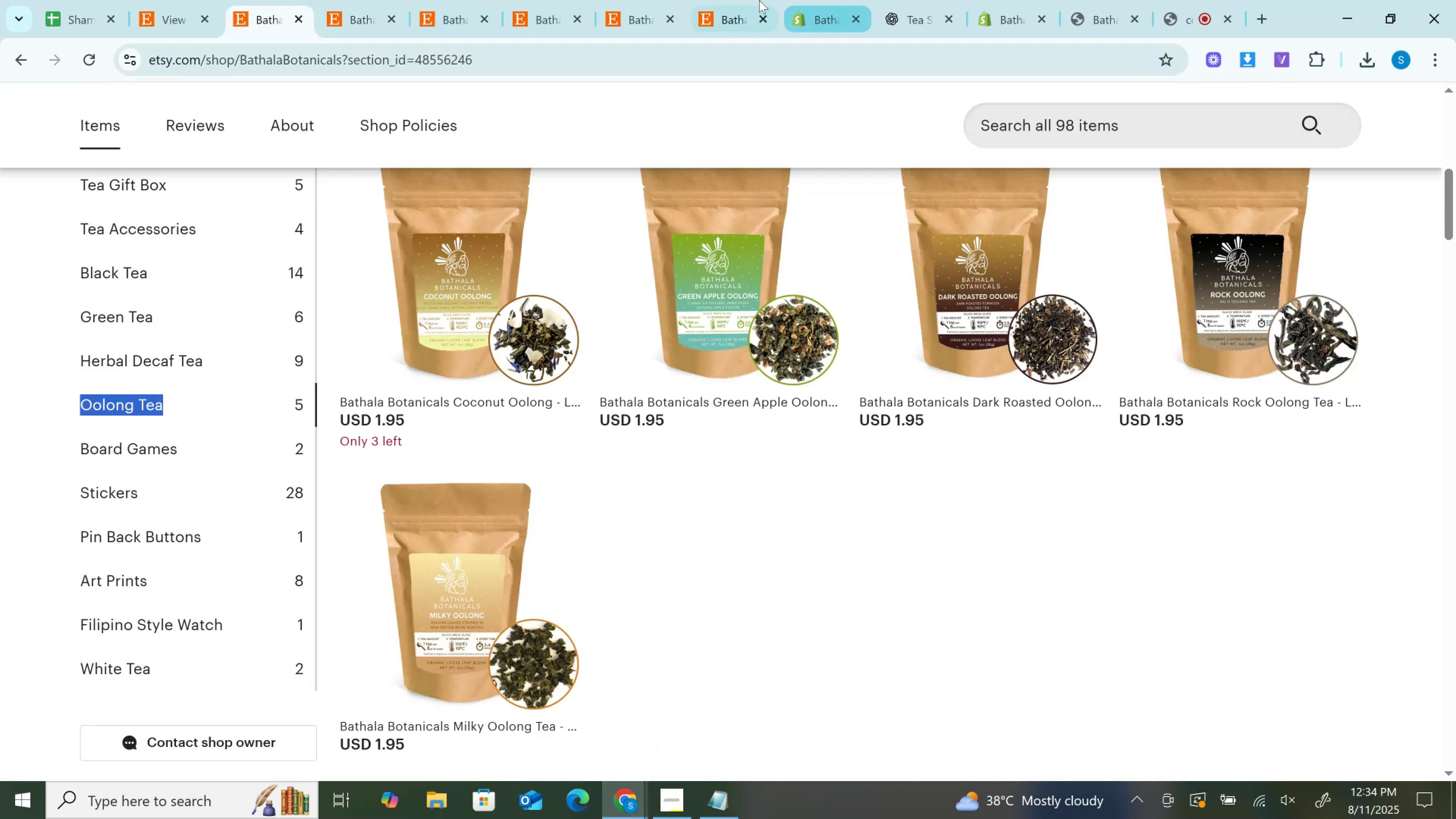 
left_click([758, 0])
 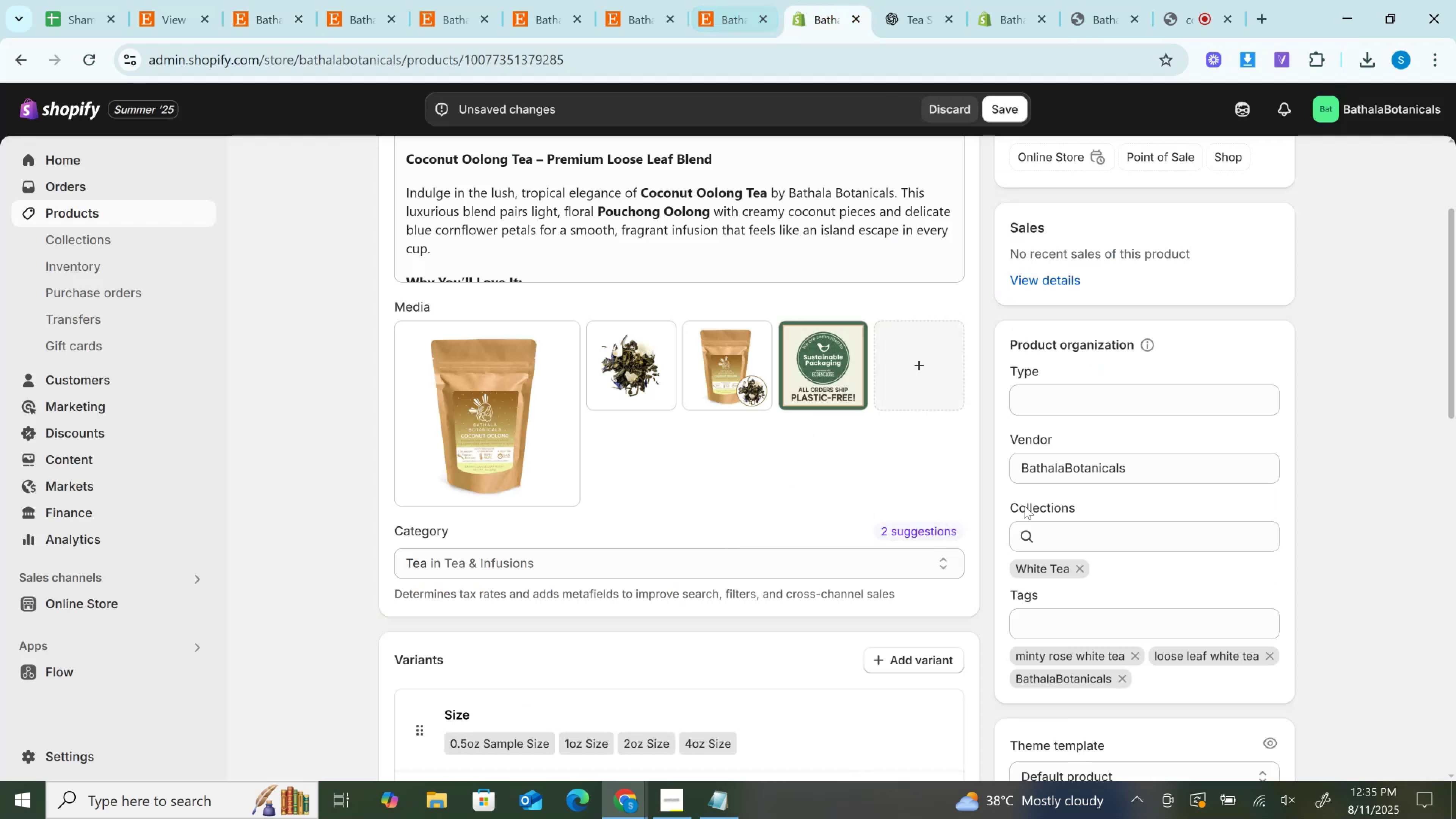 
key(Control+V)
 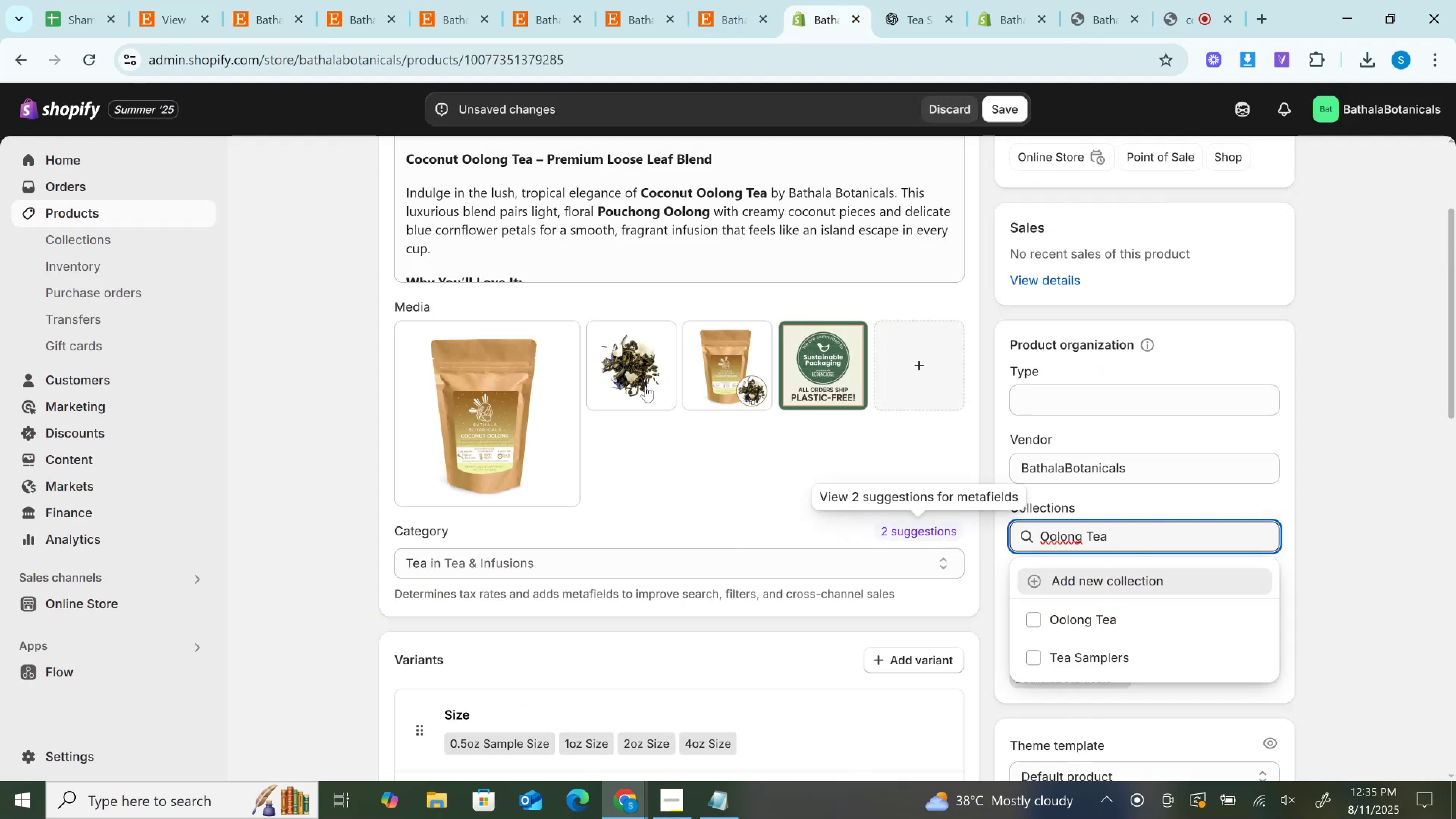 
left_click([1064, 615])
 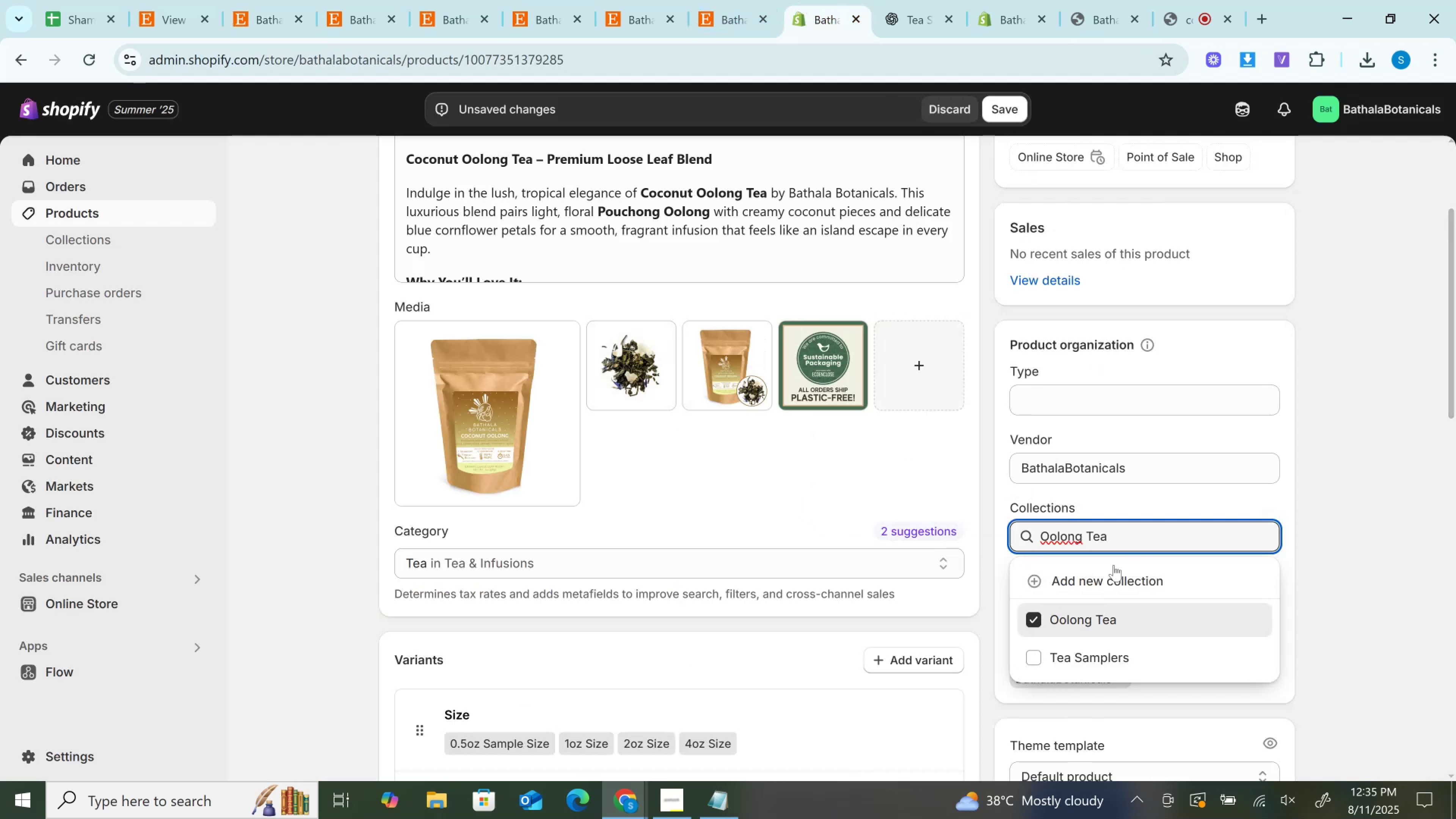 
left_click([1160, 543])
 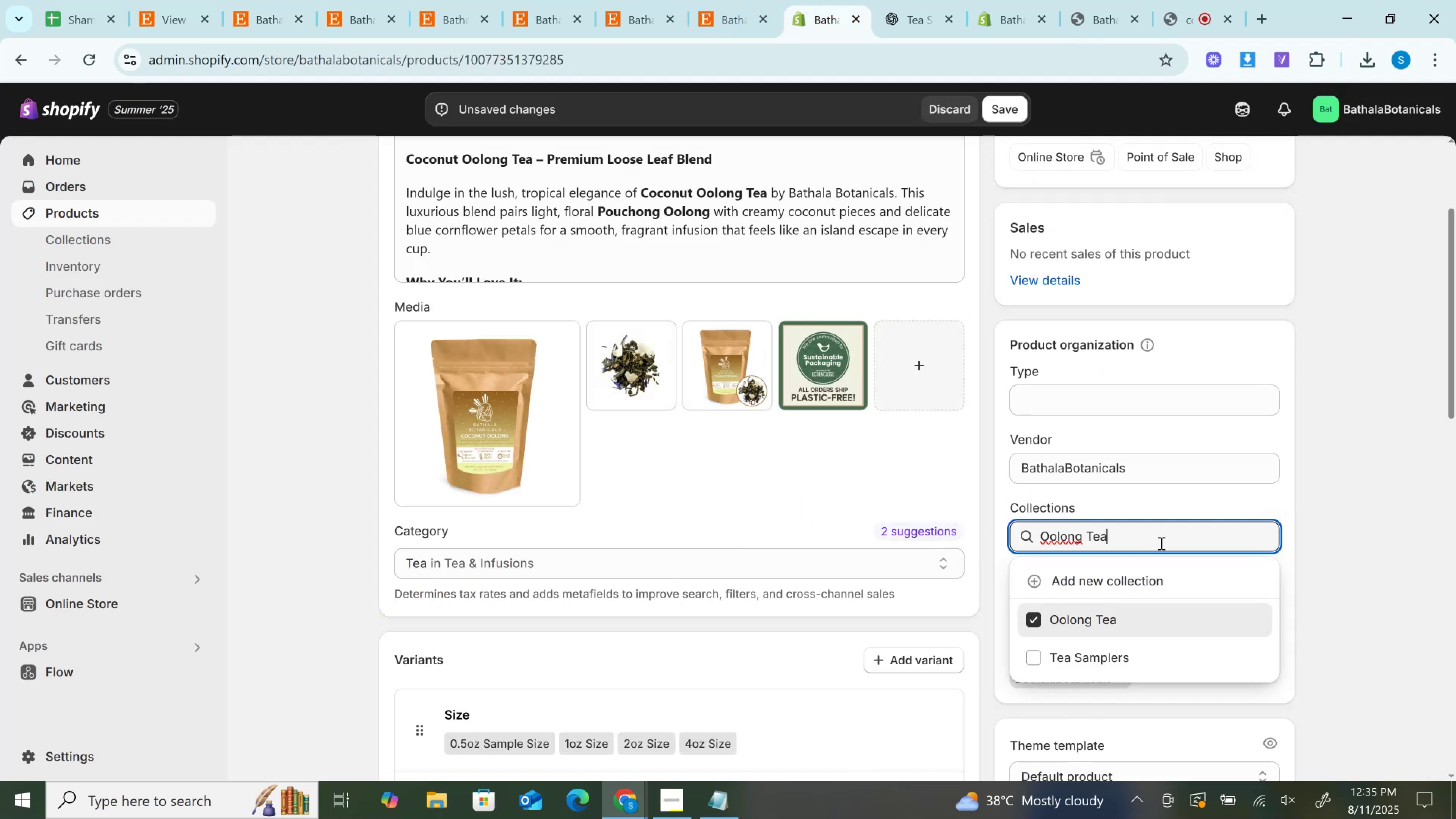 
key(Control+A)
 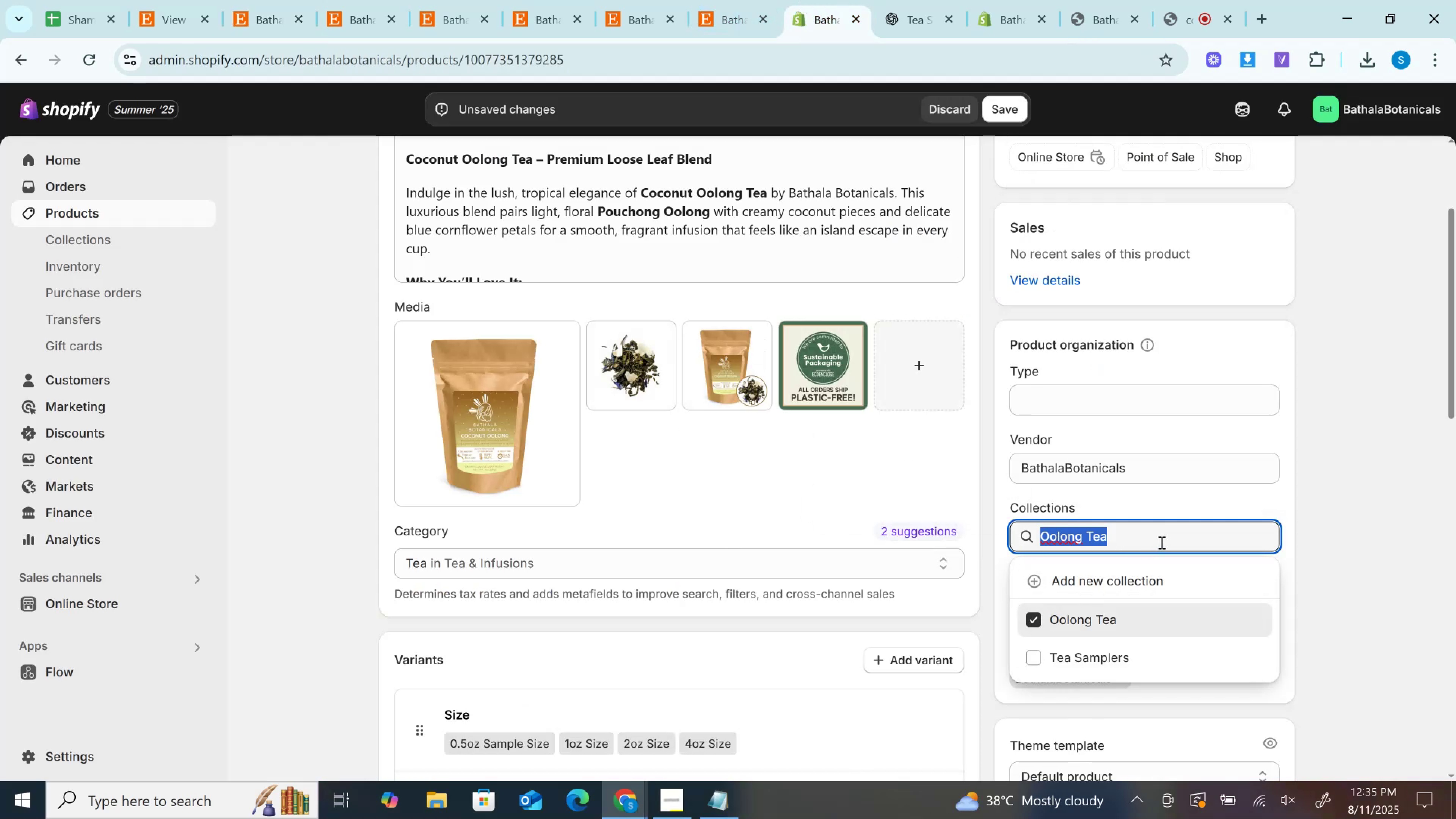 
type(home)
 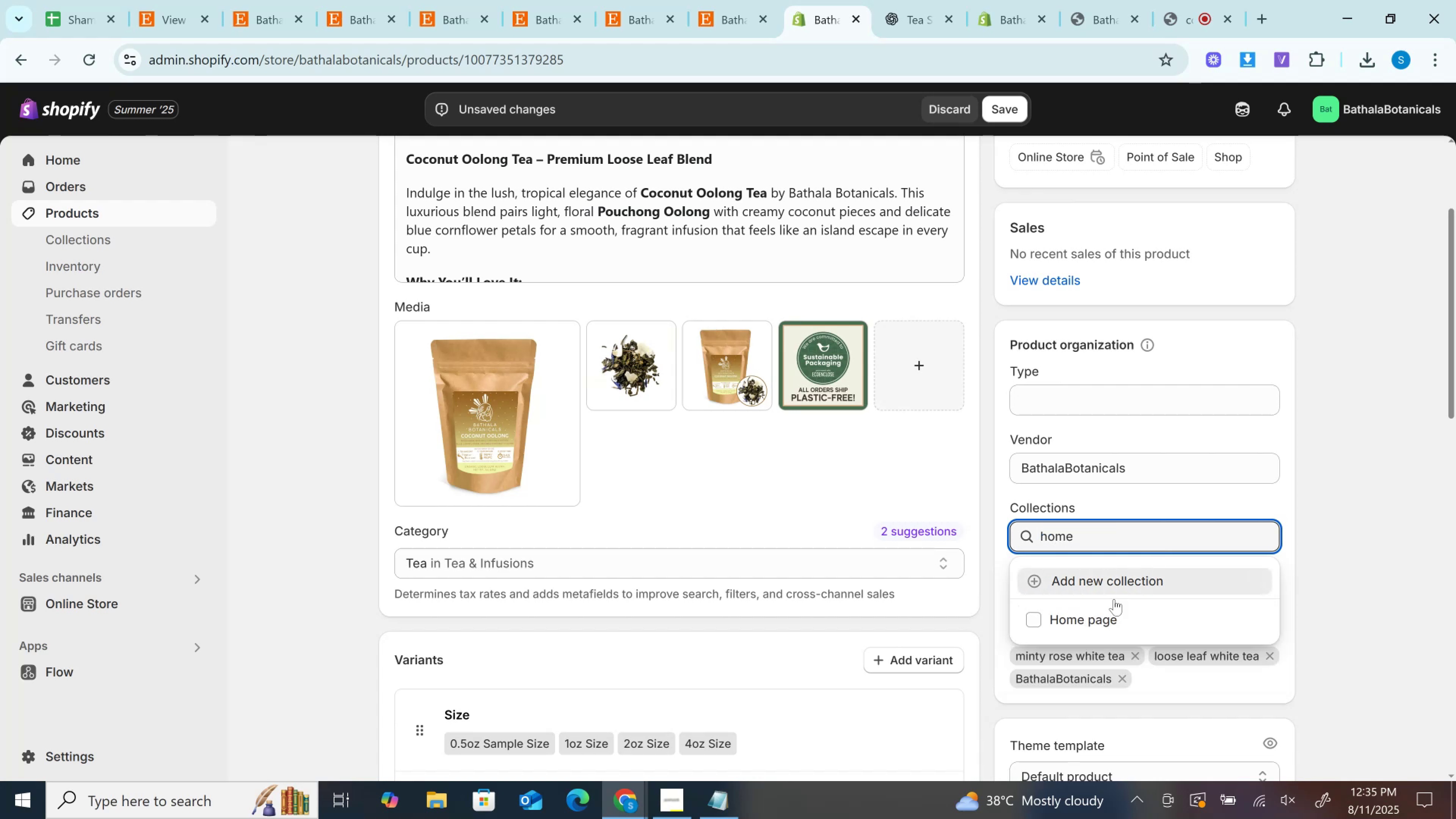 
left_click([1096, 618])
 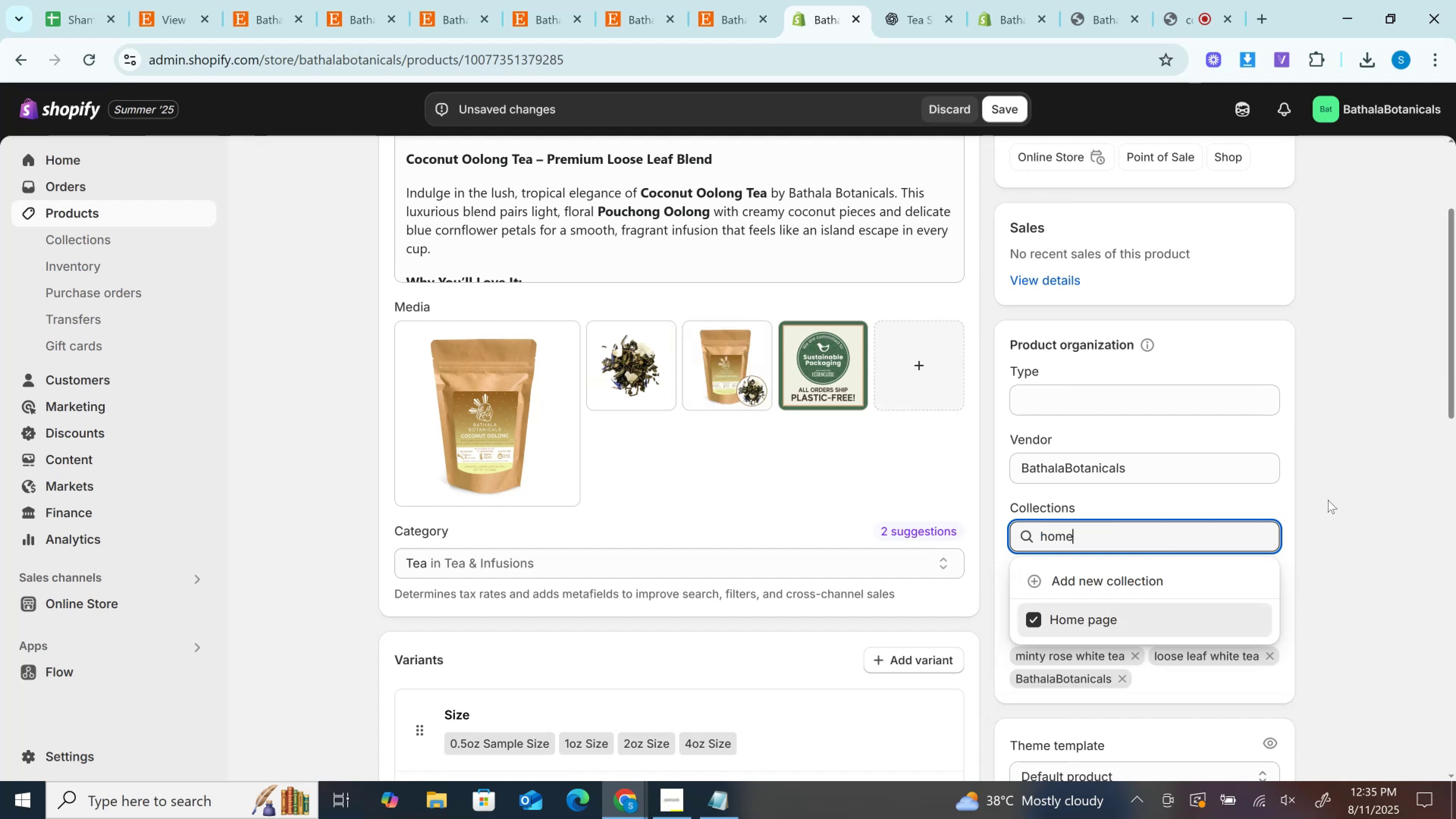 
left_click([1437, 509])
 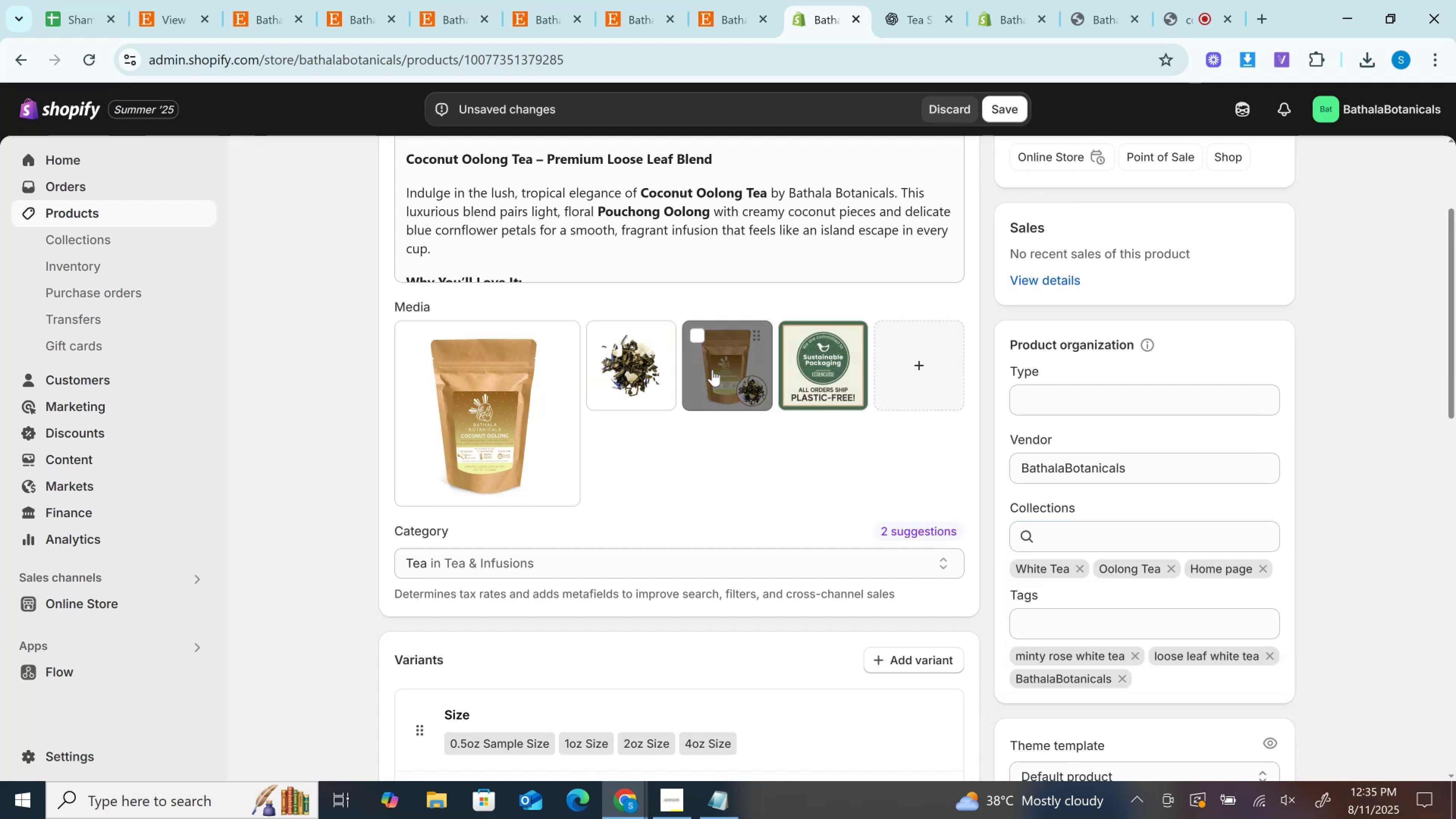 
left_click_drag(start_coordinate=[733, 373], to_coordinate=[439, 405])
 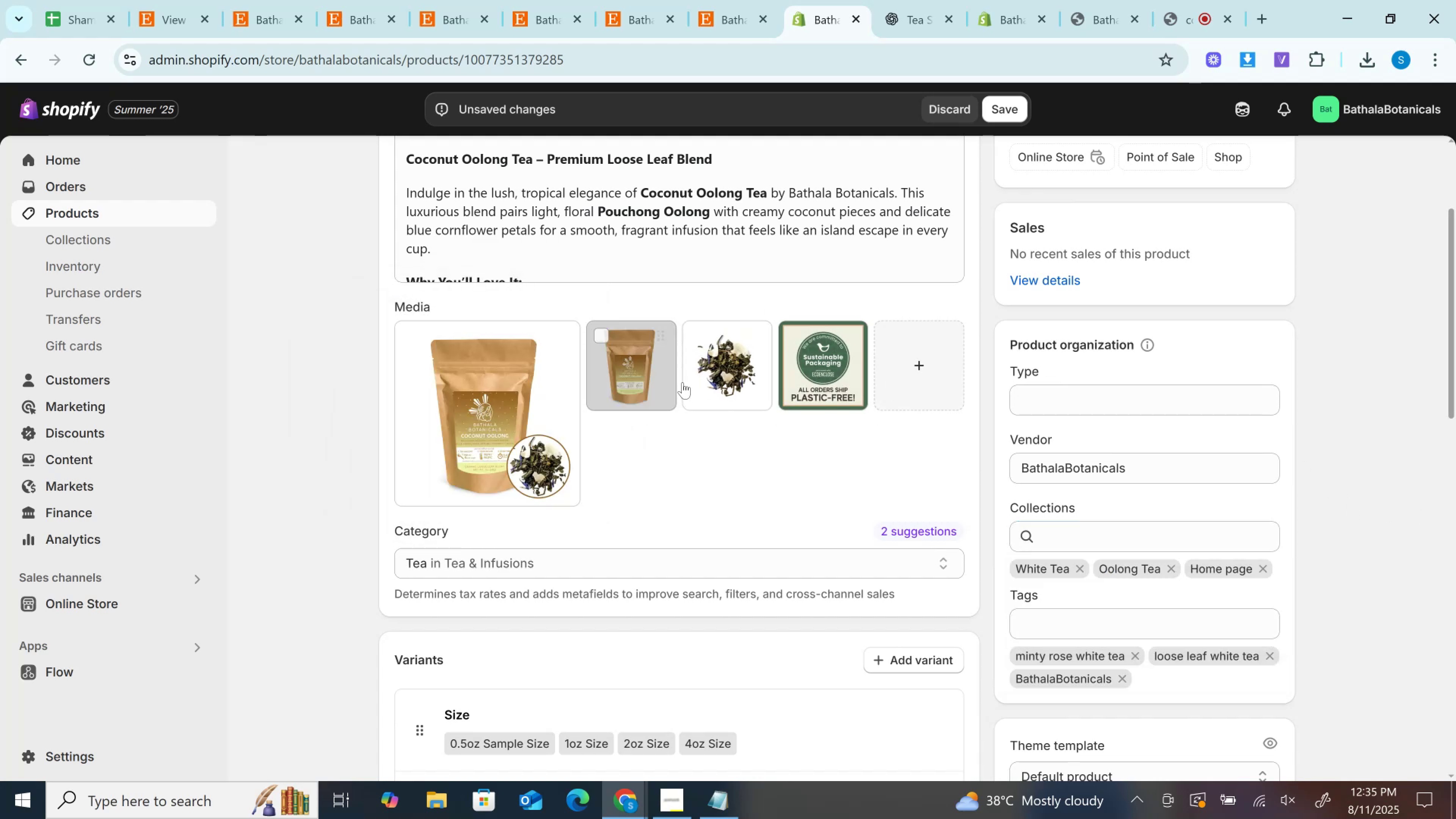 
left_click_drag(start_coordinate=[634, 372], to_coordinate=[745, 377])
 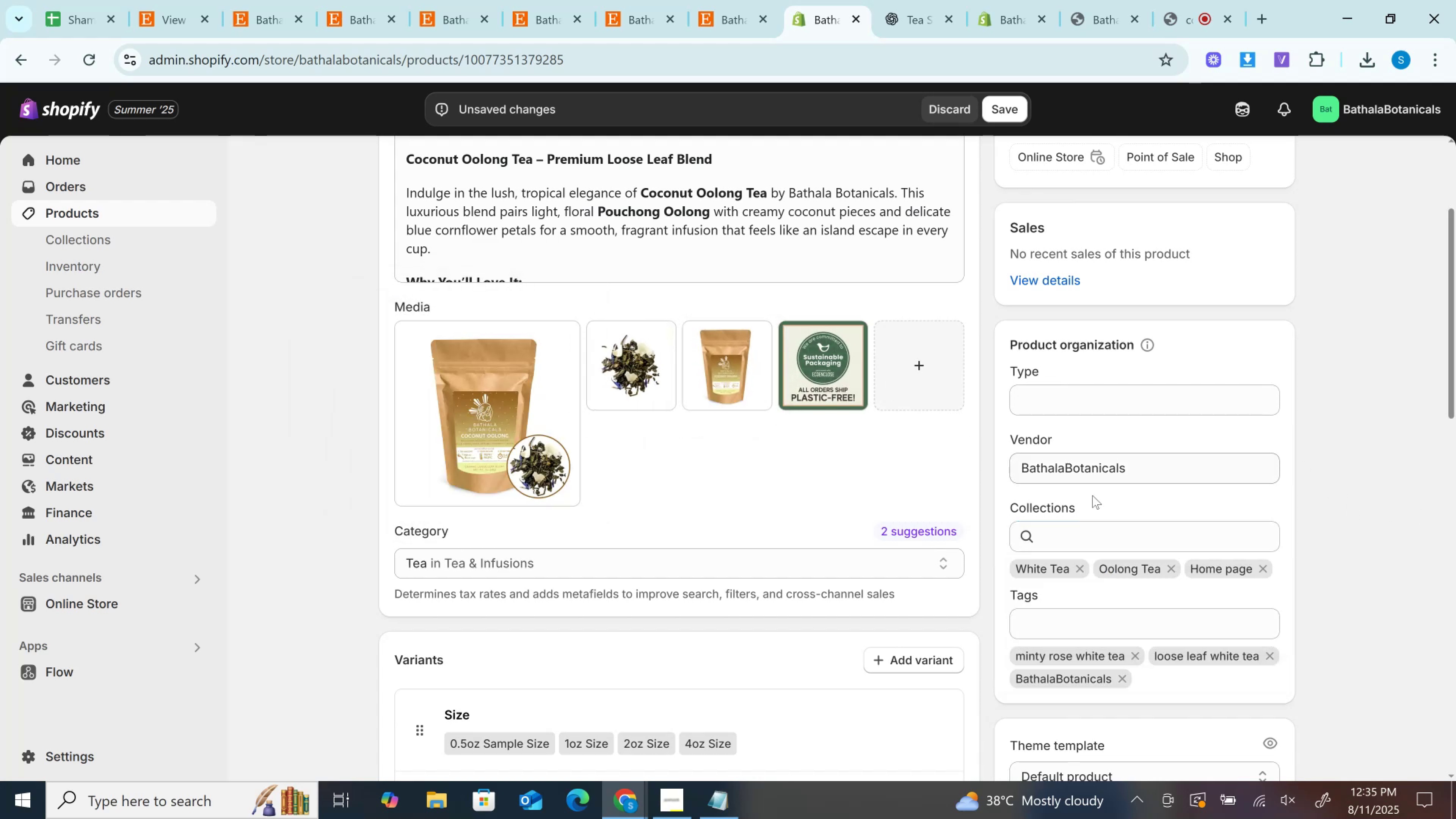 
scroll: coordinate [932, 511], scroll_direction: down, amount: 2.0
 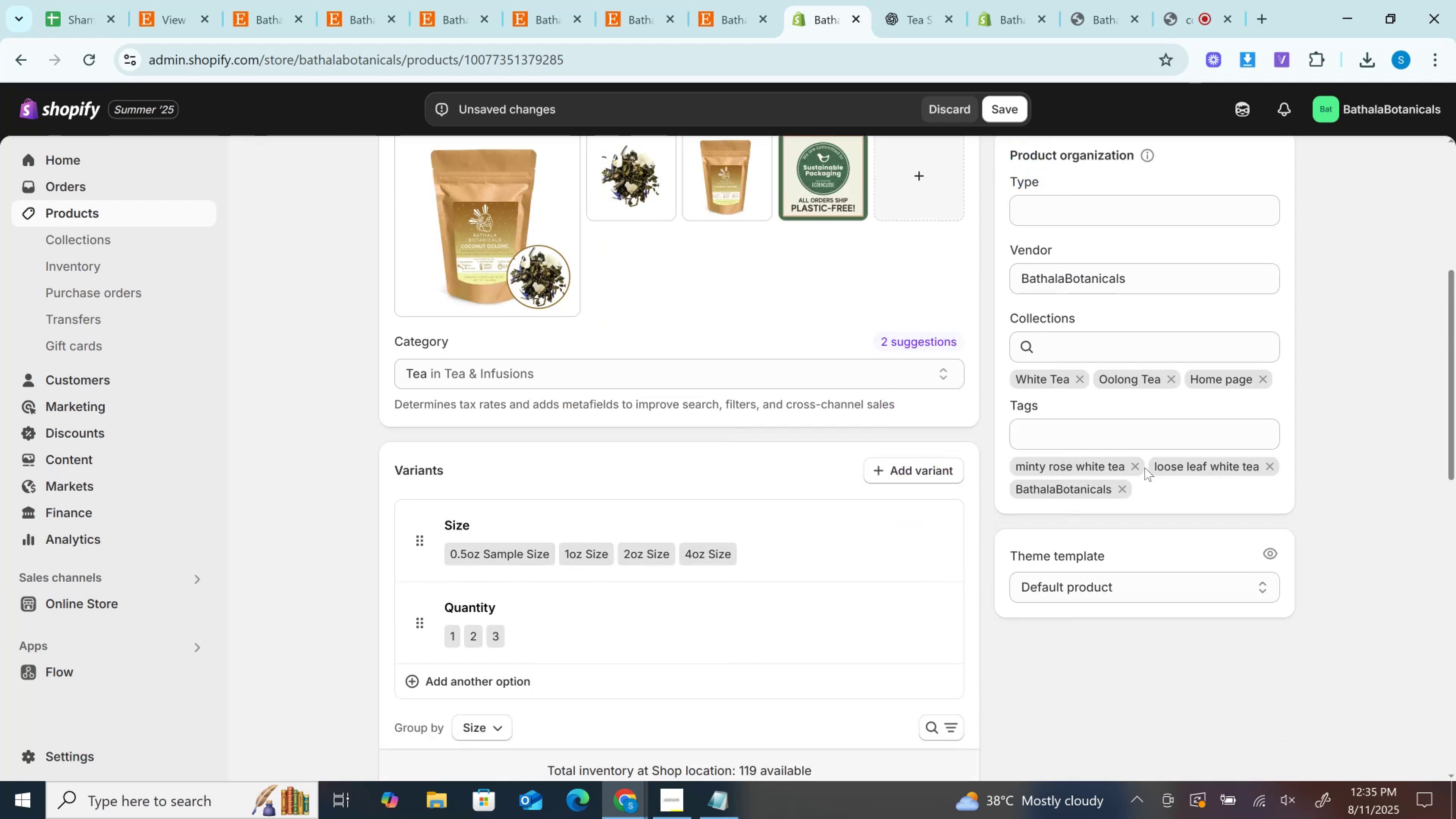 
left_click([1142, 463])
 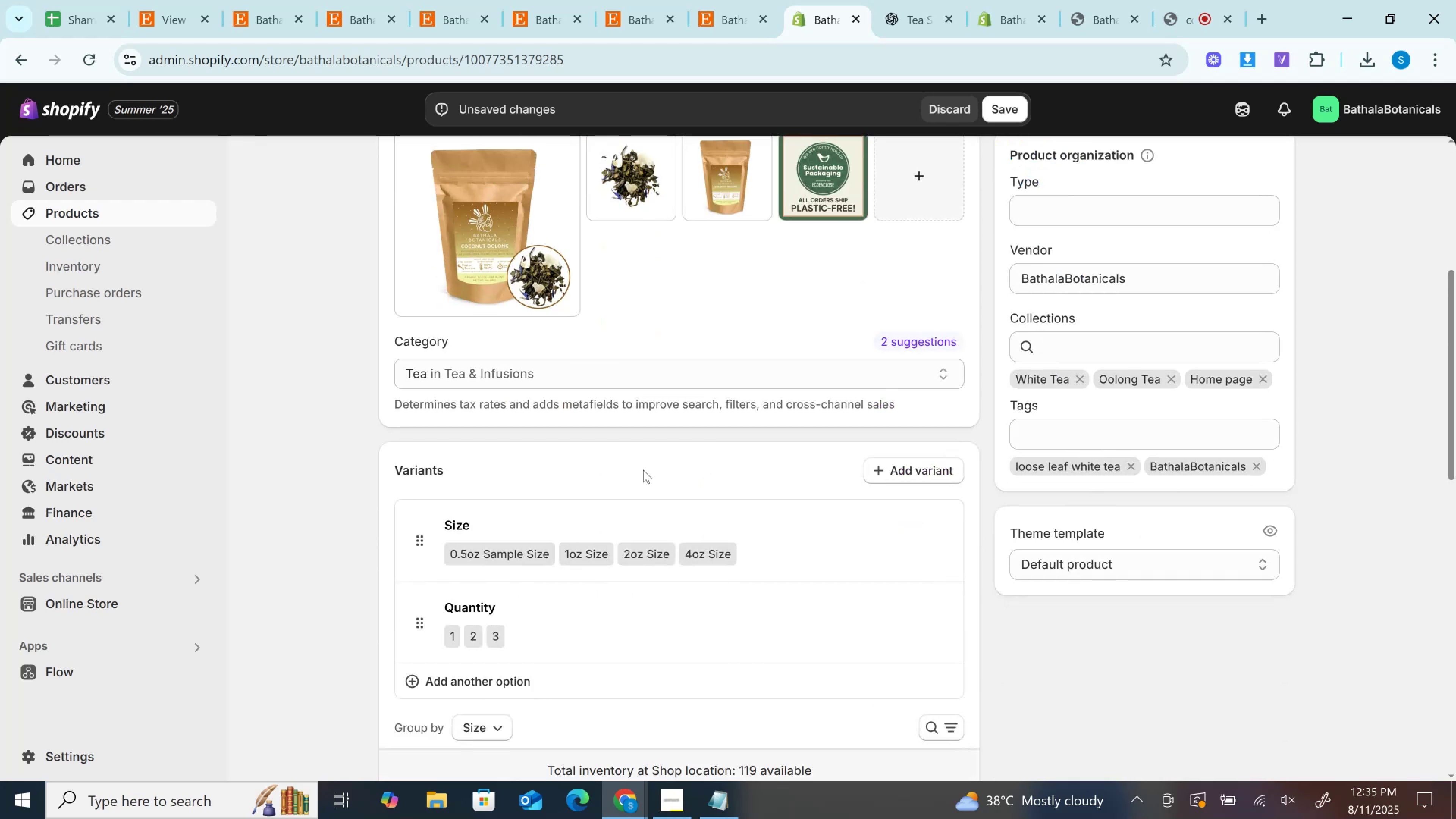 
left_click([1110, 434])
 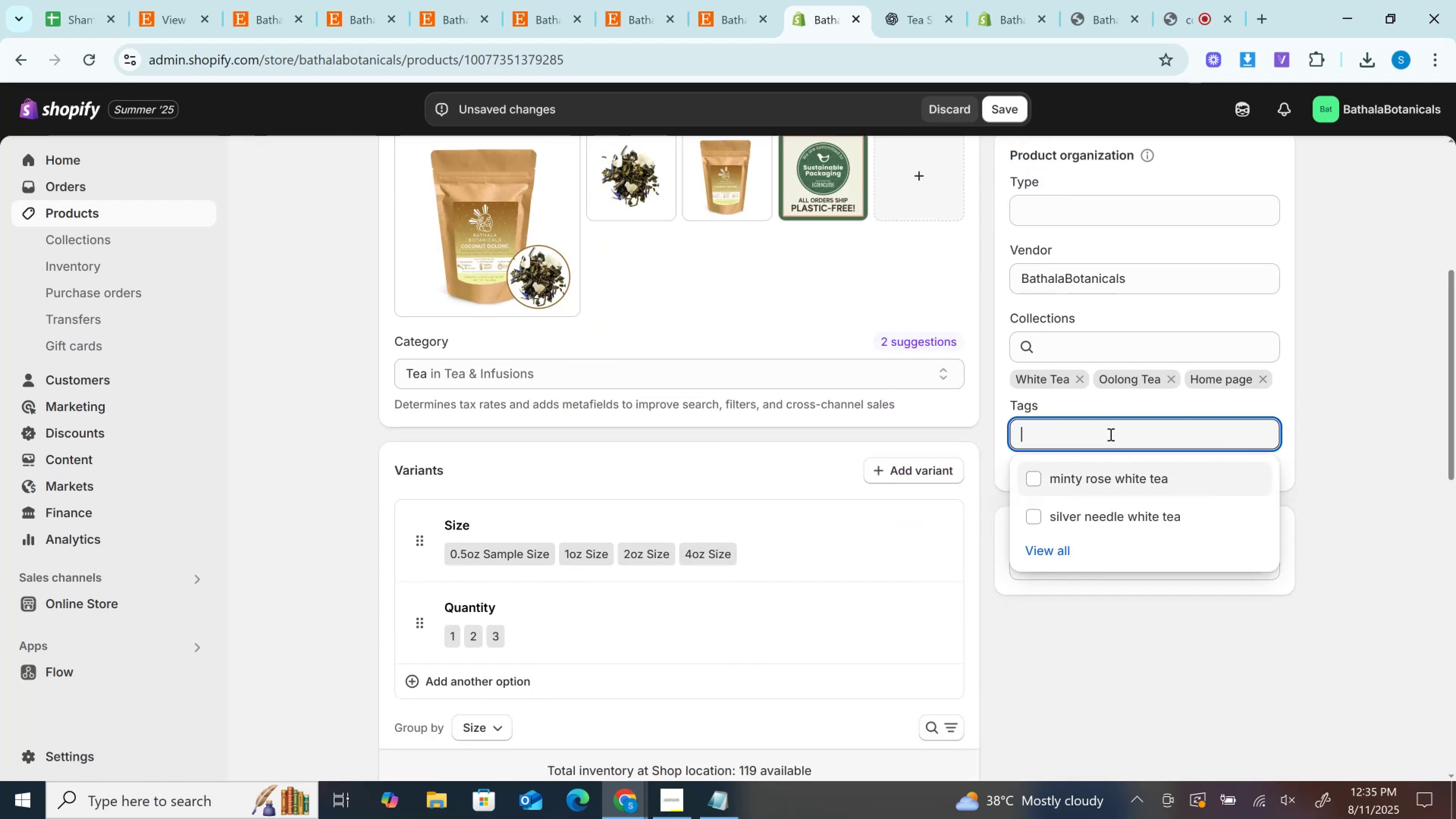 
key(Control+V)
 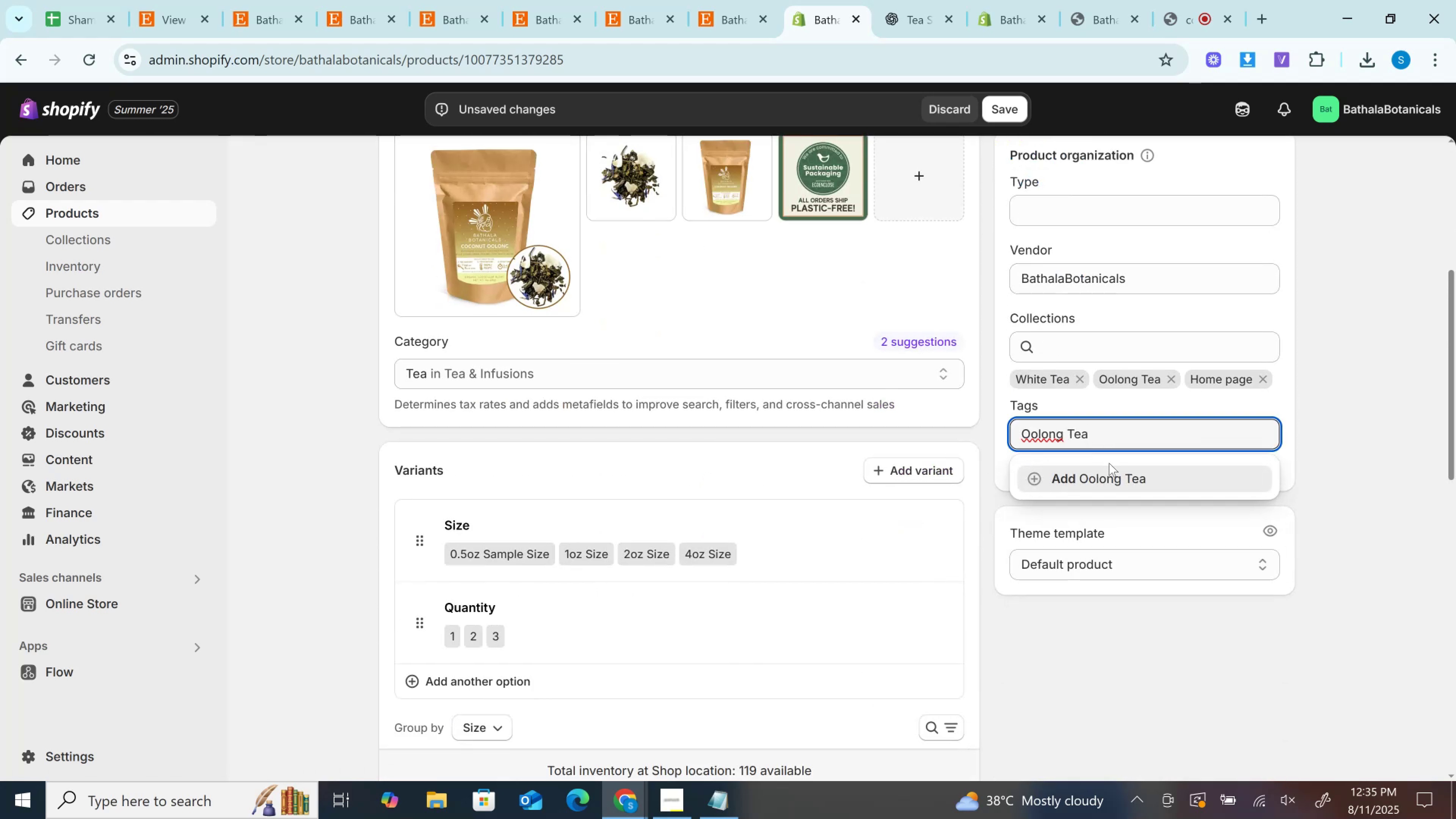 
left_click([1104, 481])
 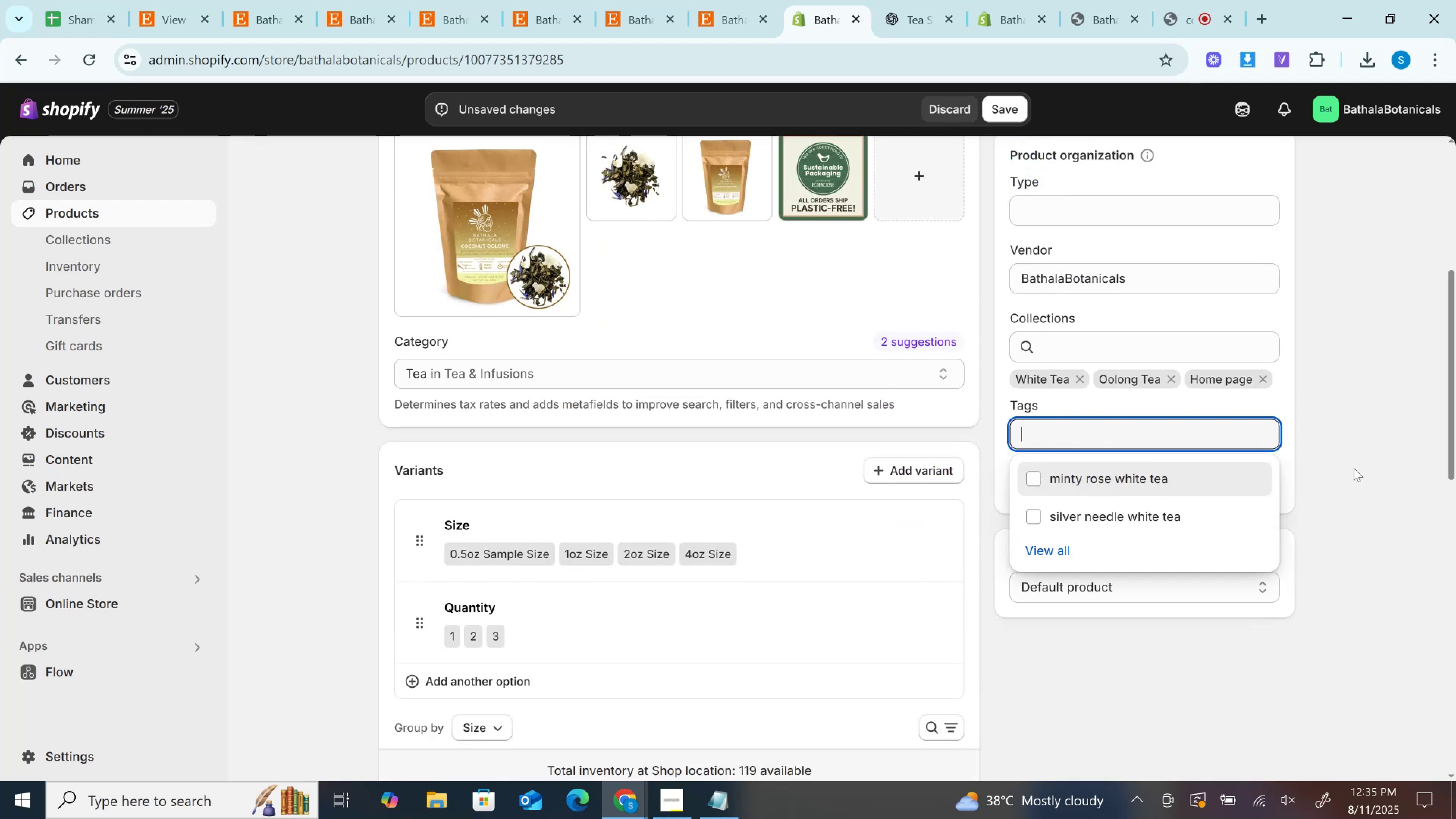 
left_click([1343, 468])
 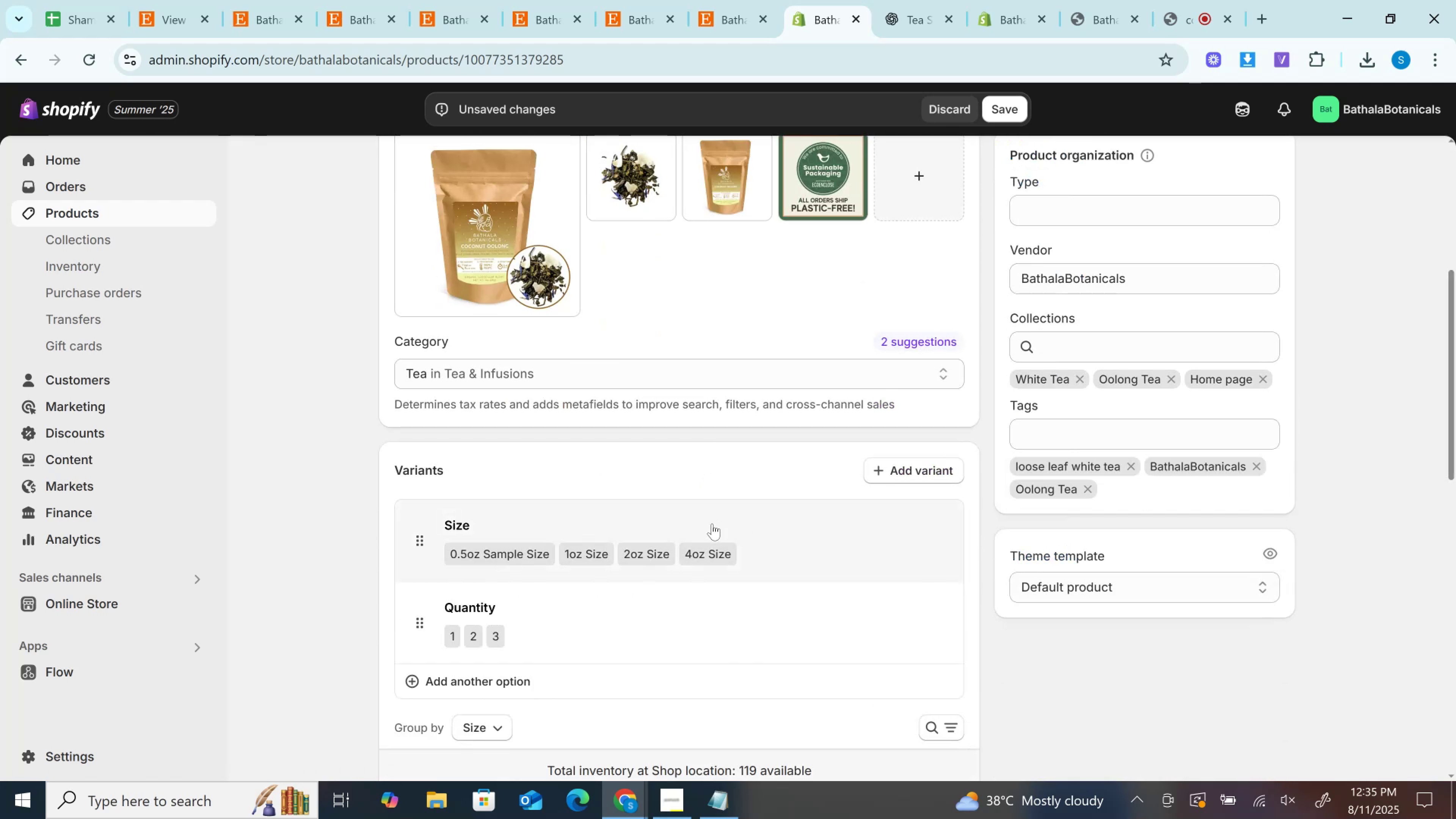 
scroll: coordinate [710, 524], scroll_direction: down, amount: 1.0
 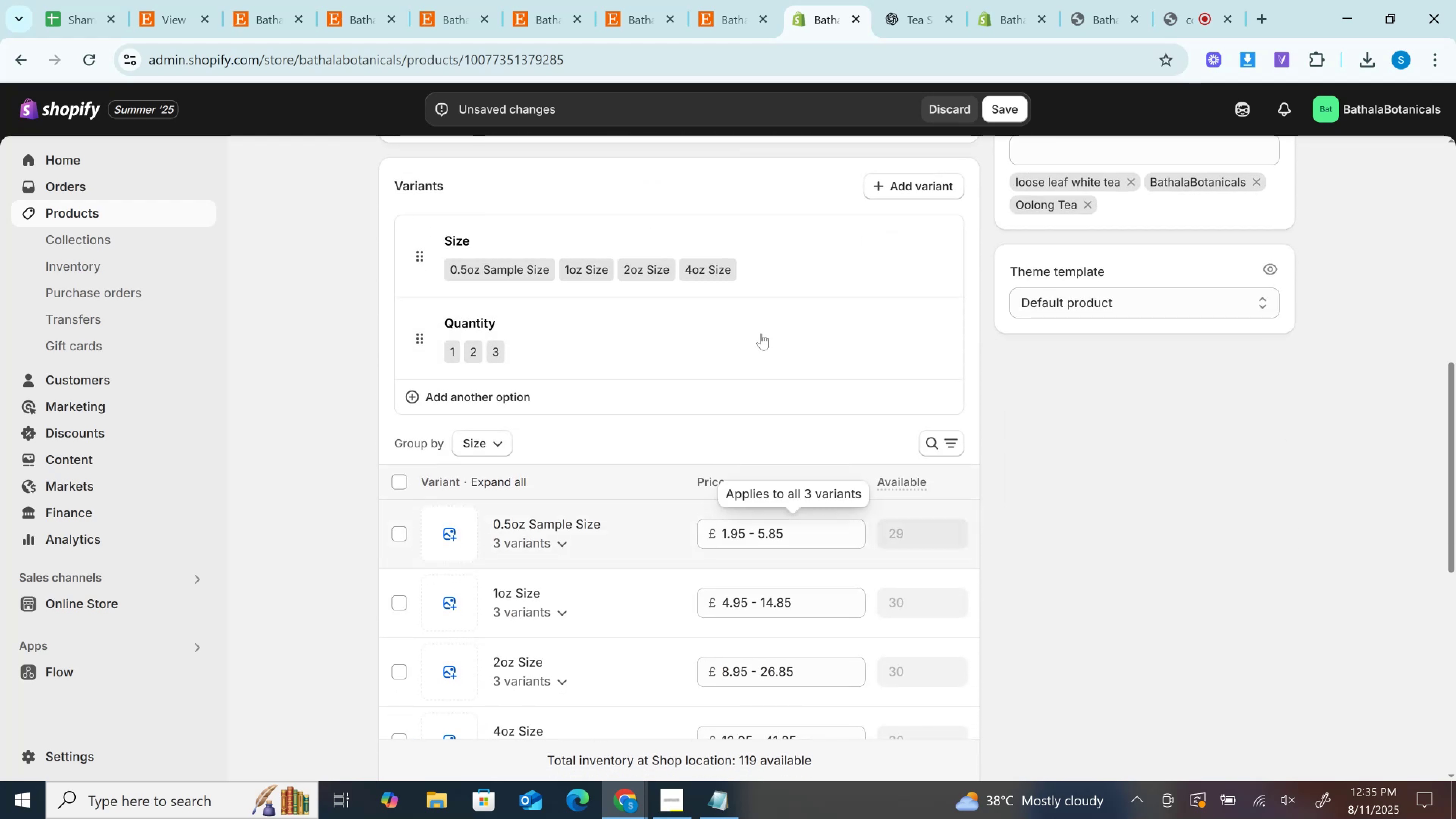 
left_click([731, 0])
 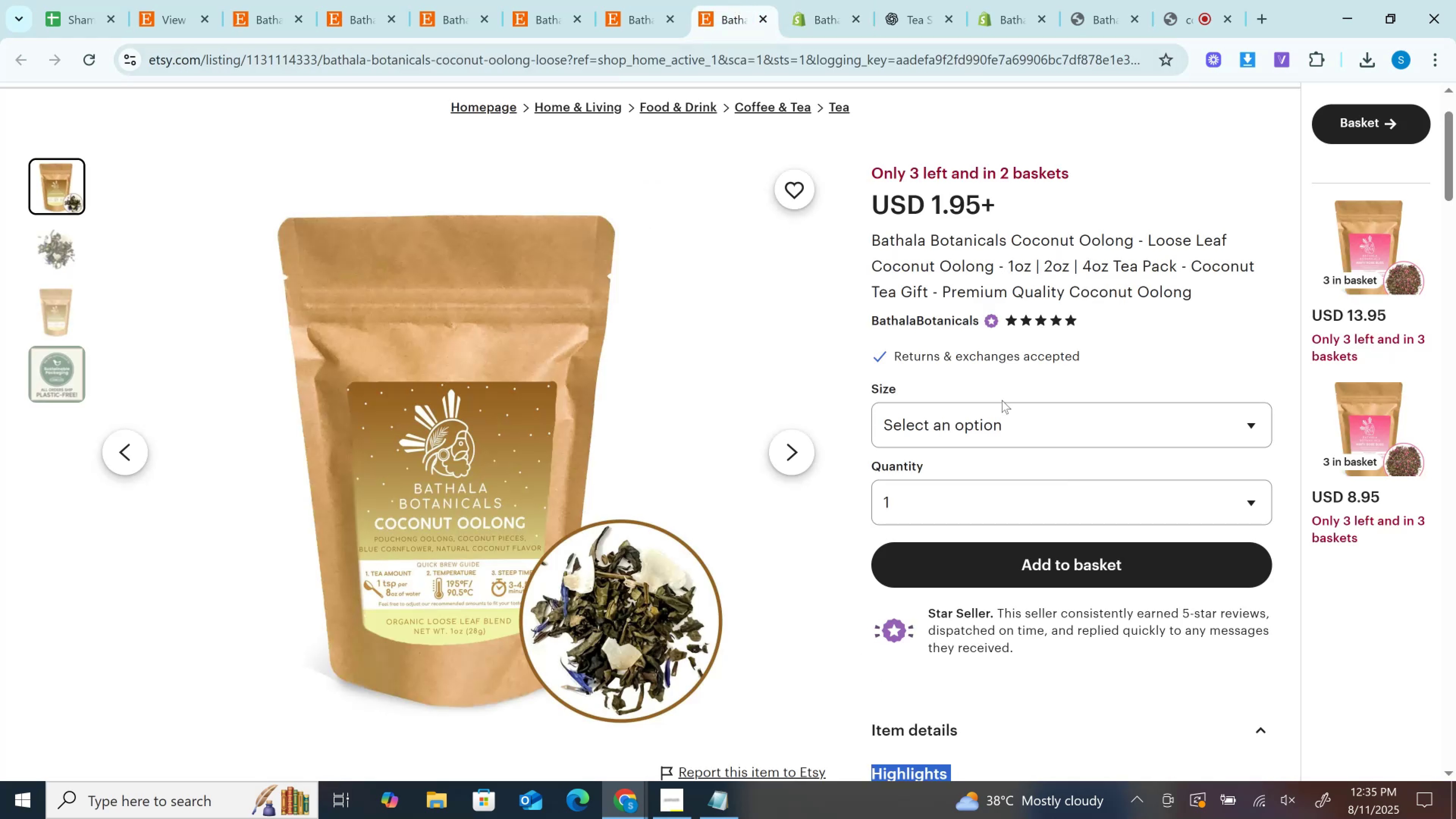 
left_click([999, 427])
 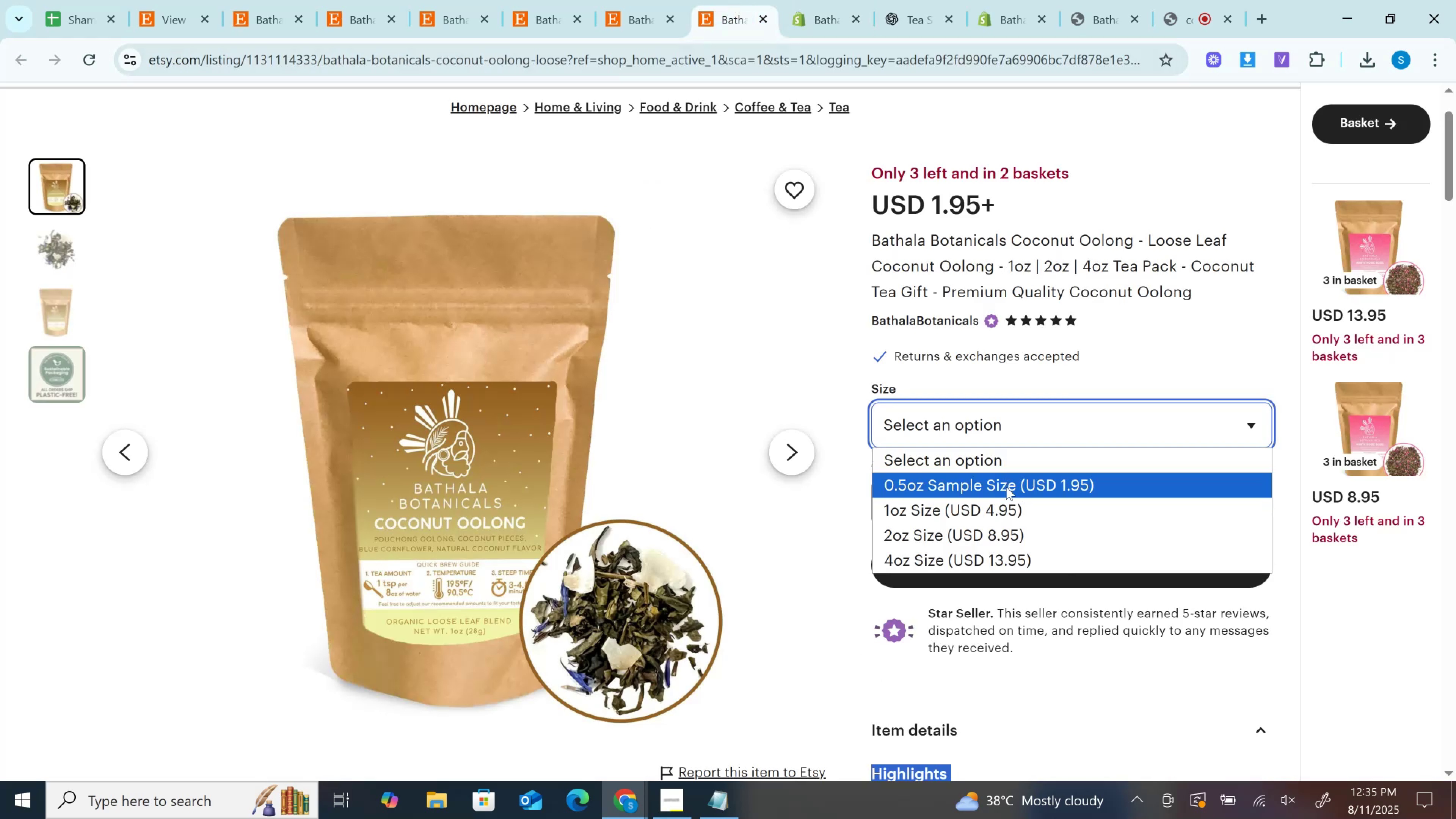 
left_click([1006, 487])
 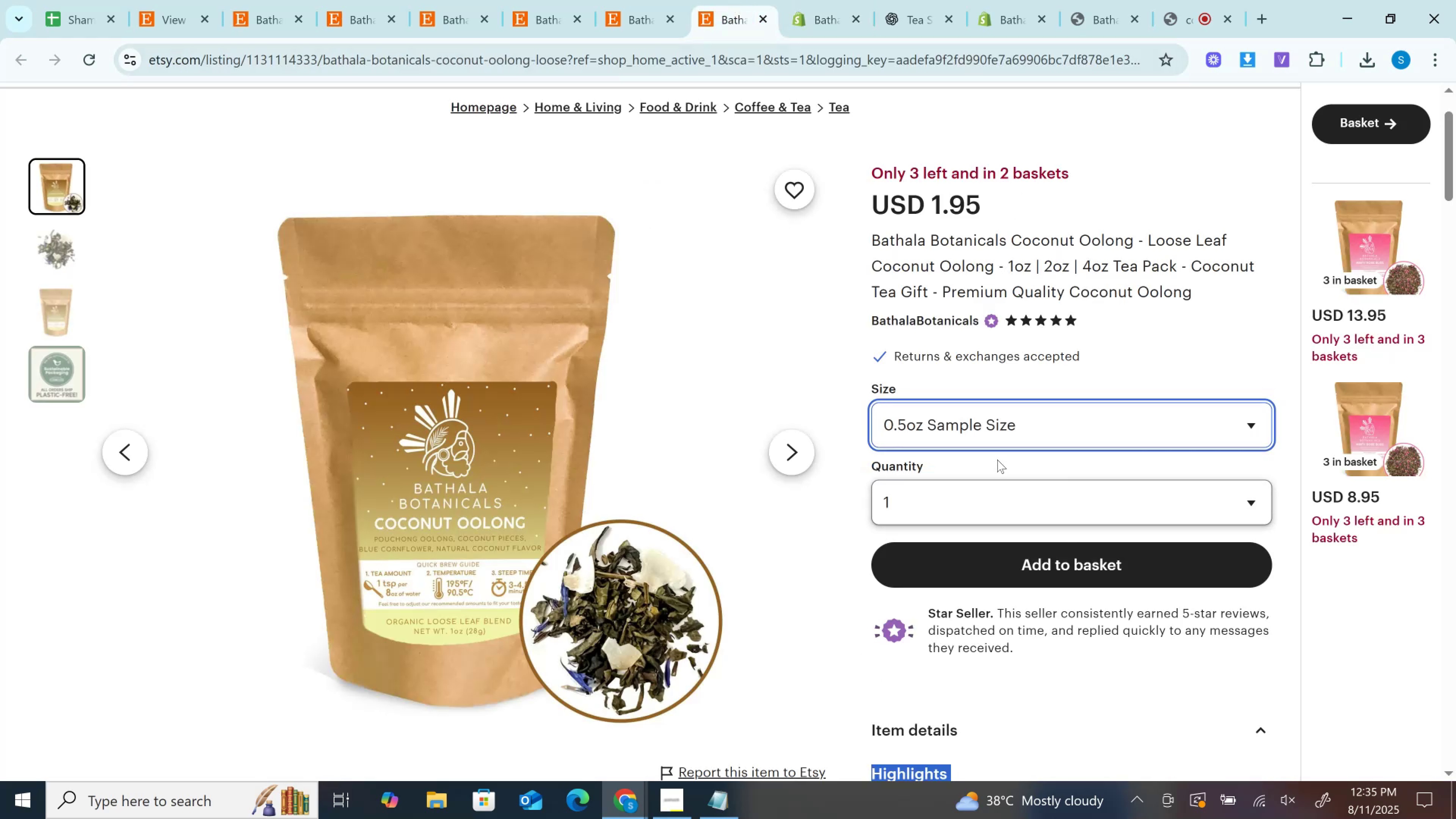 
left_click([1019, 504])
 